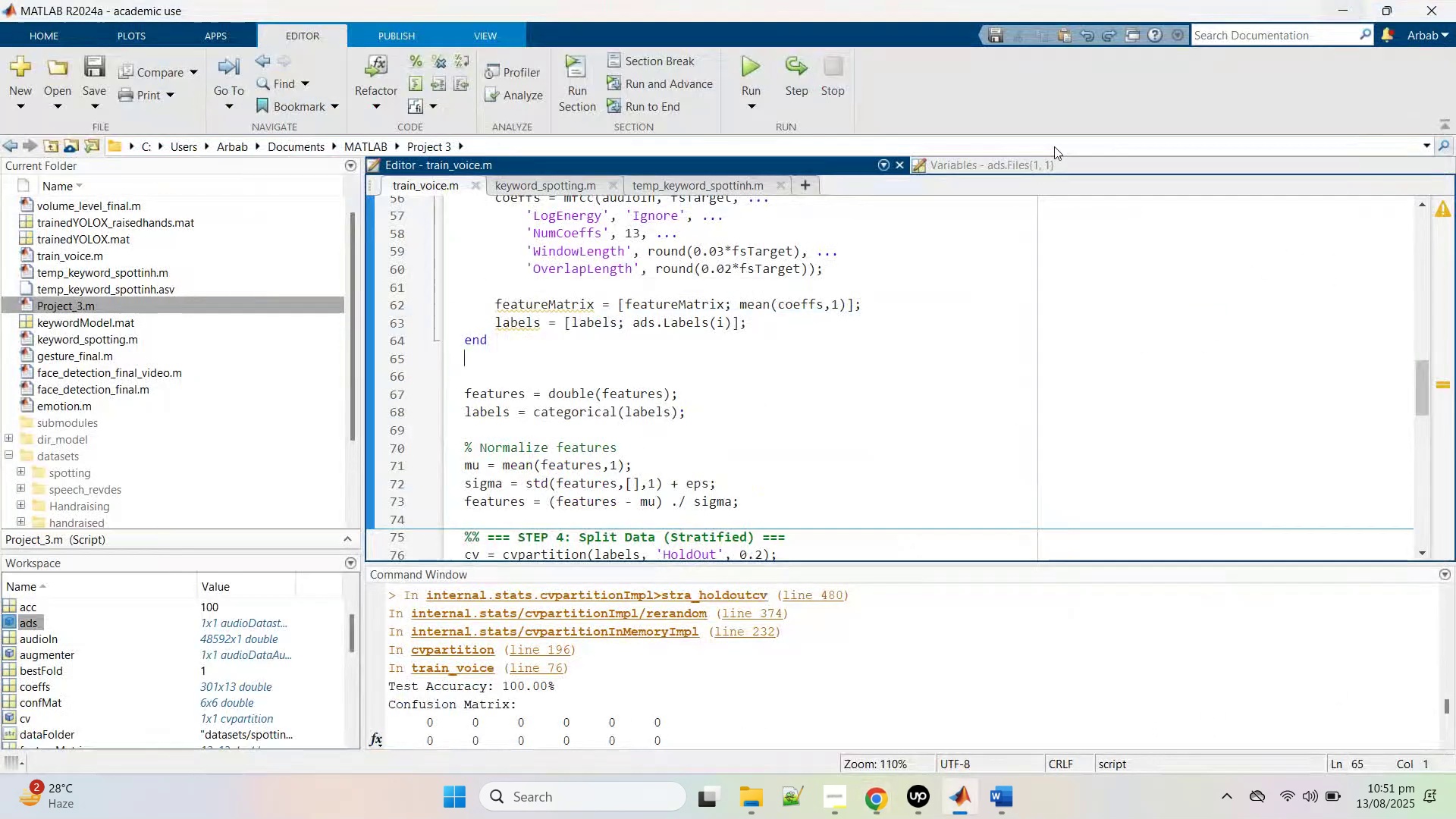 
left_click([917, 299])
 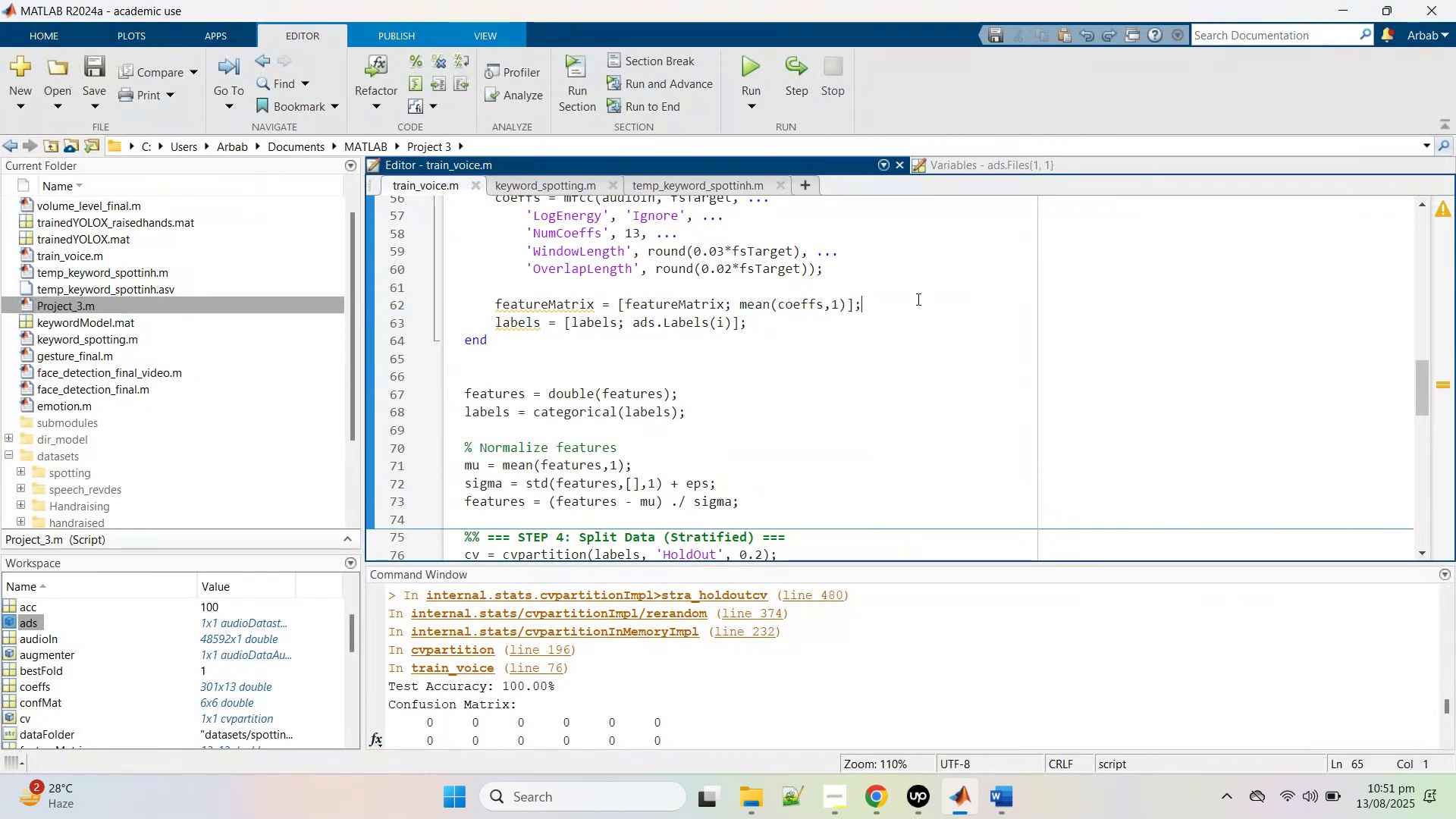 
key(Control+A)
 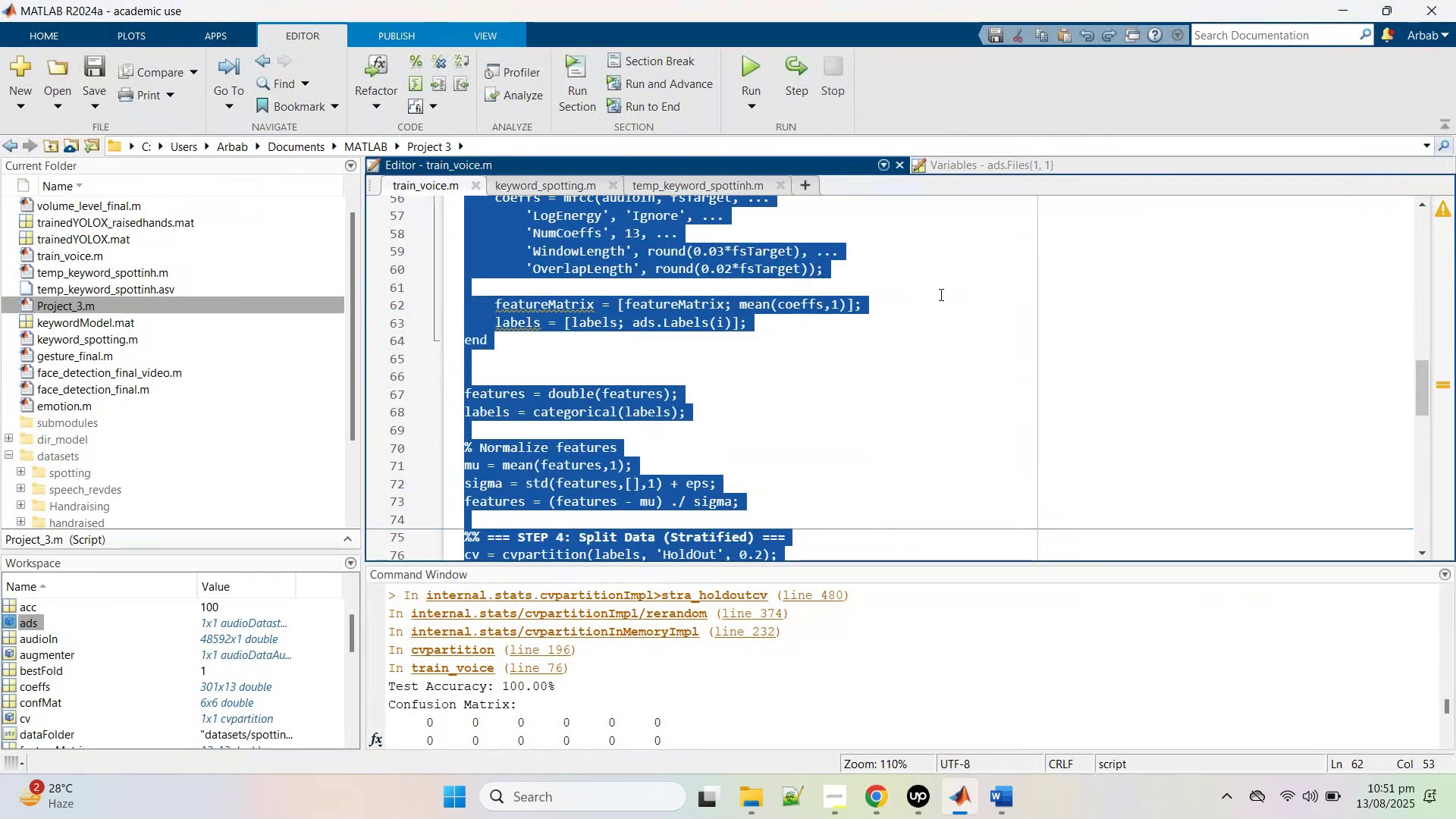 
key(Control+V)
 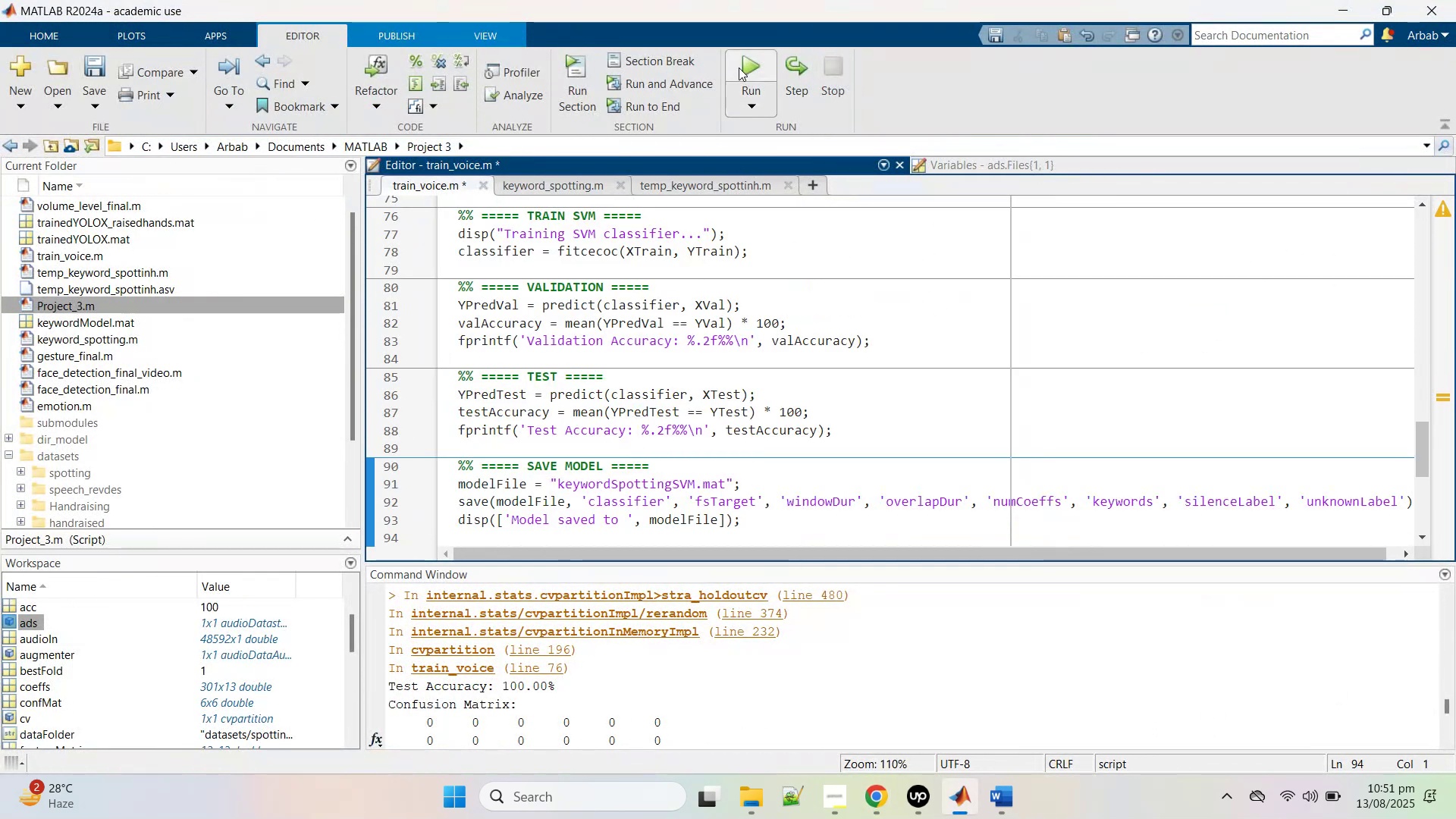 
left_click([739, 67])
 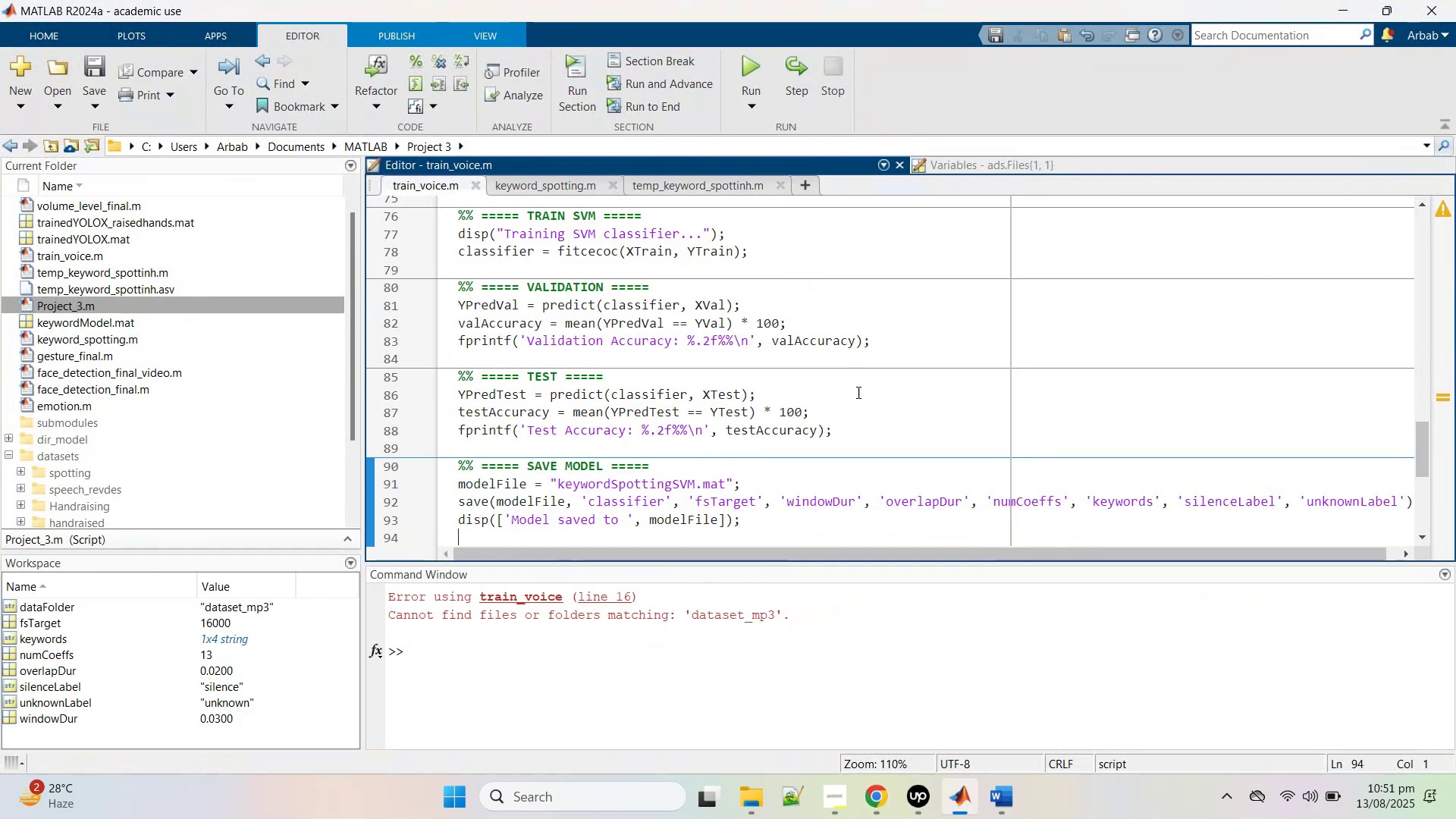 
scroll: coordinate [850, 422], scroll_direction: up, amount: 22.0
 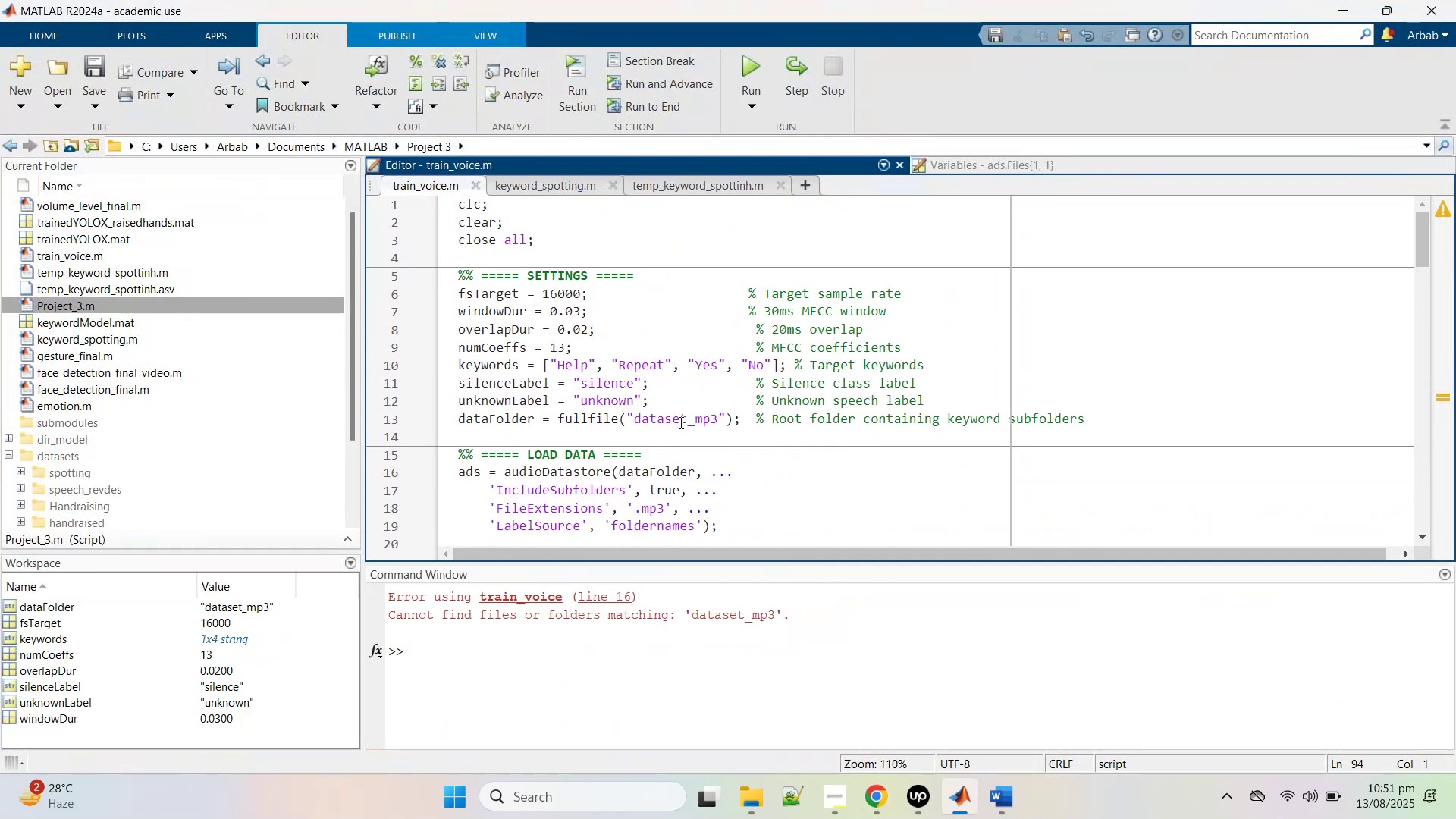 
double_click([679, 422])
 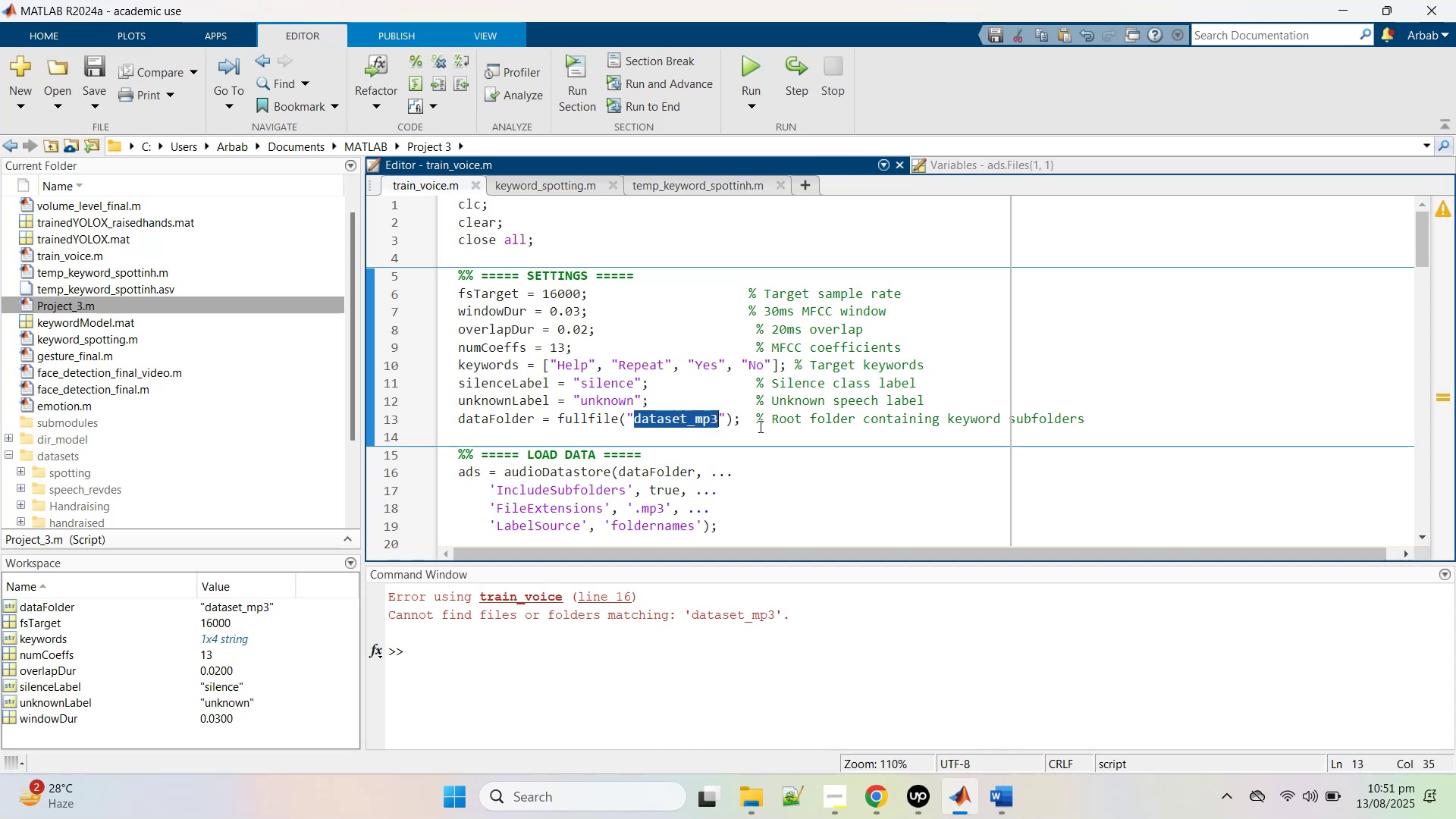 
key(Control+Z)
 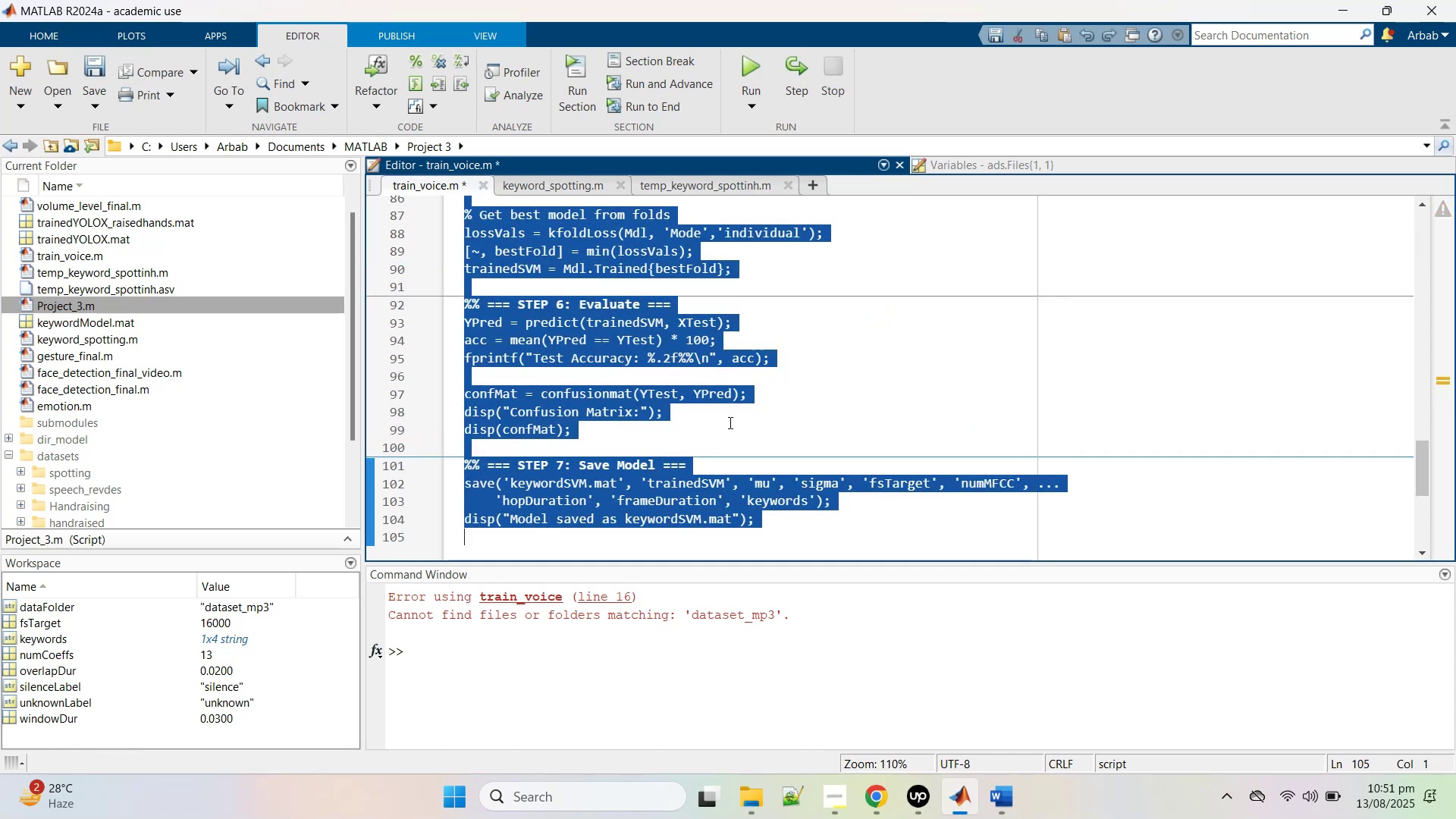 
scroll: coordinate [723, 423], scroll_direction: up, amount: 15.0
 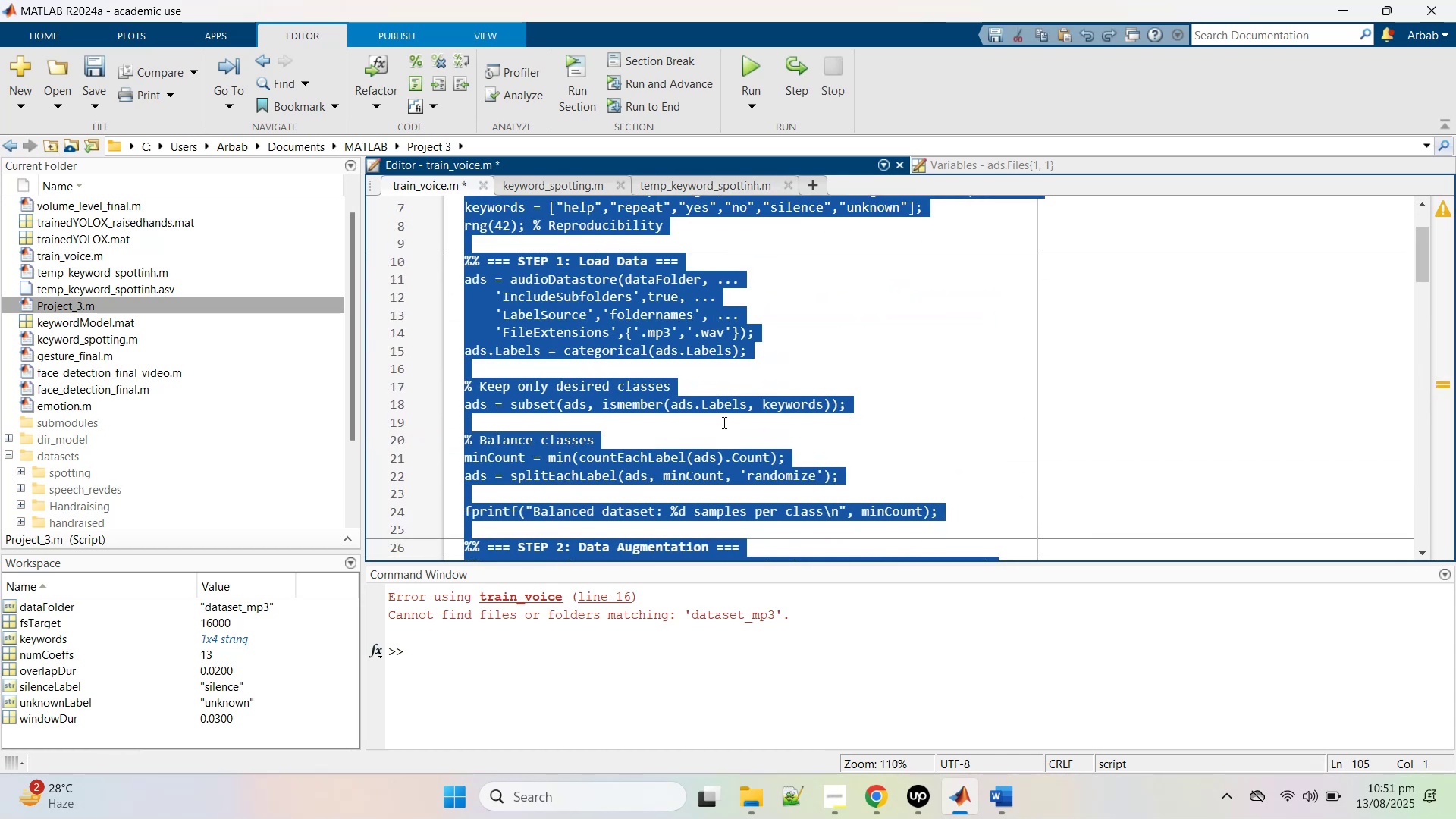 
key(Control+Y)
 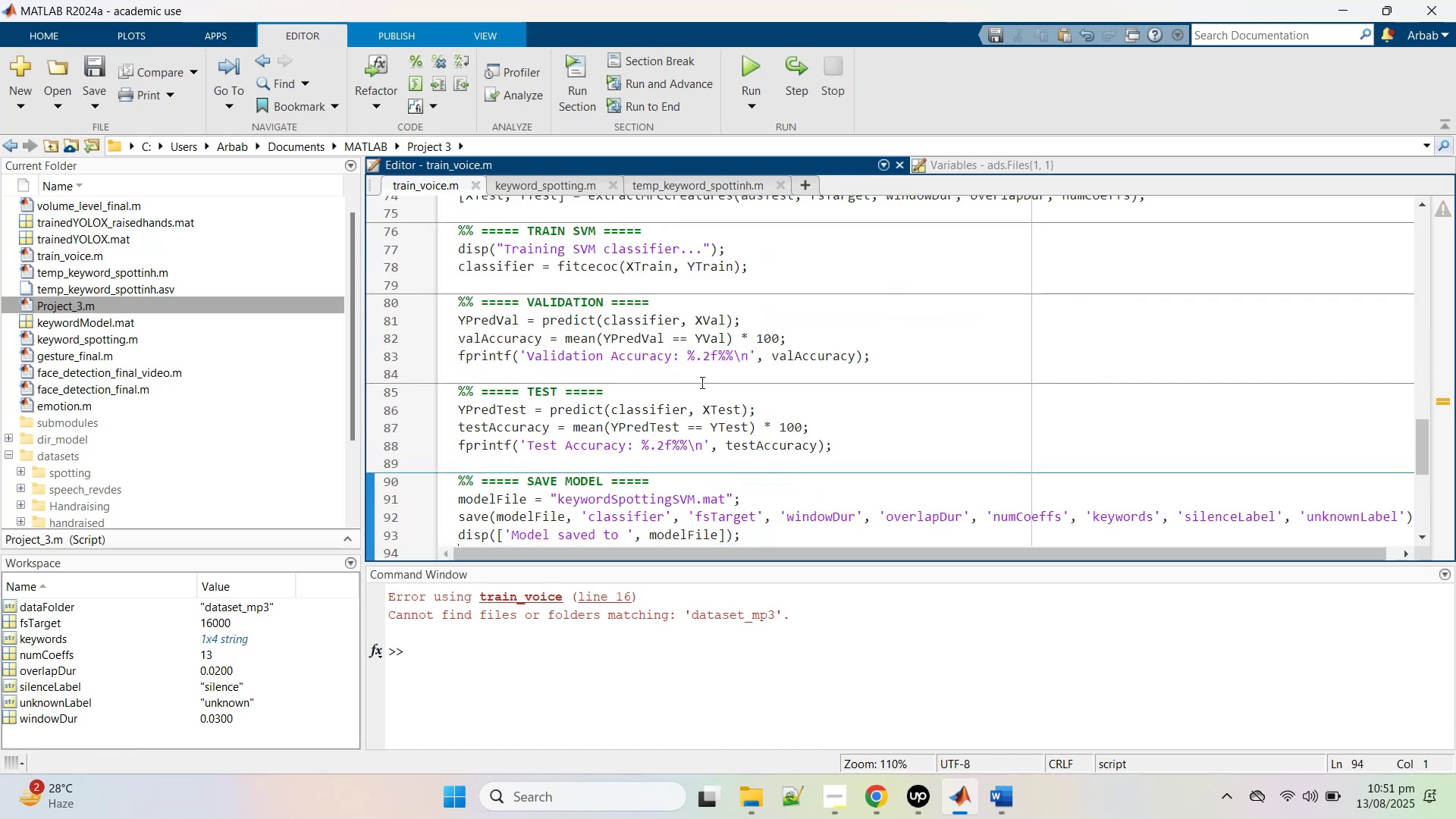 
scroll: coordinate [698, 375], scroll_direction: up, amount: 22.0
 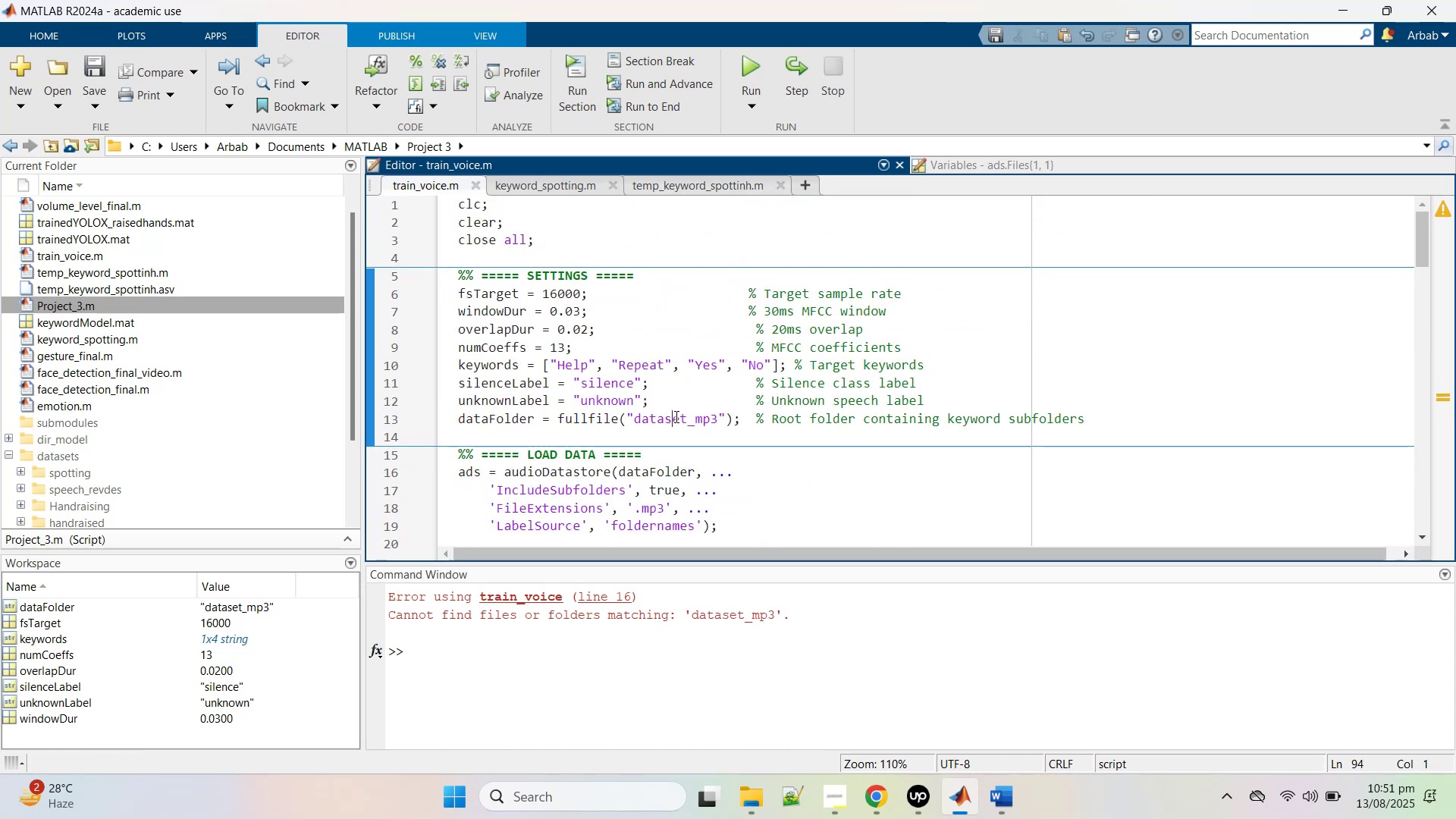 
double_click([675, 416])
 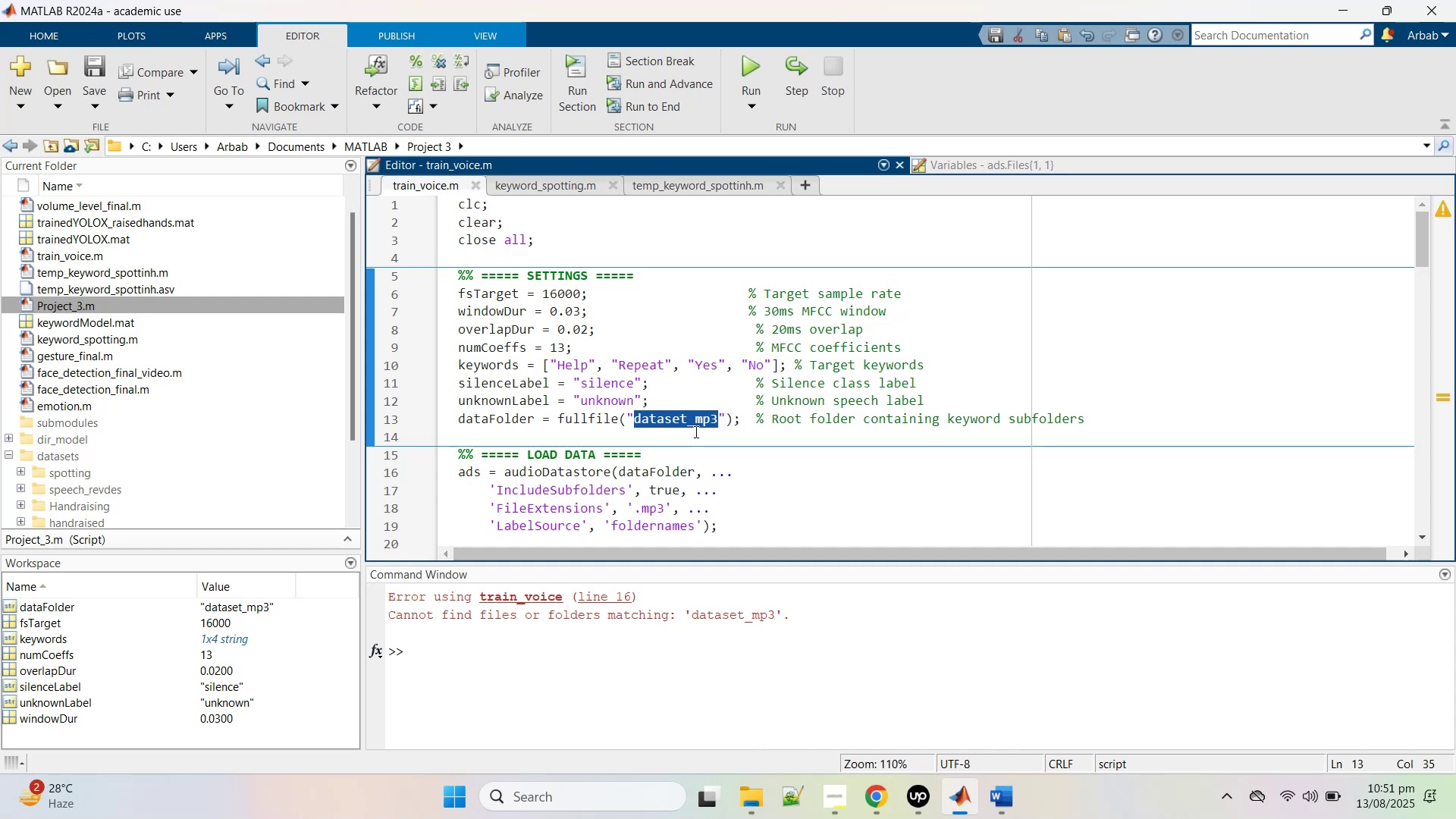 
key(ArrowLeft)
 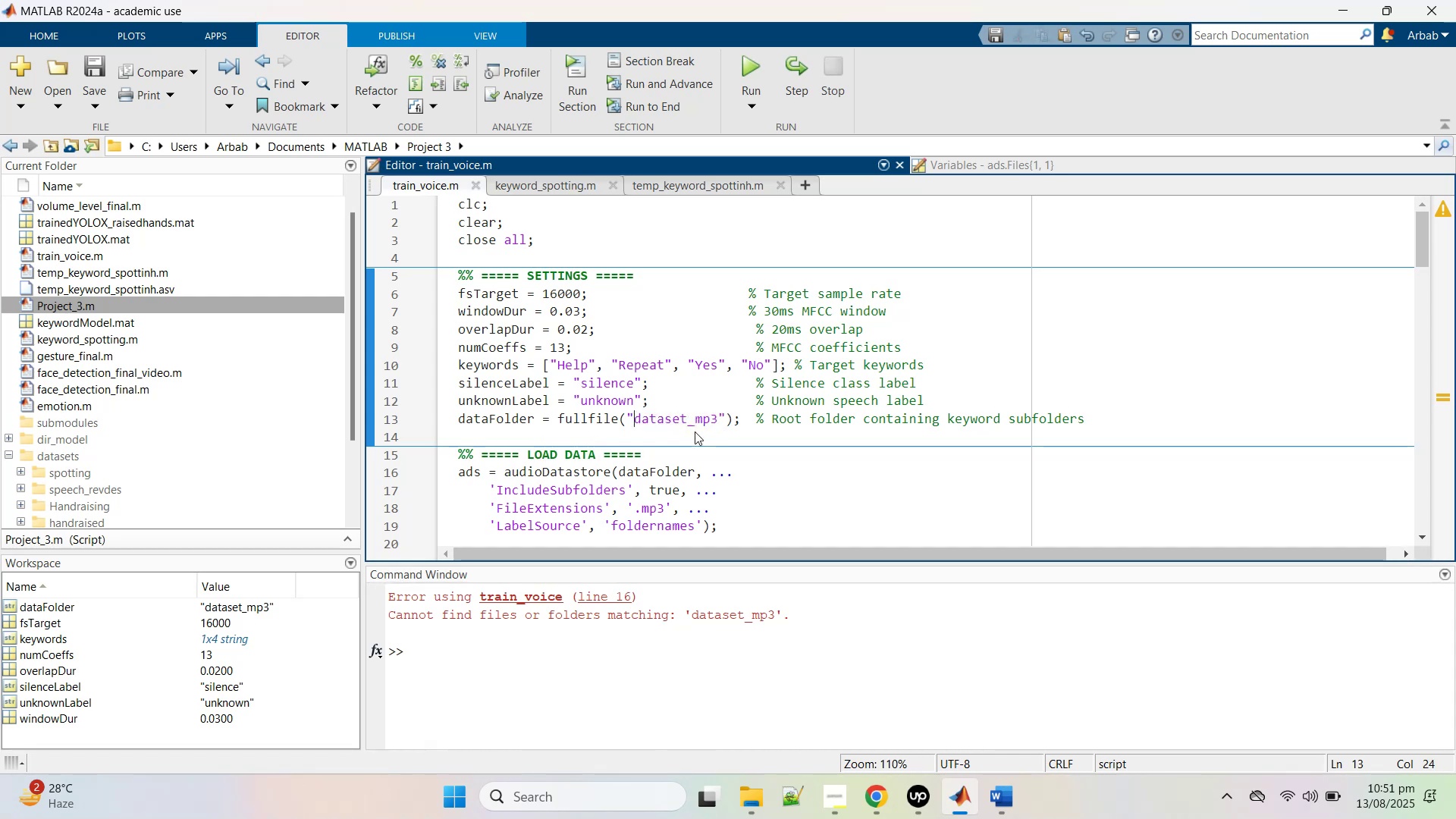 
key(ArrowRight)
 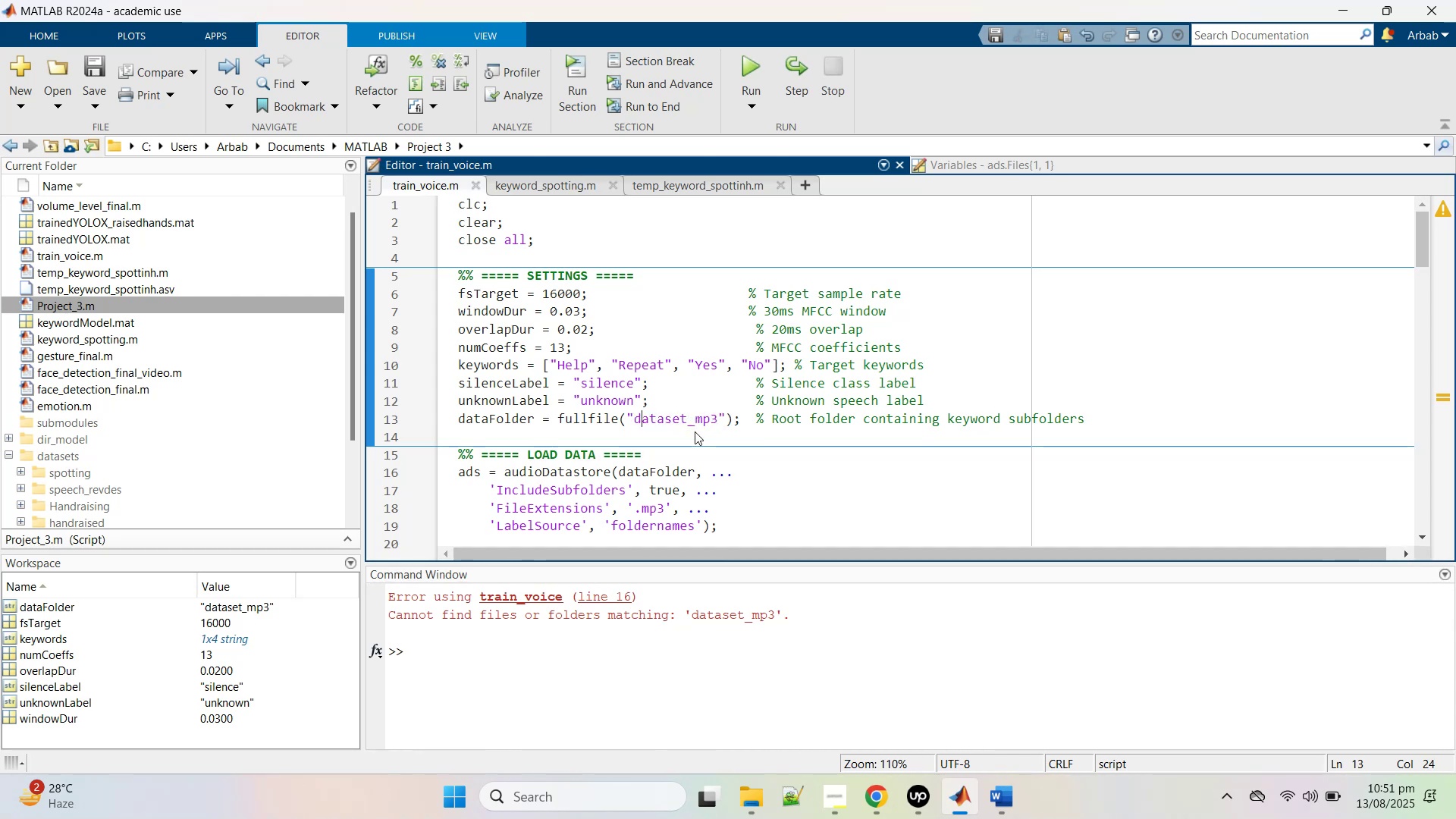 
hold_key(key=ArrowRight, duration=0.75)
 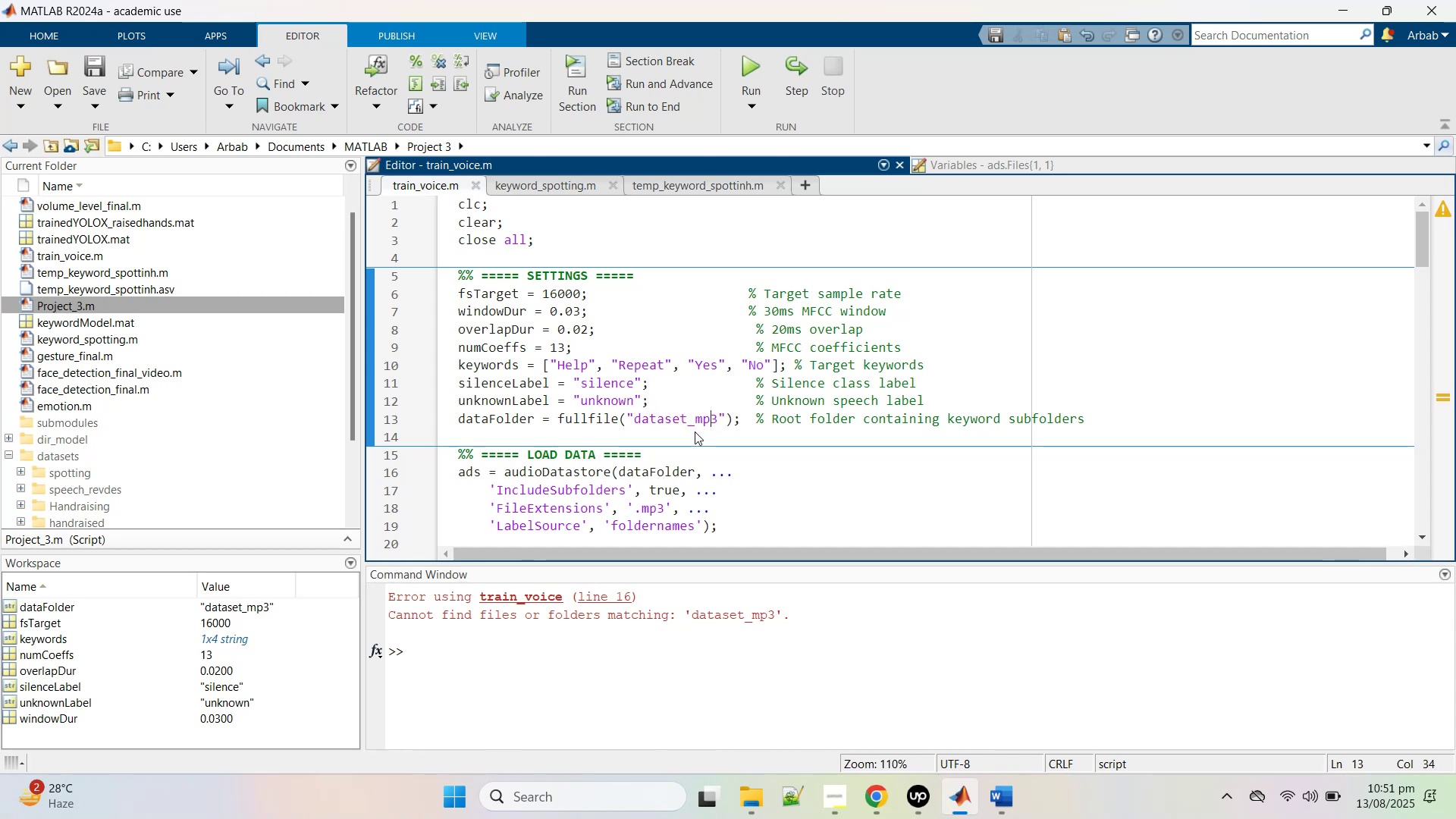 
key(ArrowRight)
 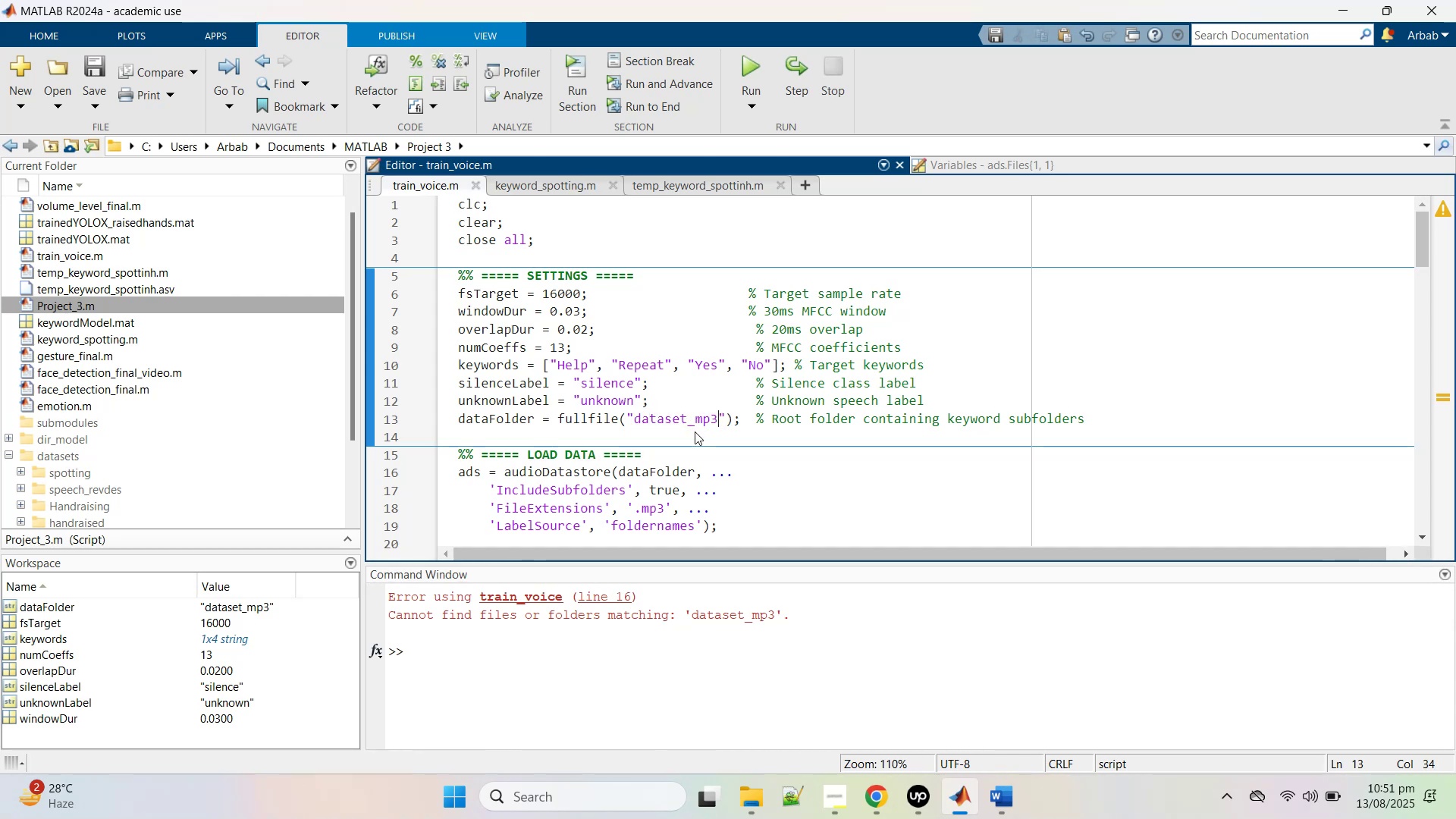 
key(Backspace)
 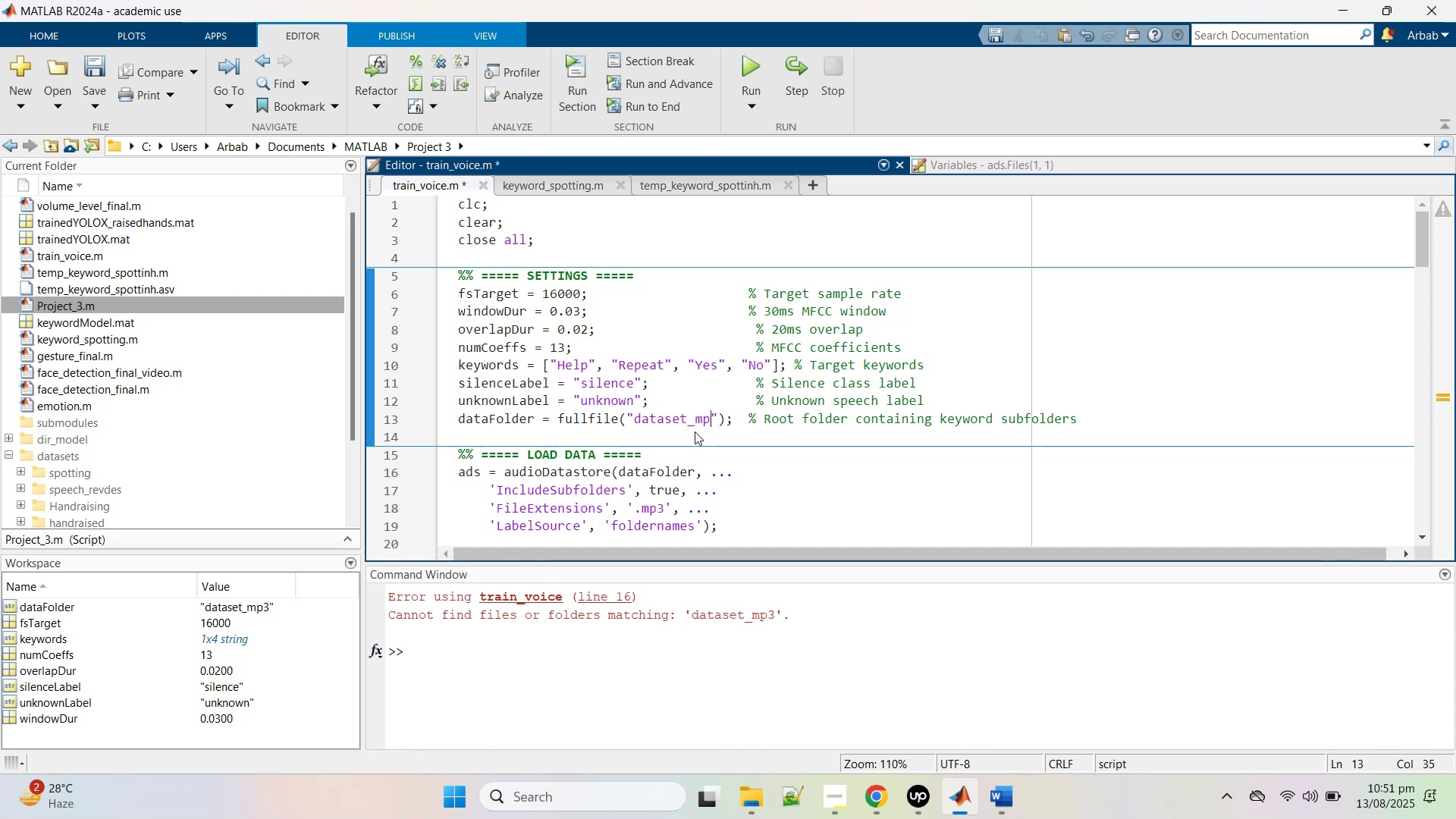 
key(Backspace)
 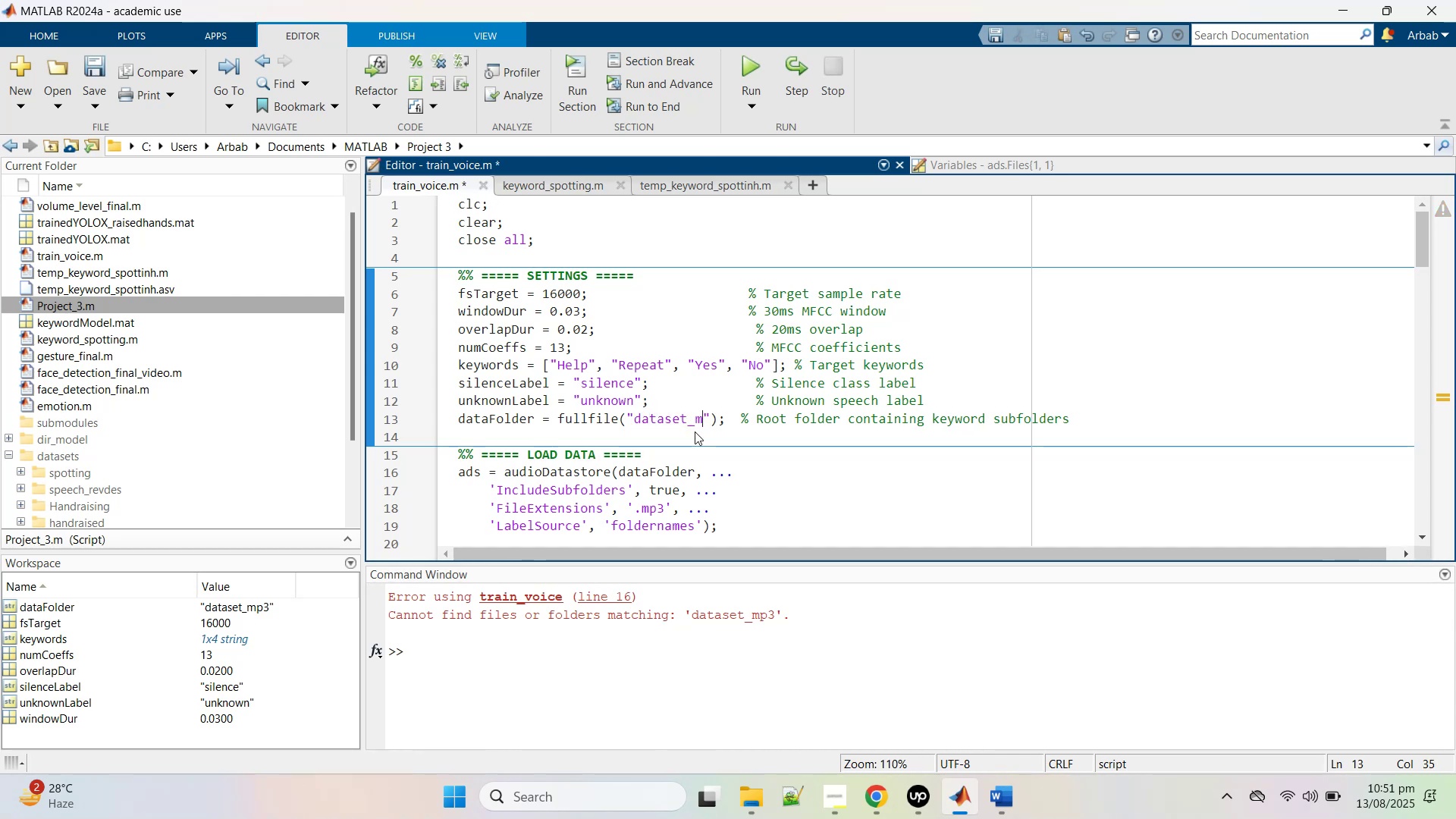 
key(Backspace)
 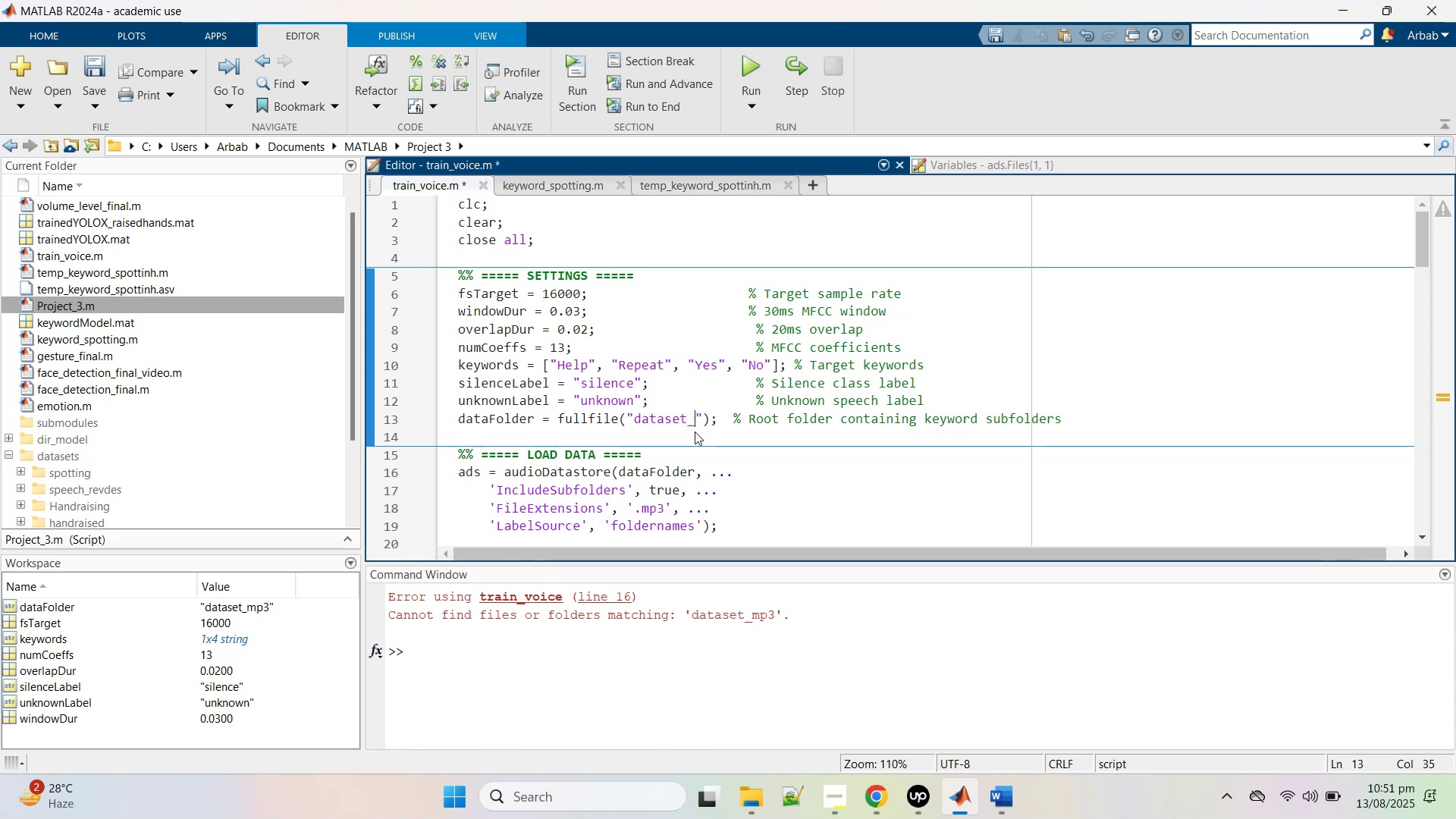 
key(Backspace)
 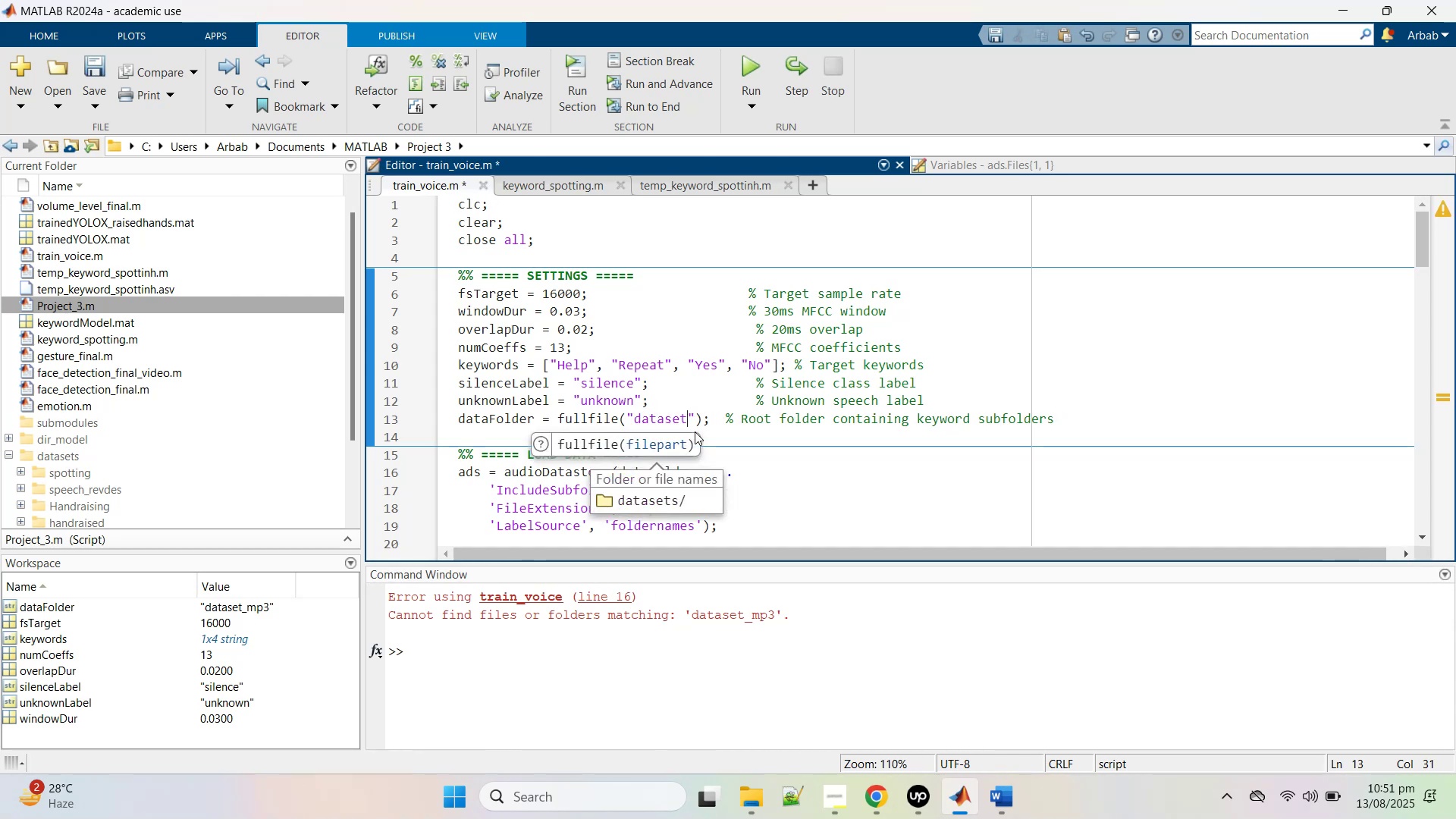 
key(Backslash)
 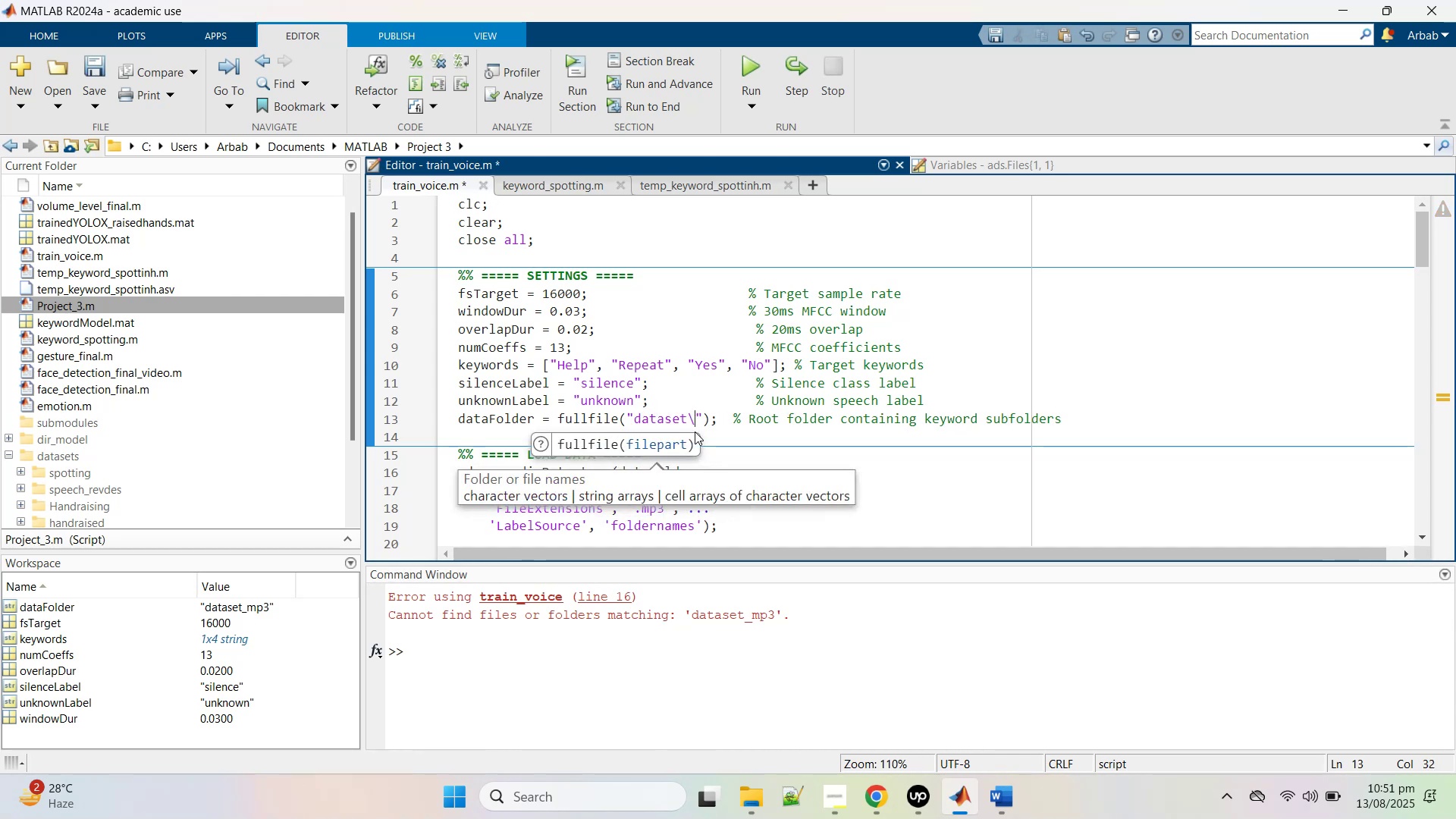 
key(M)
 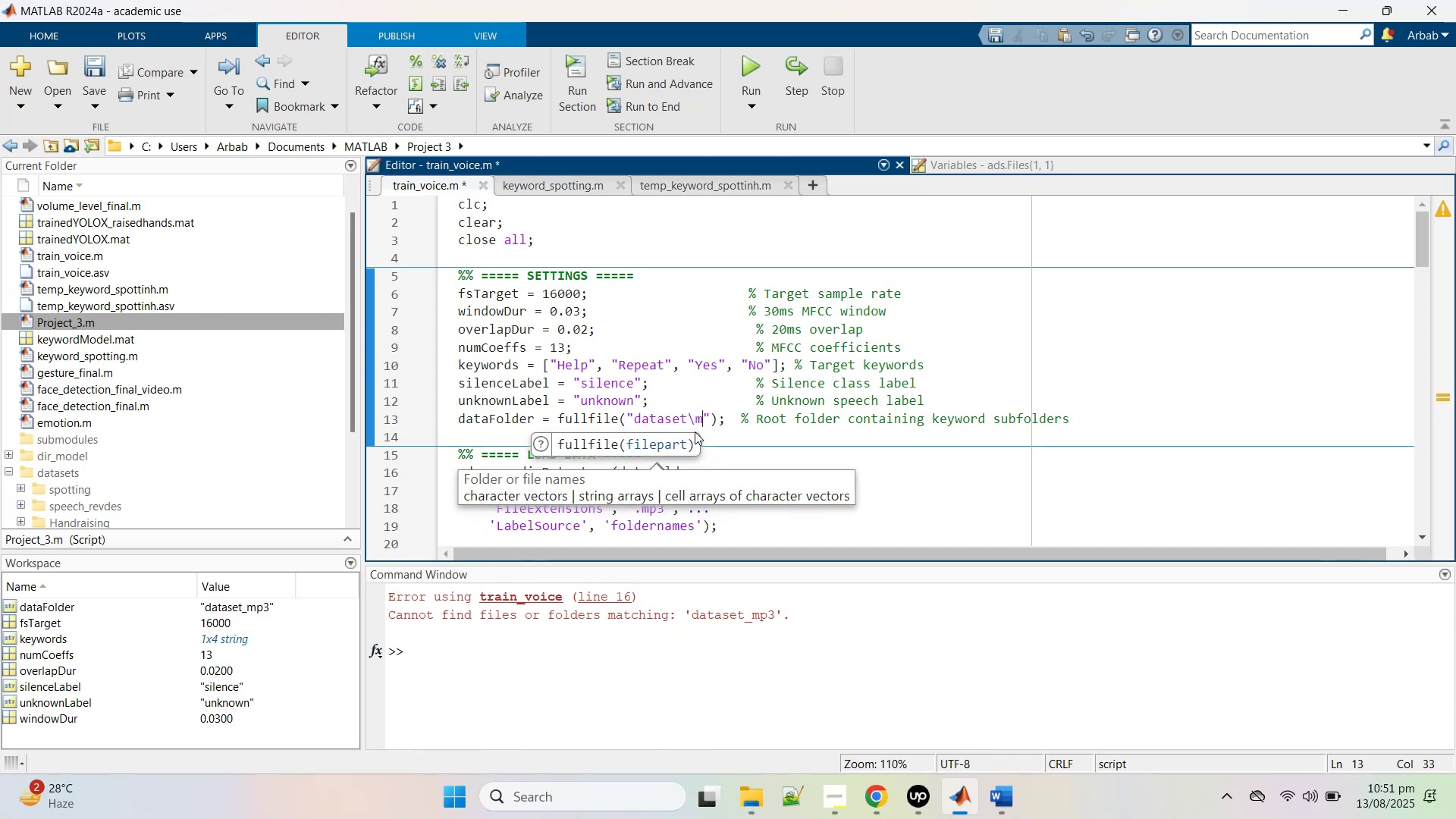 
key(Backspace)
 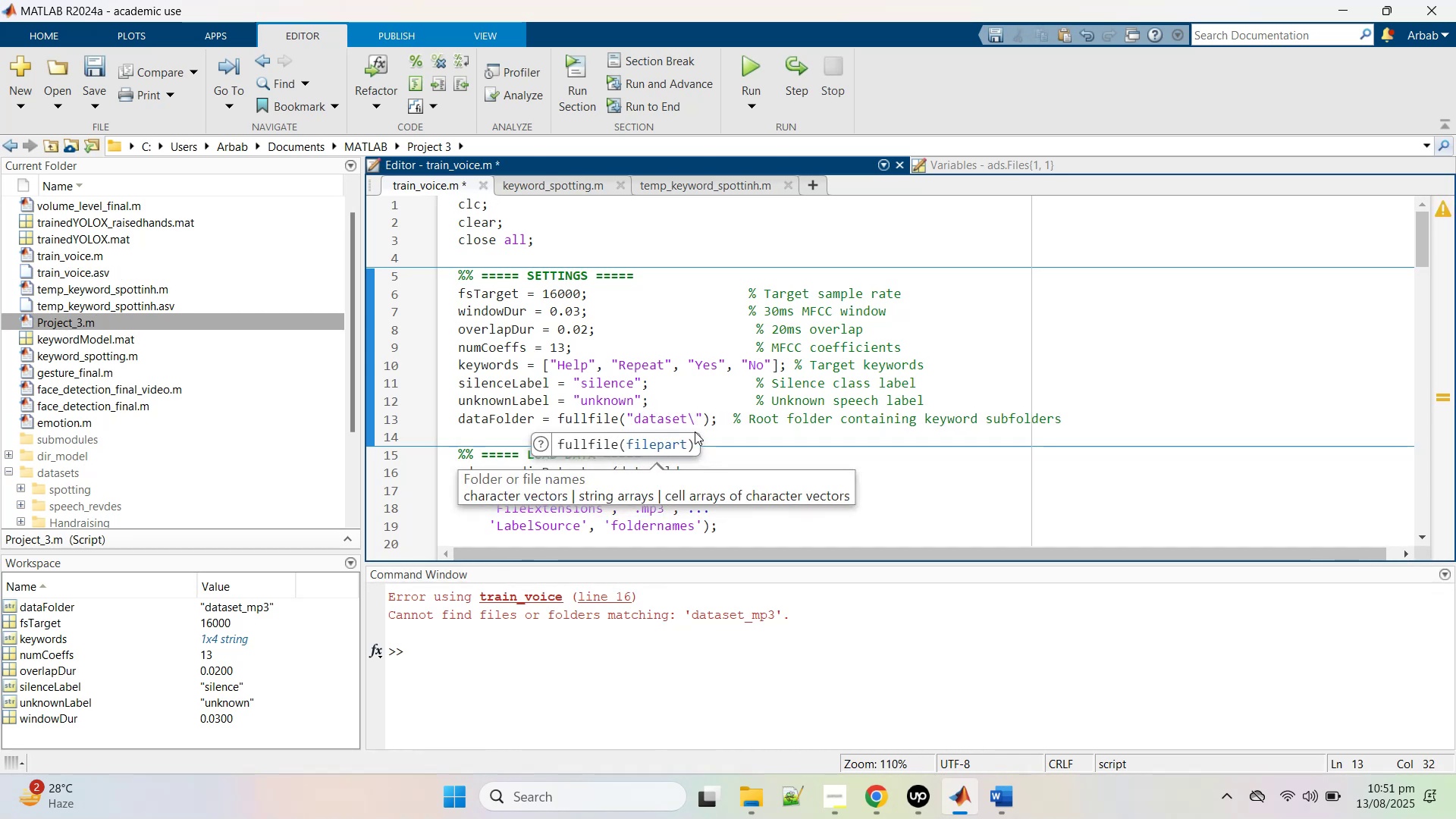 
key(Backspace)
 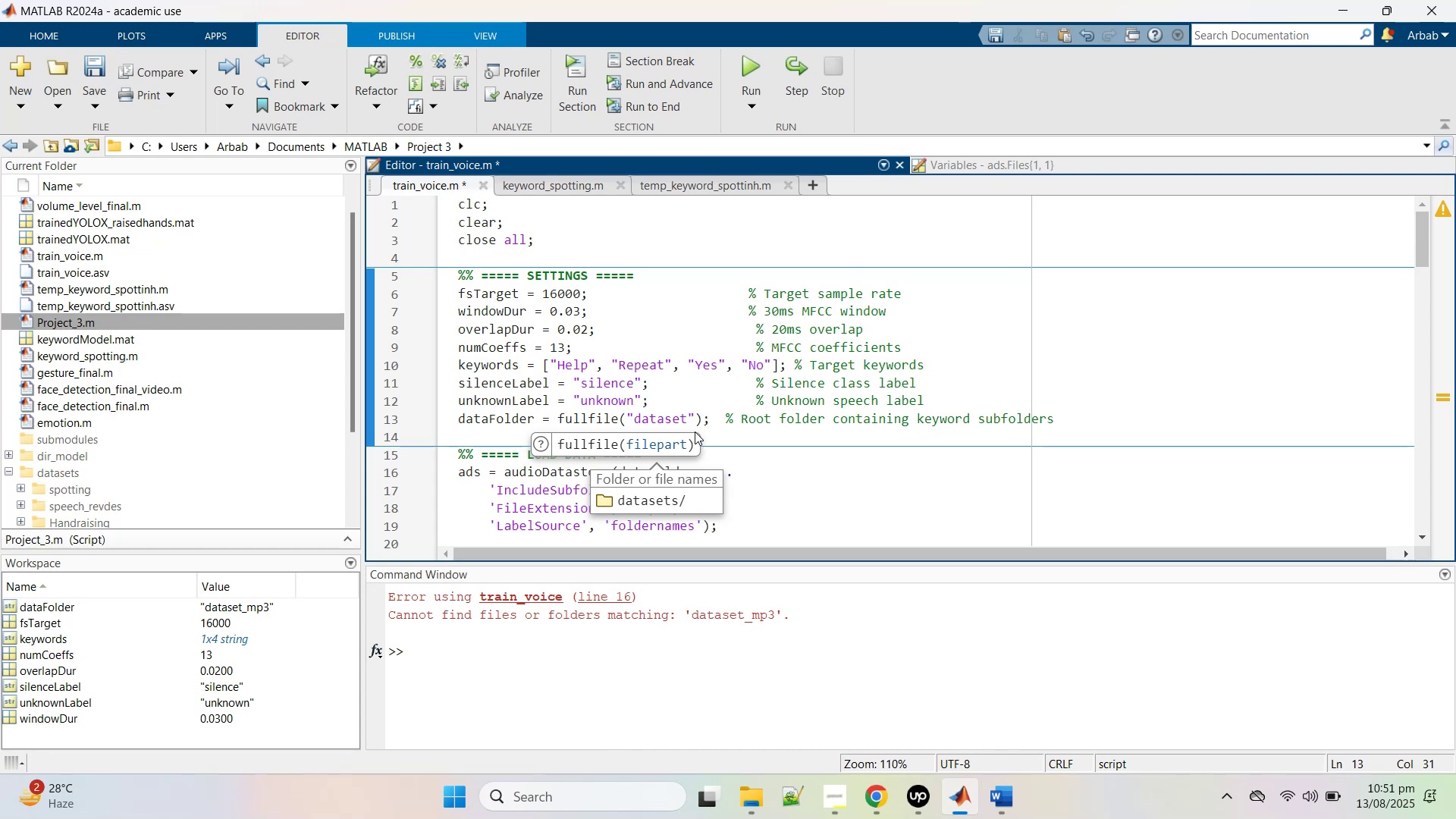 
type(/sp)
 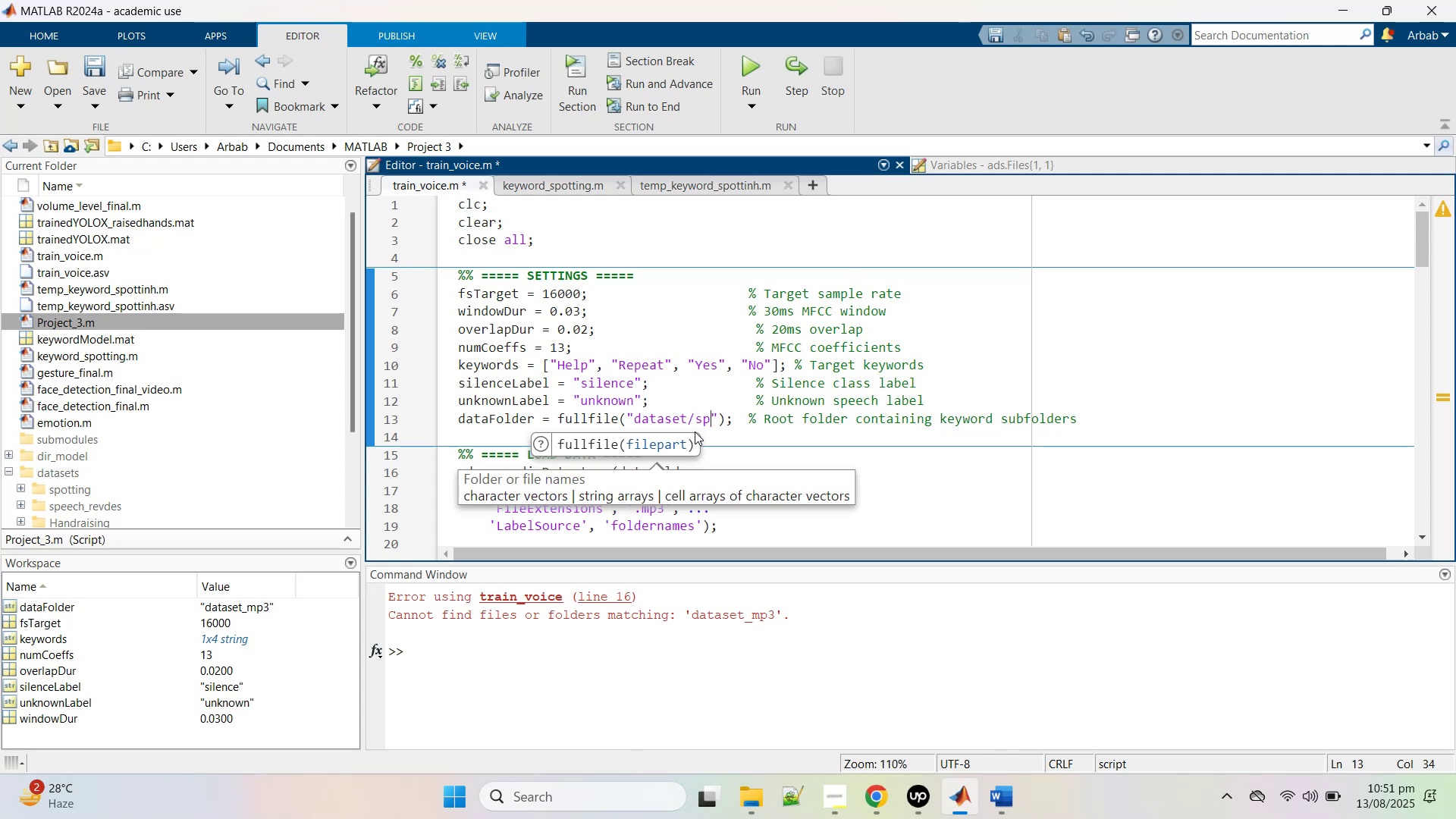 
key(ArrowLeft)
 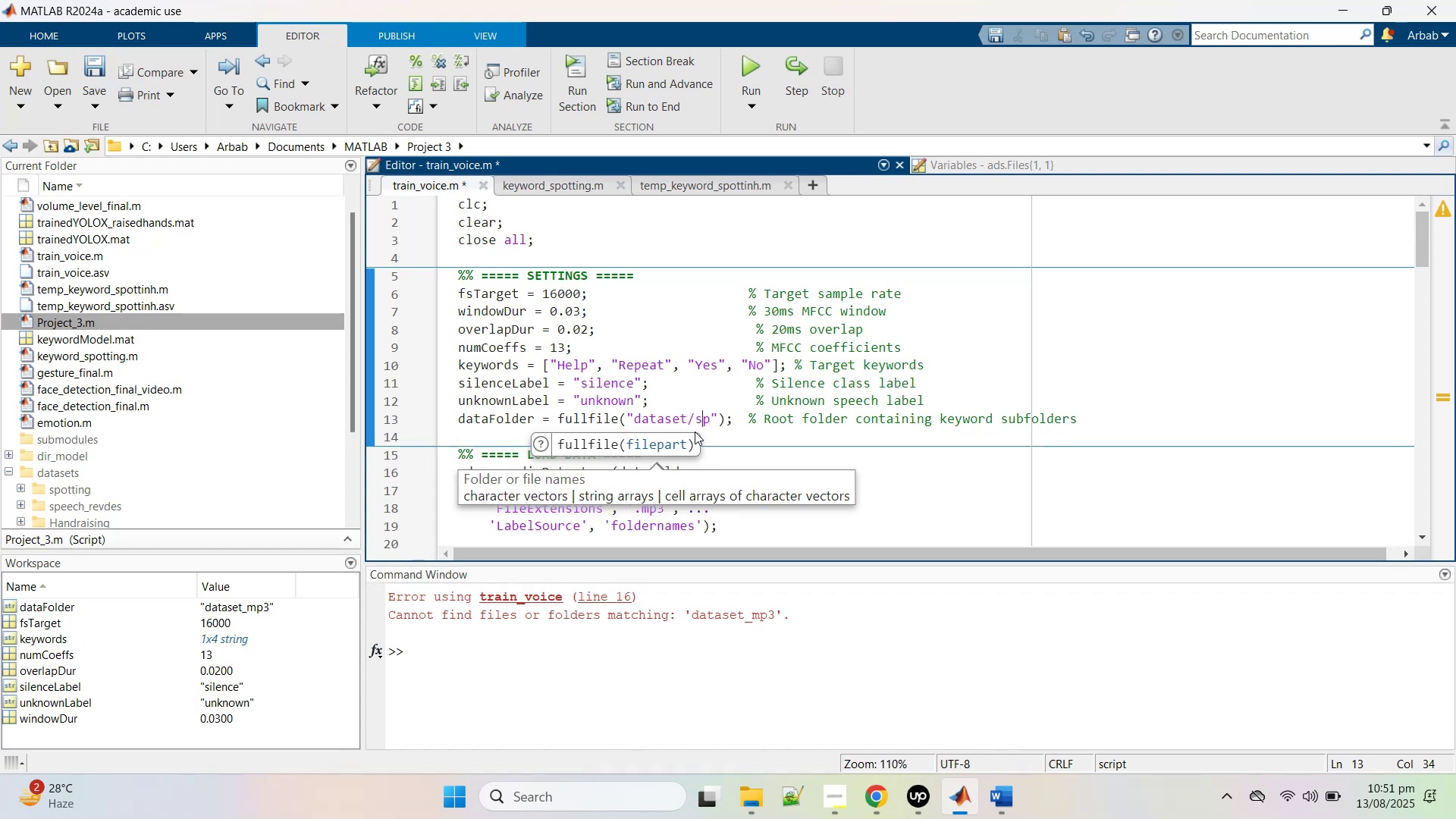 
key(ArrowLeft)
 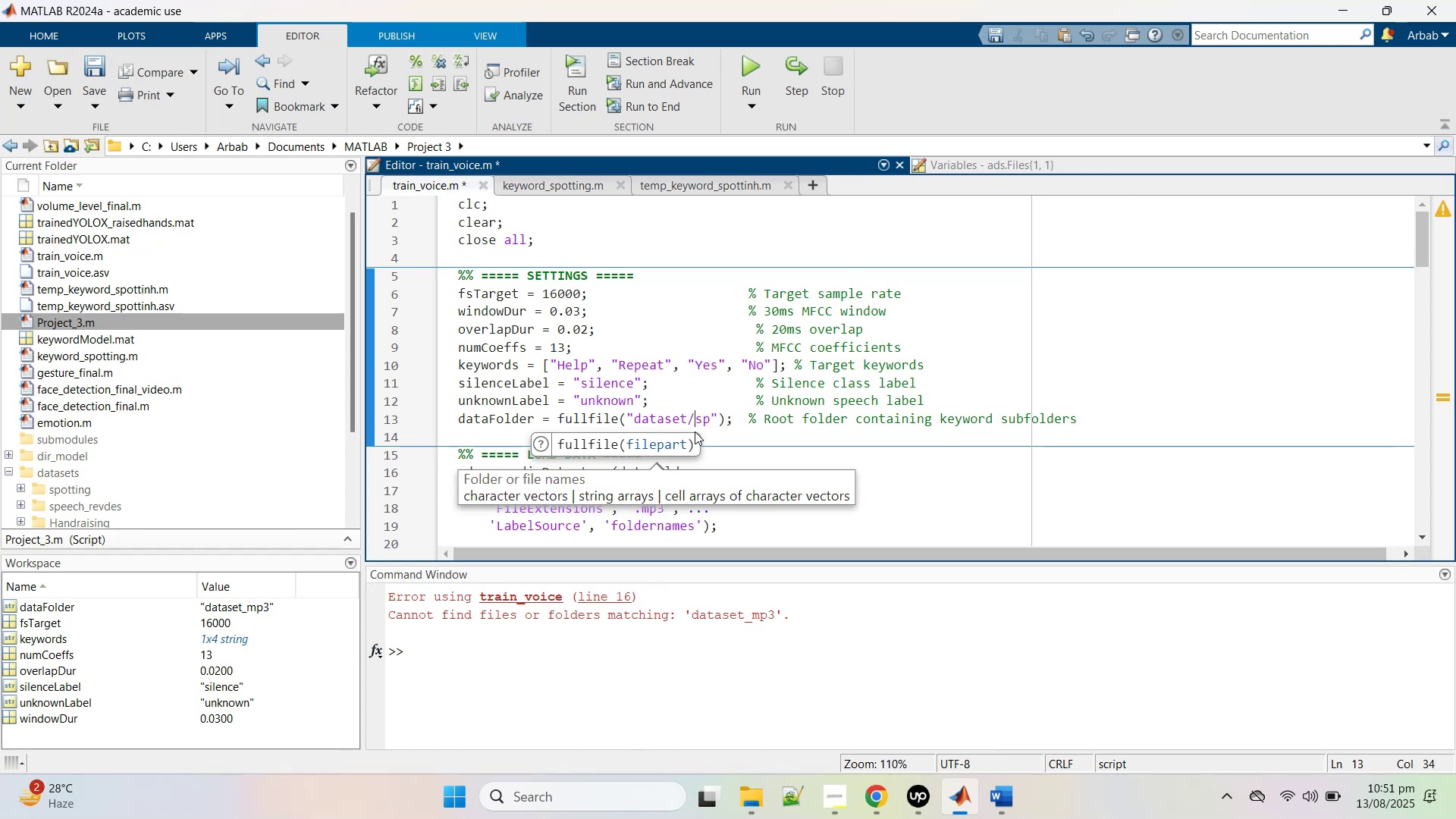 
key(ArrowLeft)
 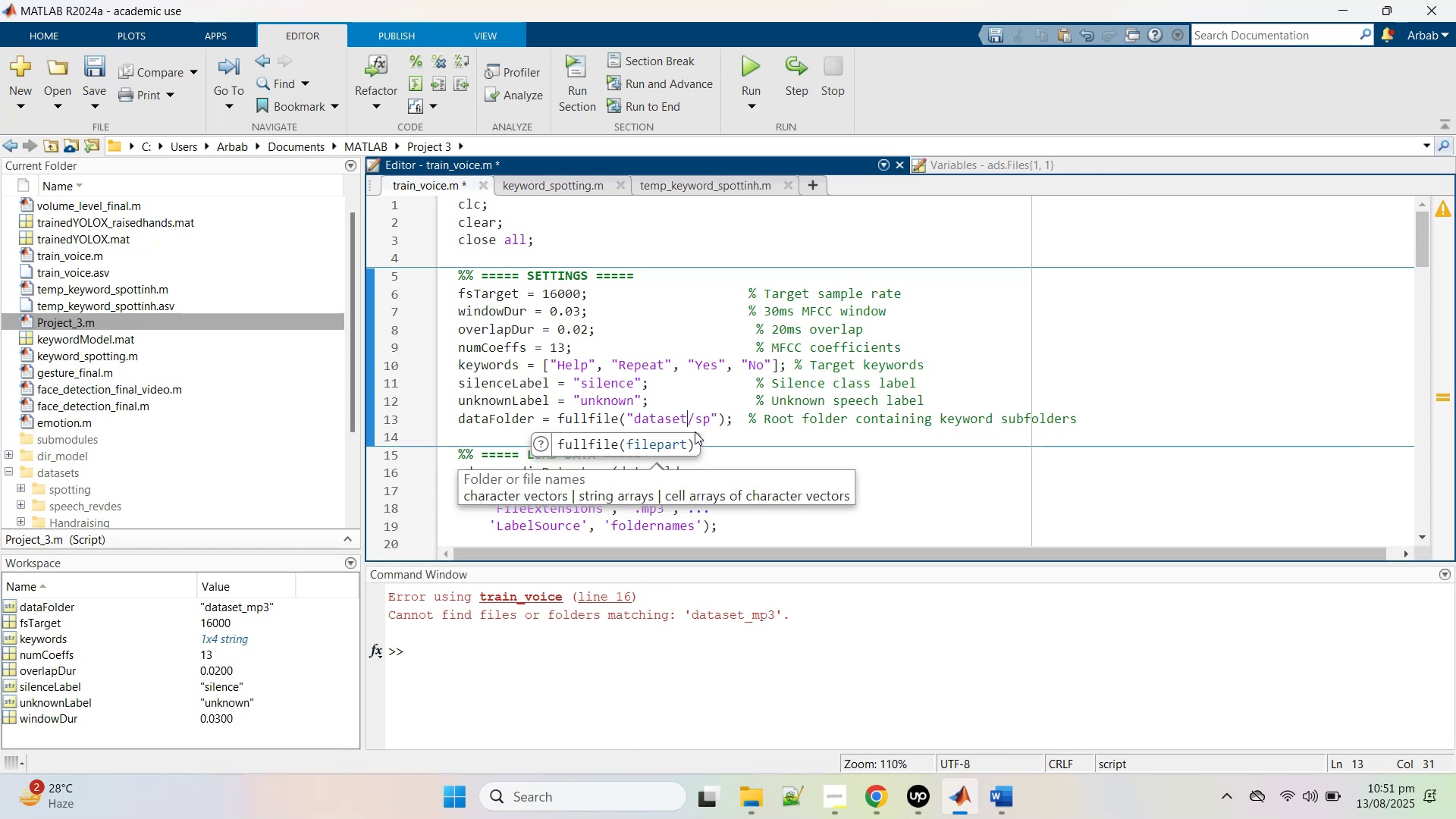 
key(S)
 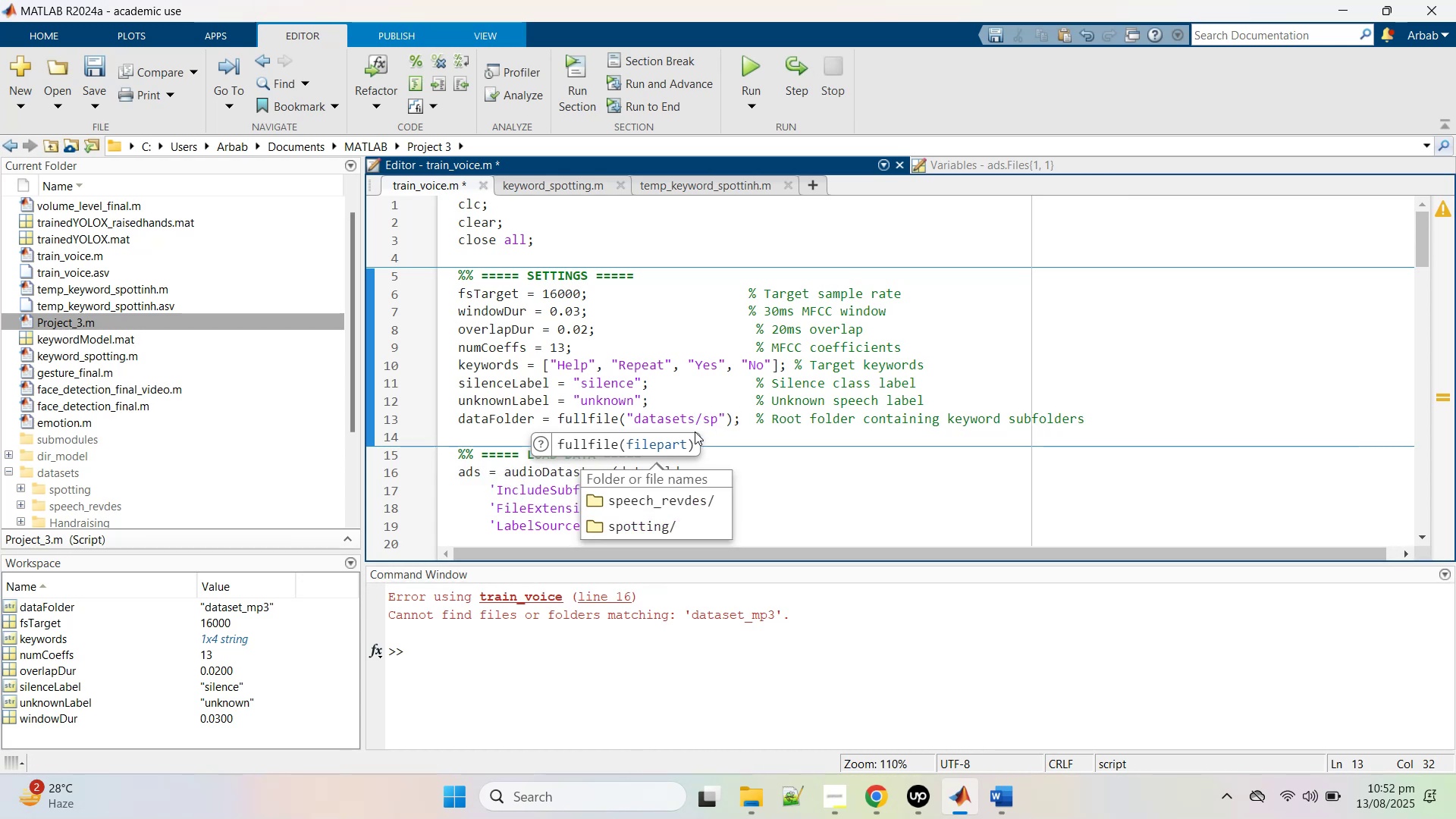 
key(ArrowRight)
 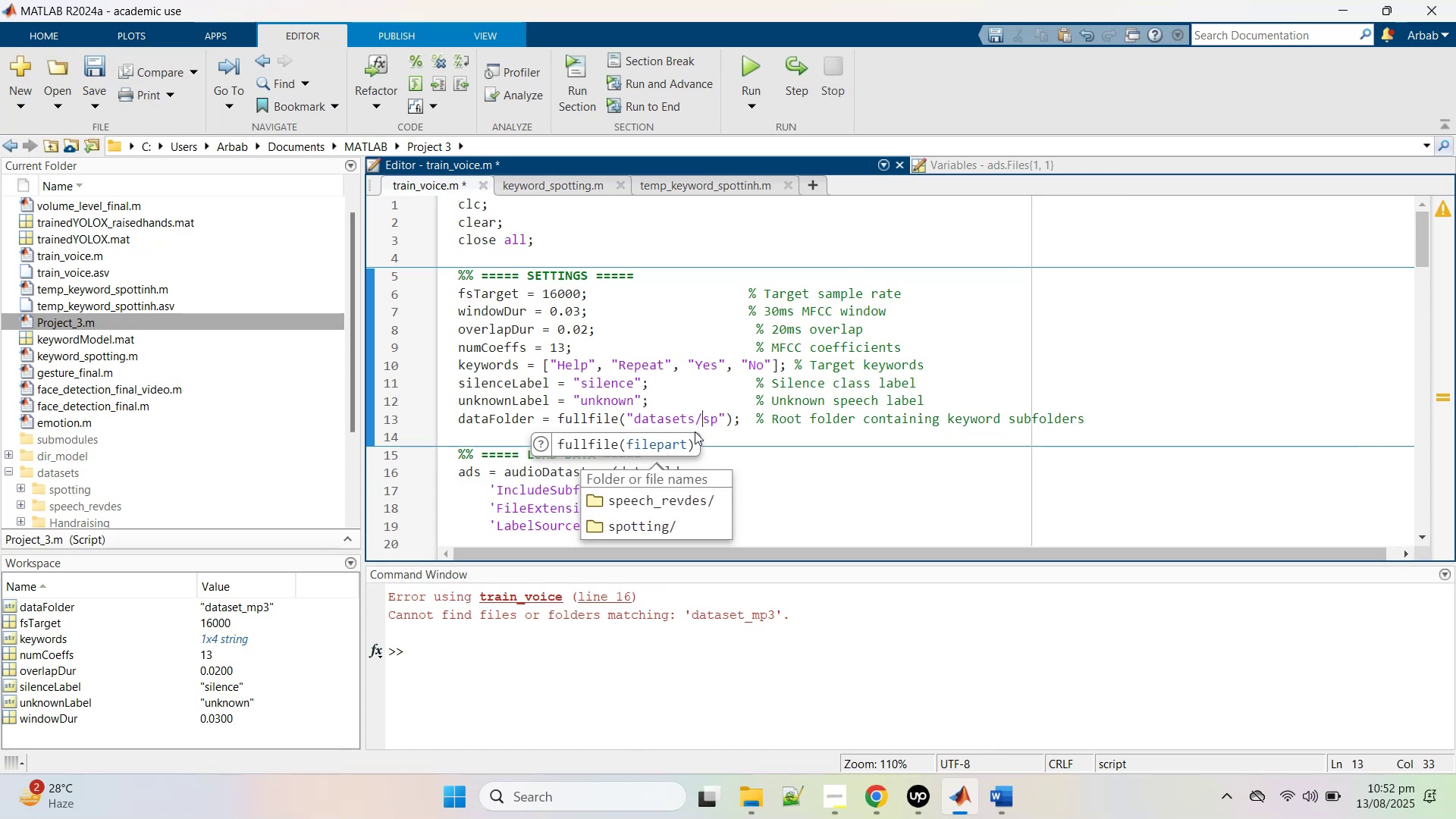 
key(ArrowRight)
 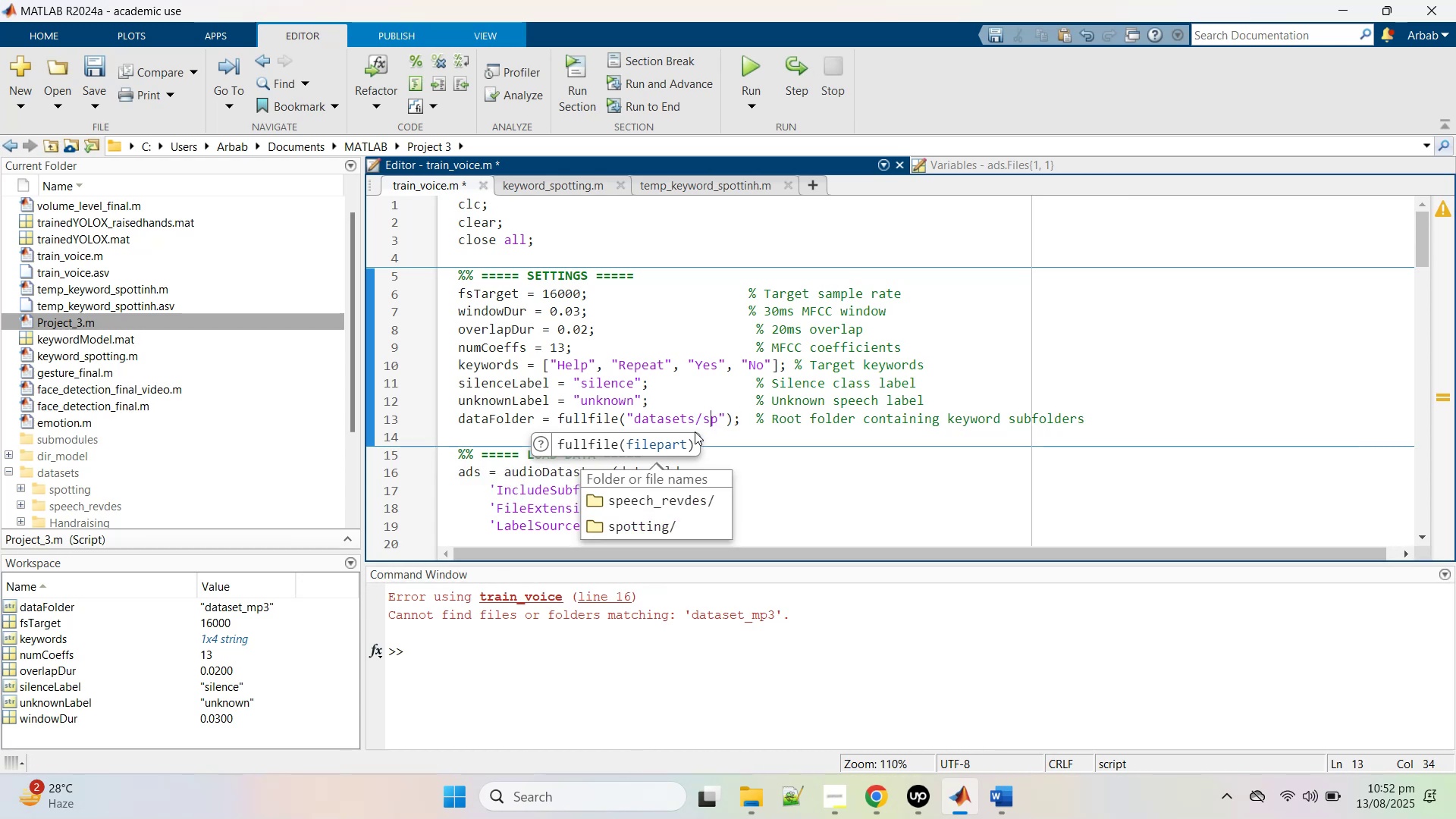 
key(ArrowDown)
 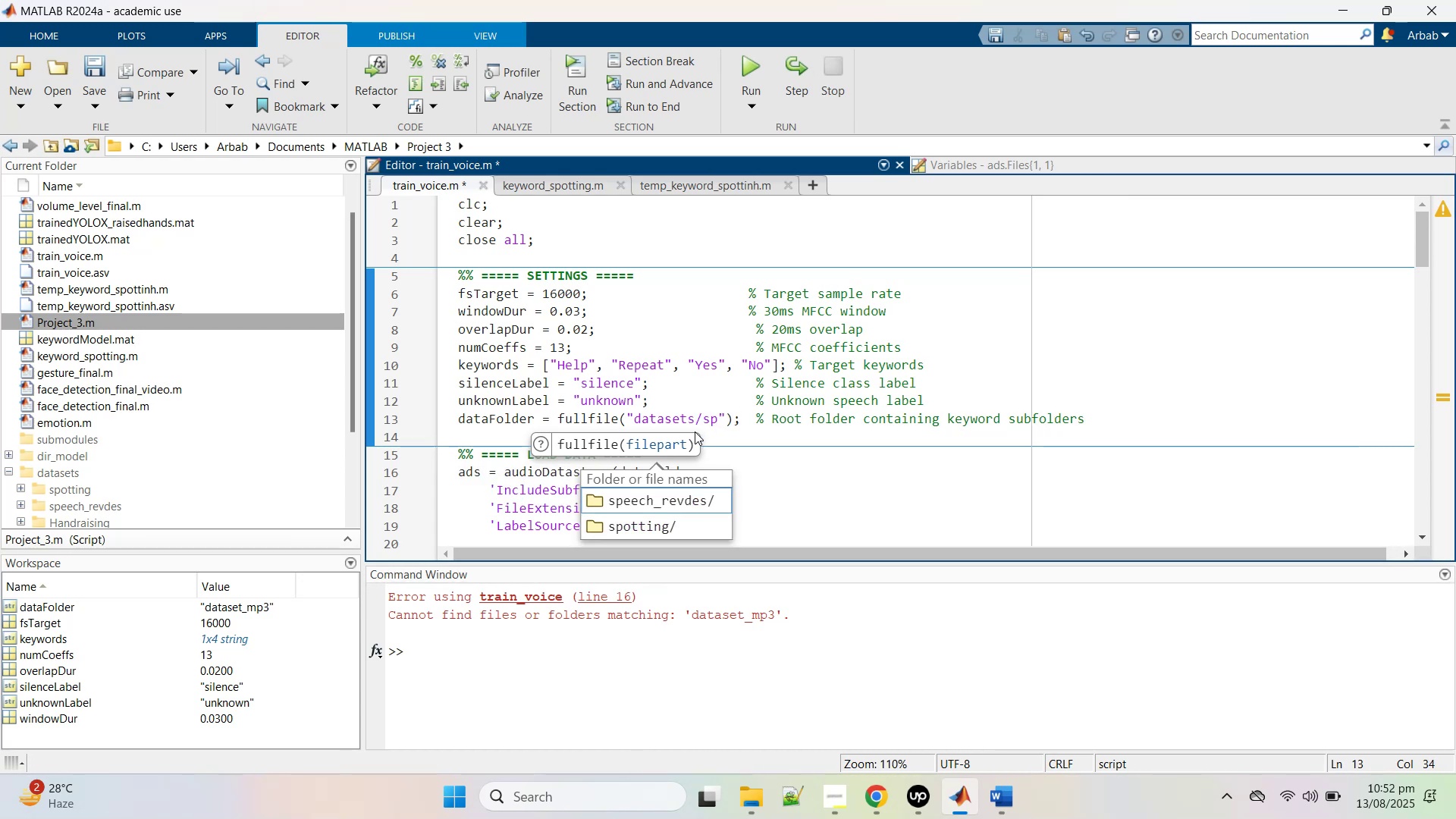 
key(ArrowDown)
 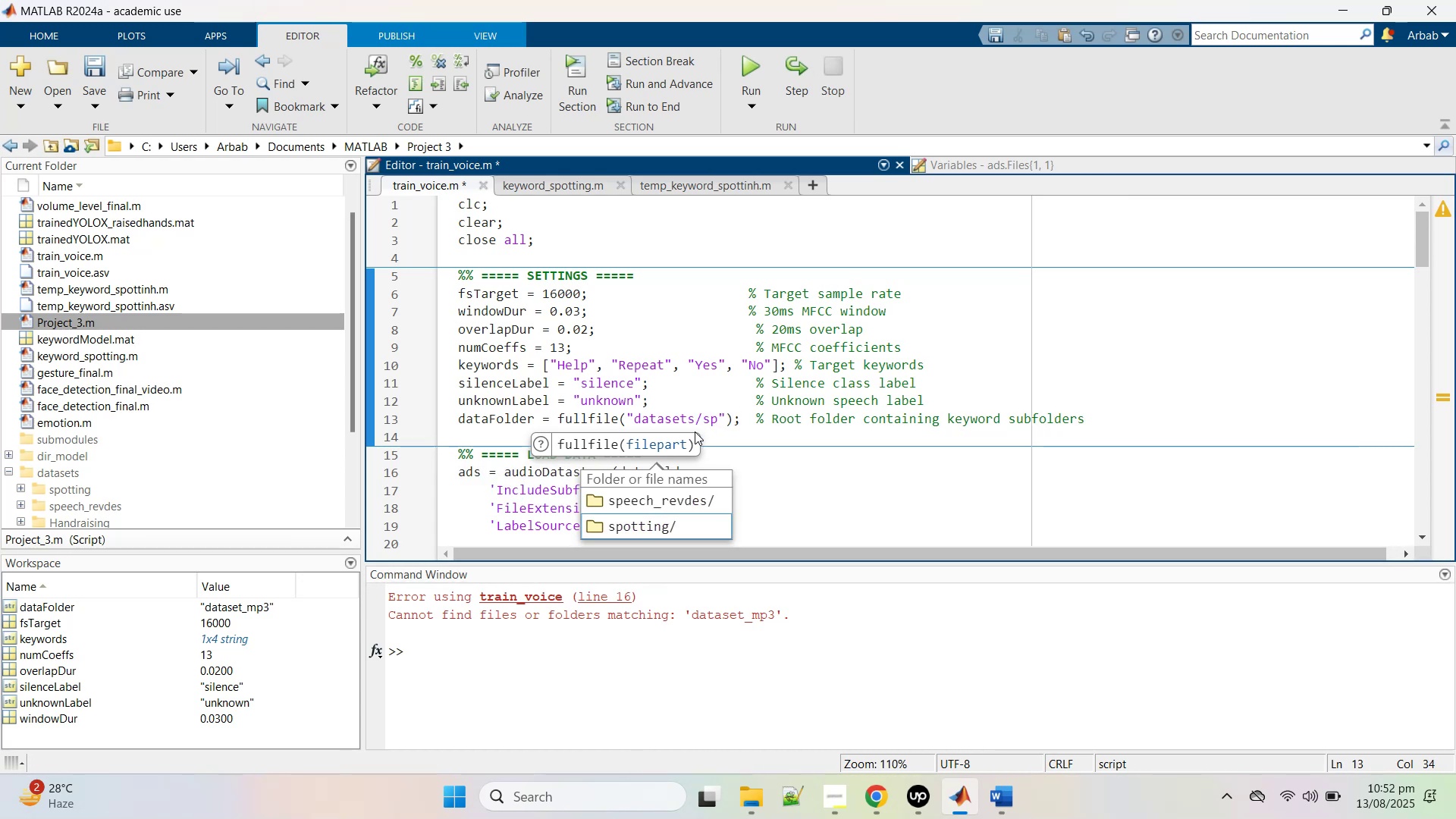 
key(Enter)
 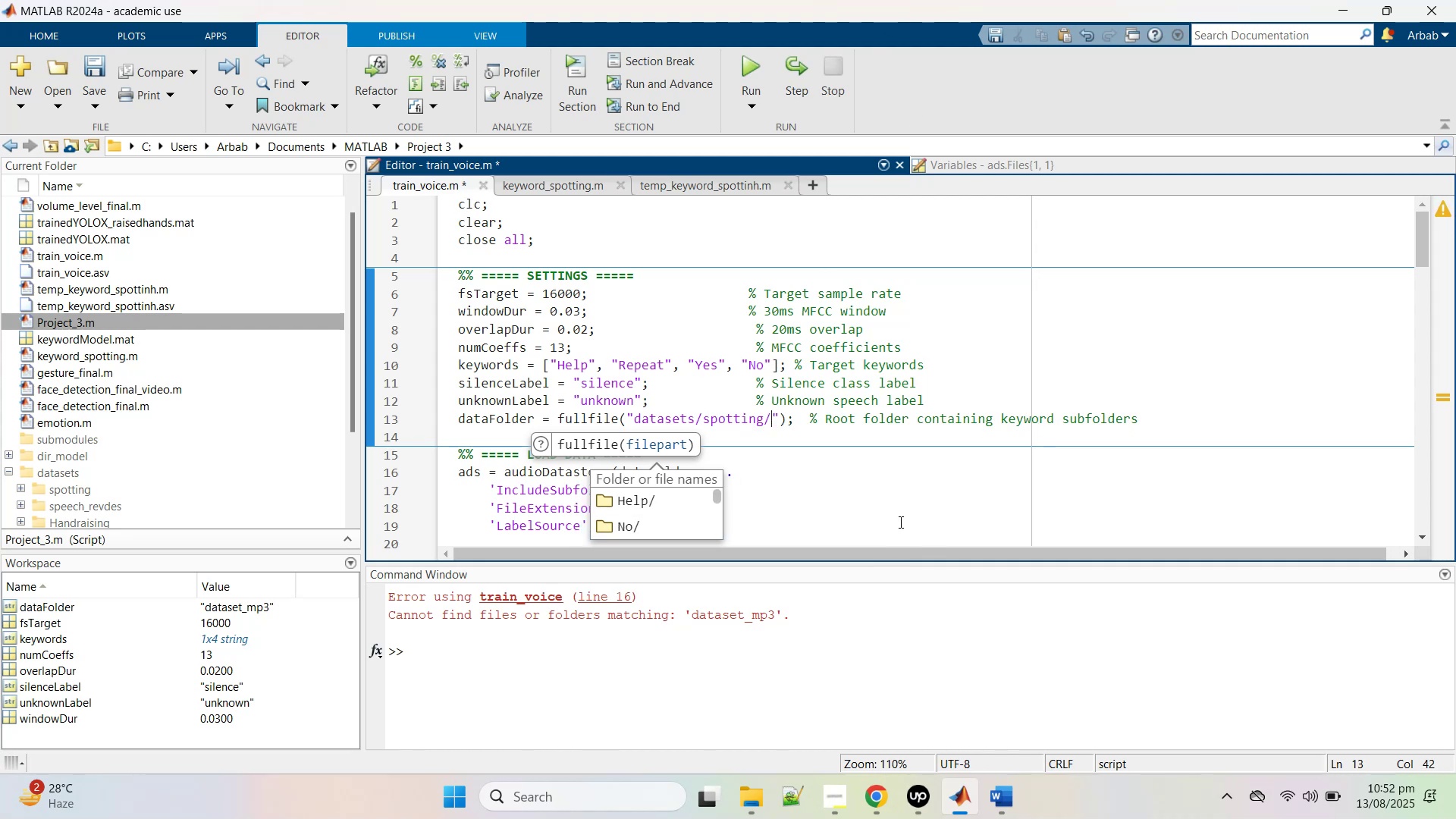 
left_click([1136, 388])
 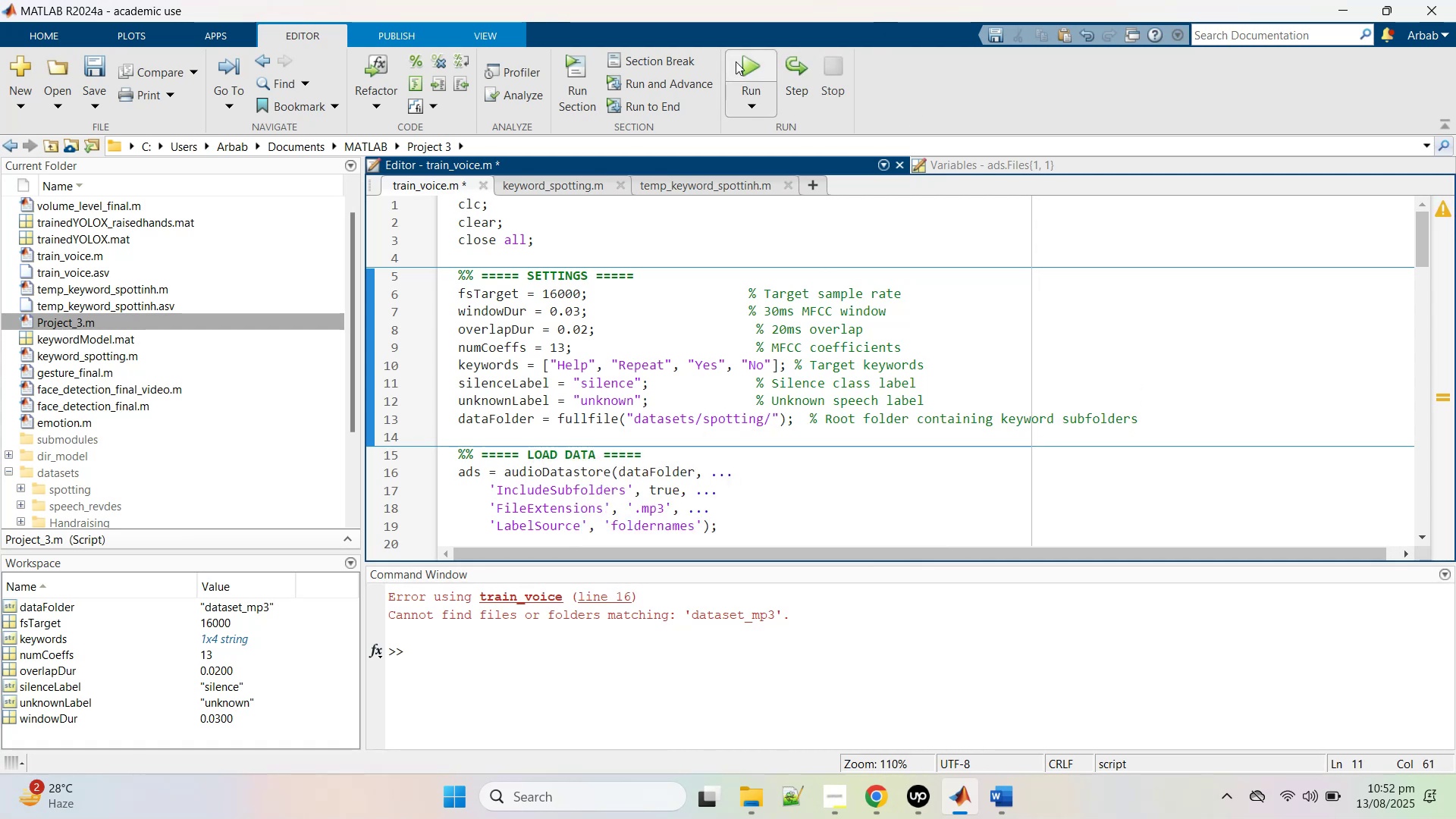 
left_click([736, 61])
 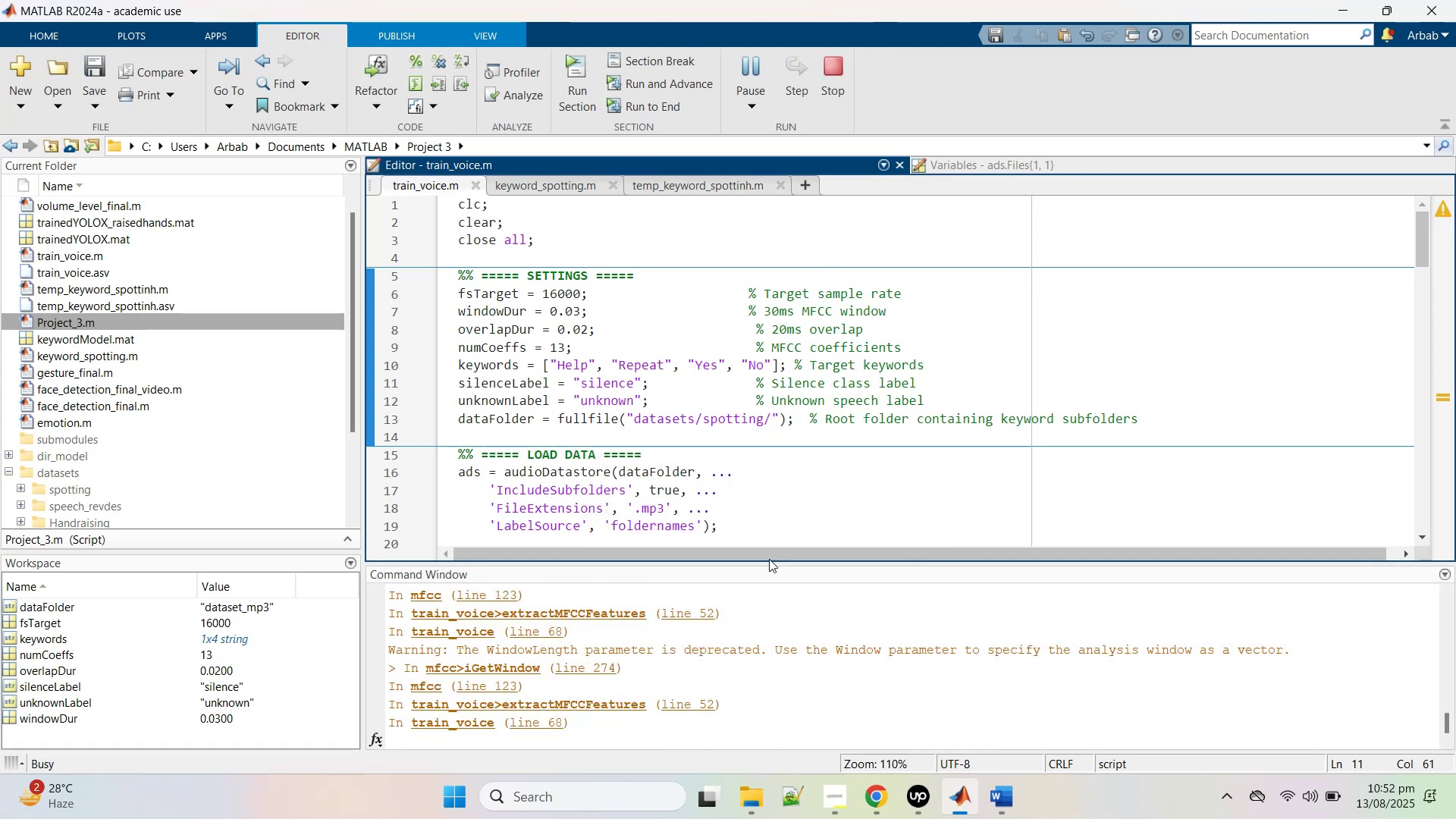 
scroll: coordinate [764, 634], scroll_direction: down, amount: 2.0
 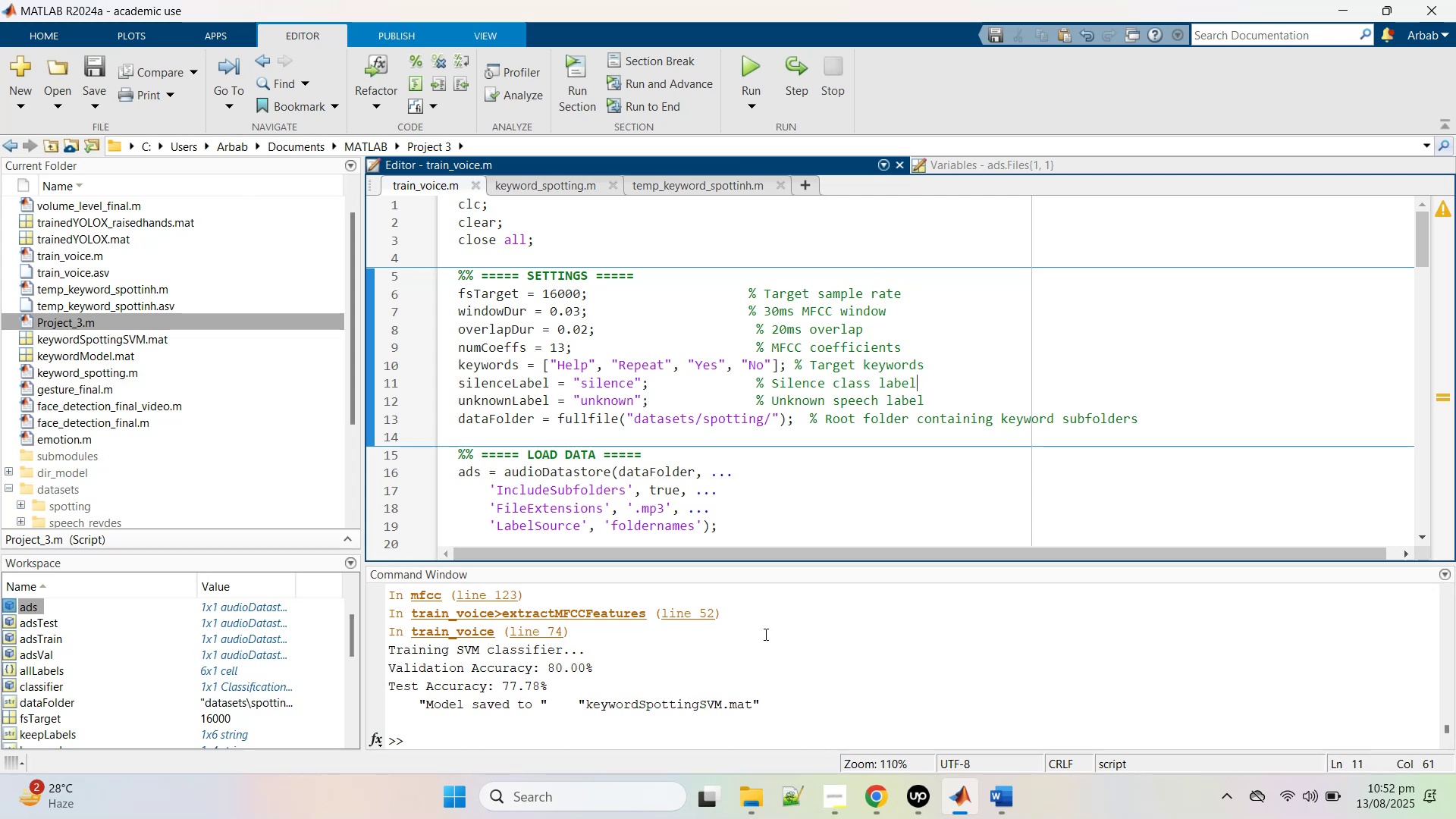 
wait(7.19)
 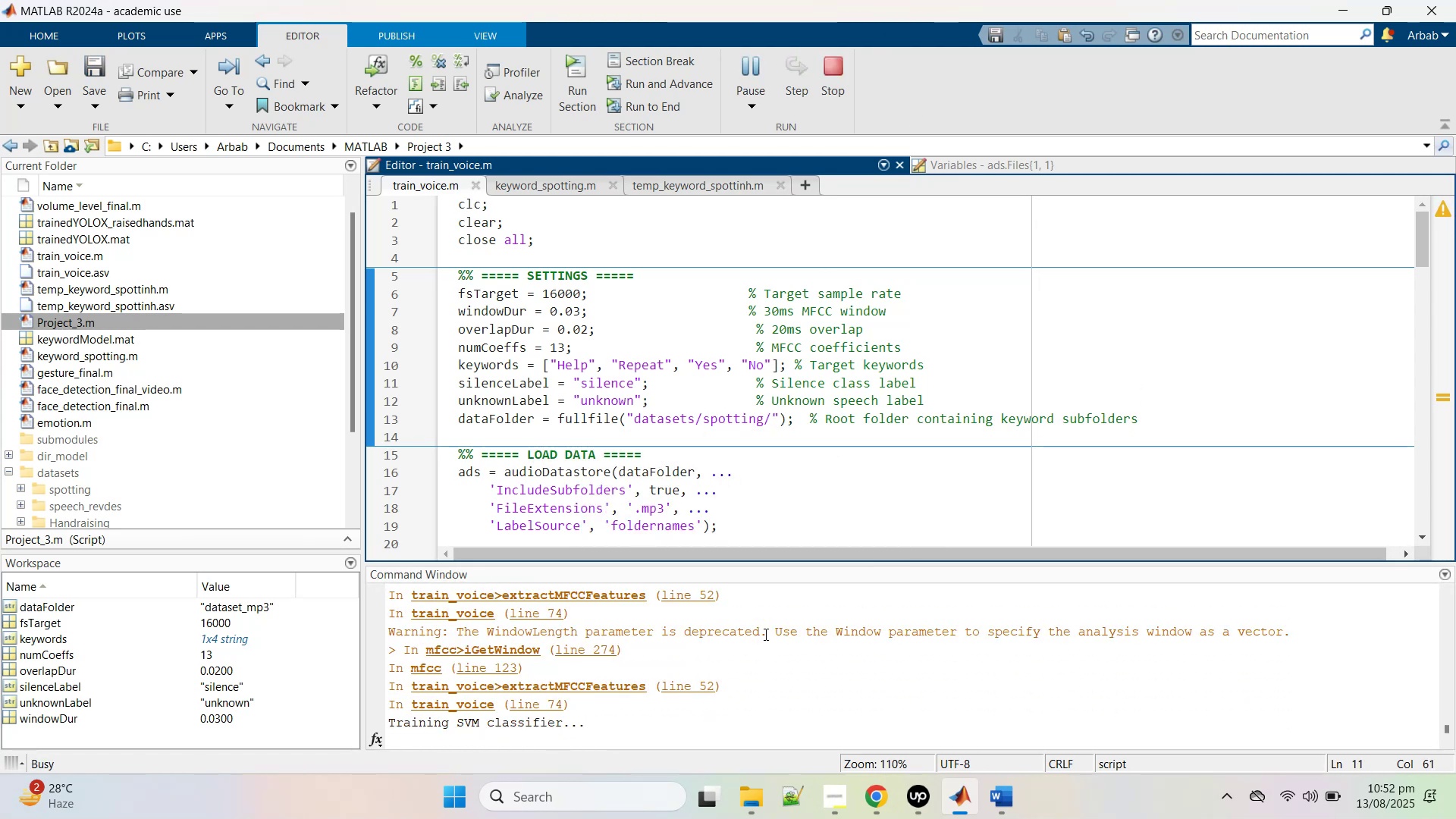 
left_click([760, 67])
 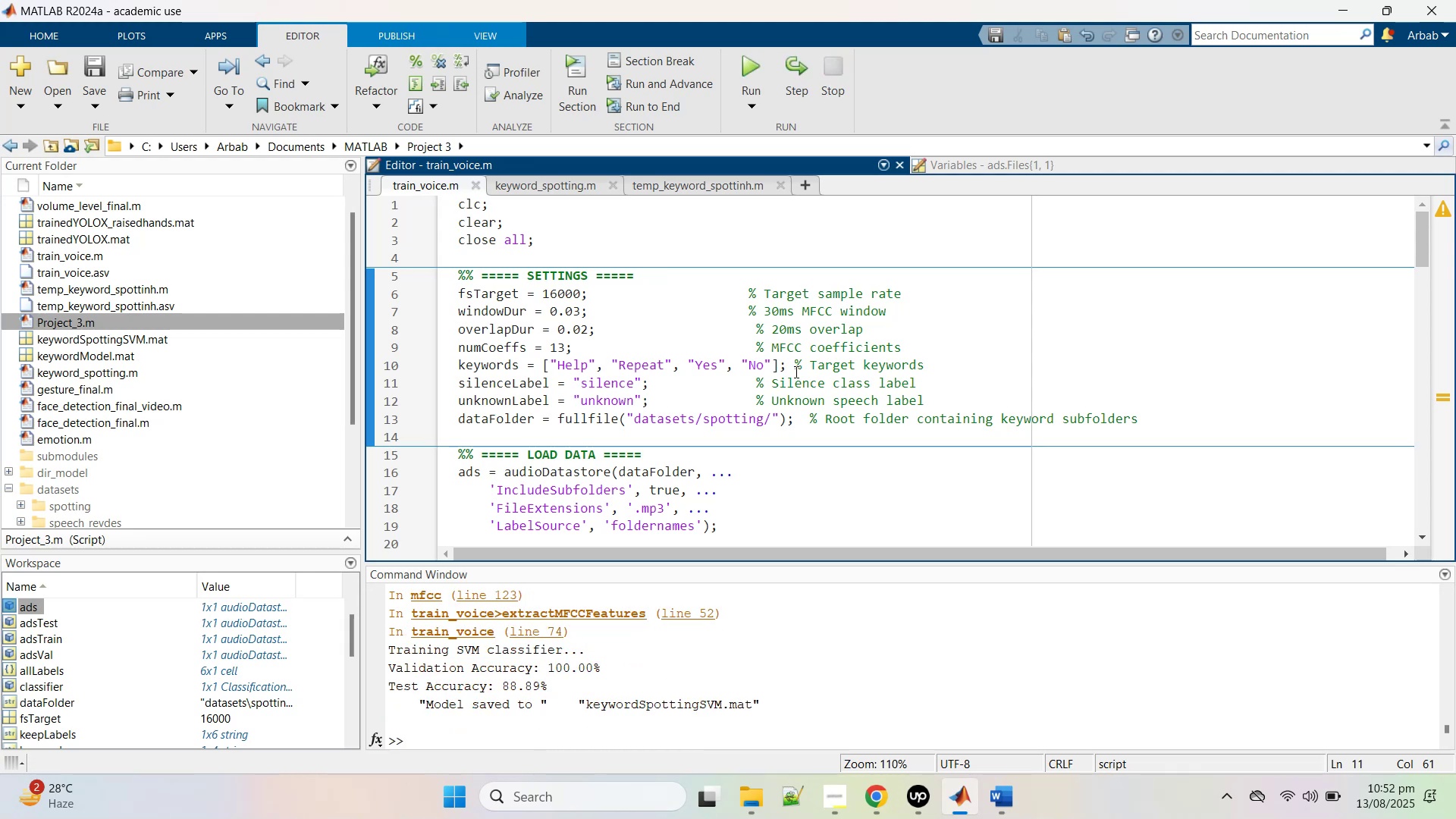 
wait(13.14)
 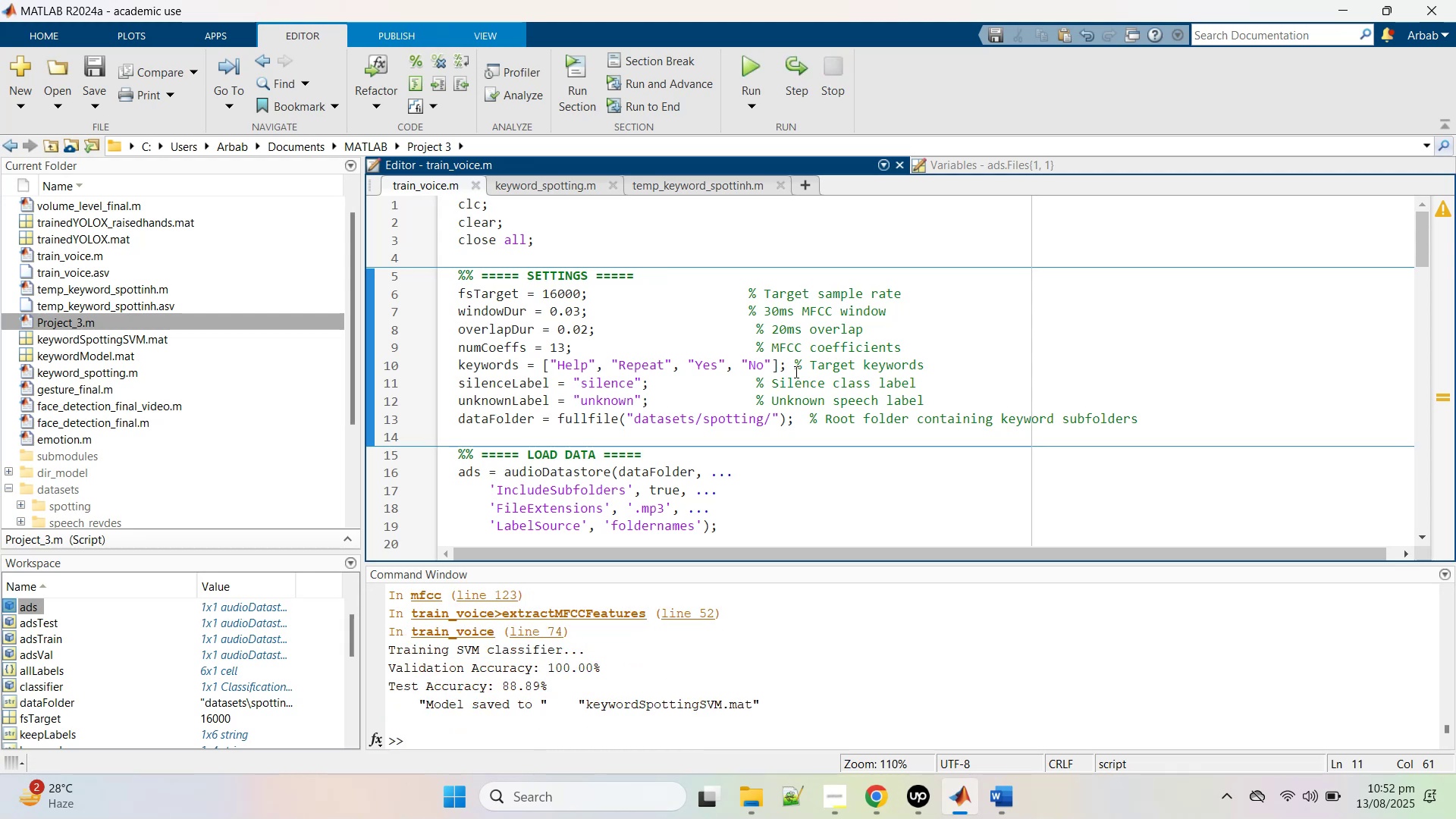 
left_click([883, 806])
 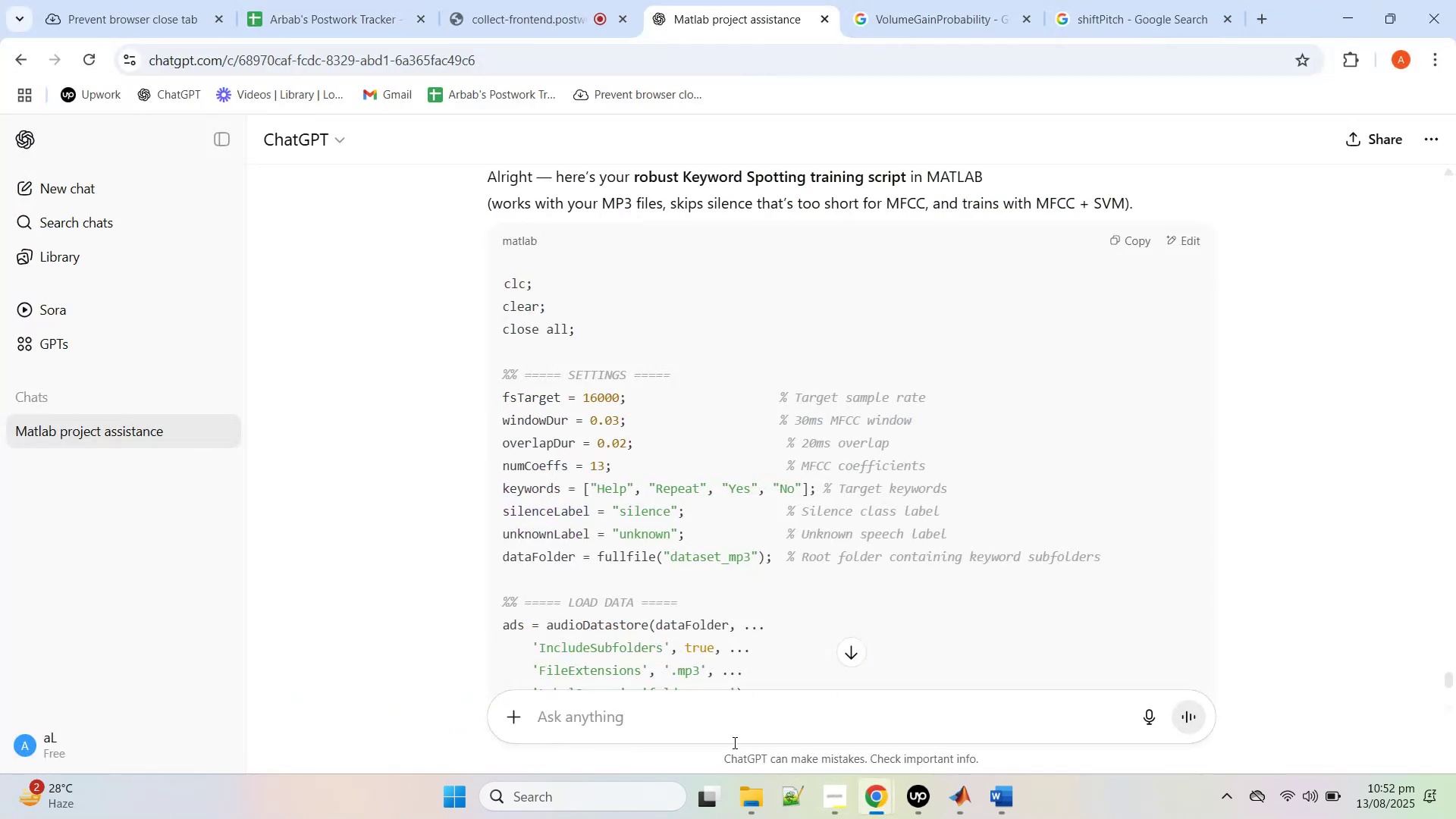 
left_click([734, 735])
 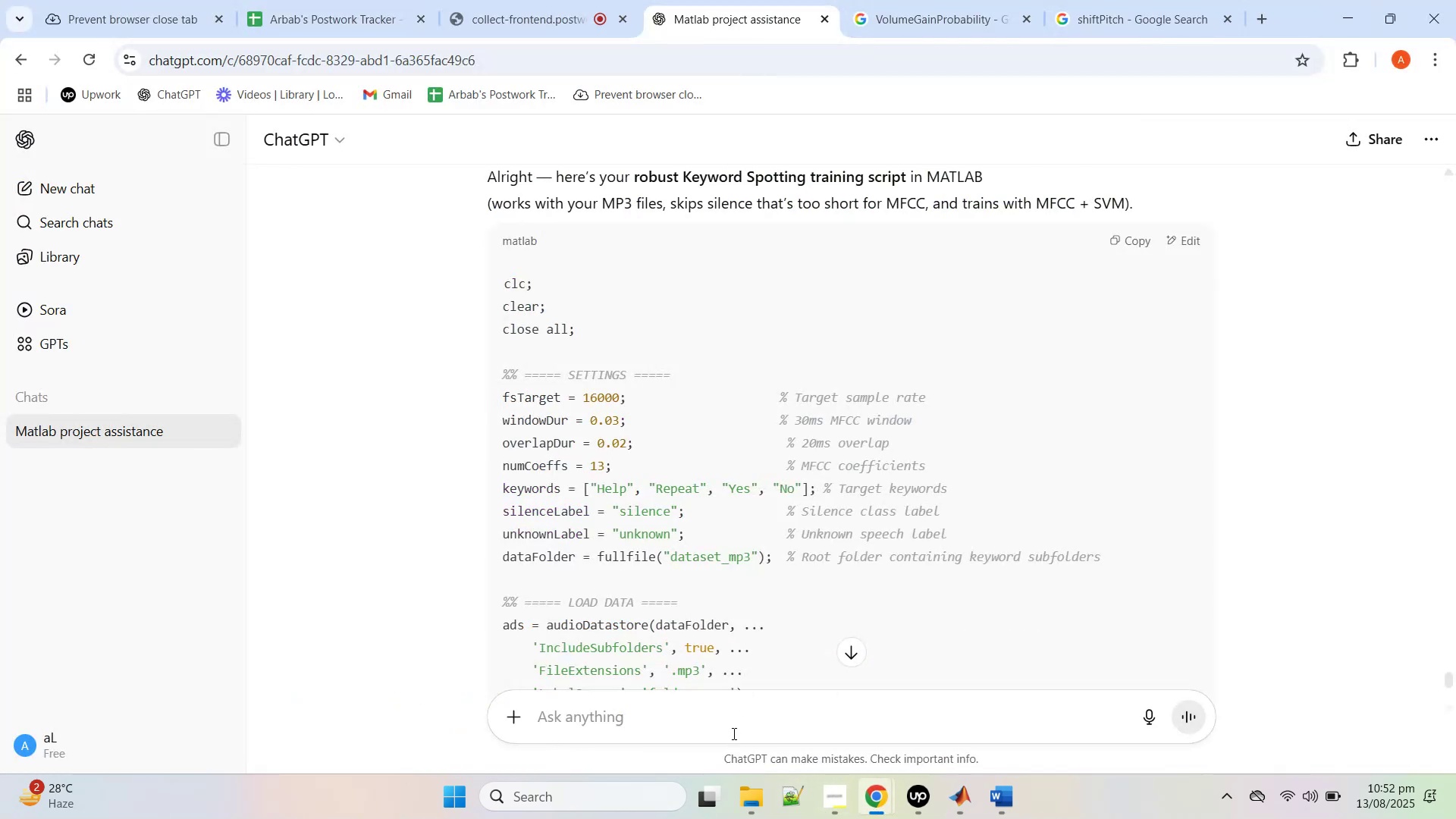 
type(Now give me the )
 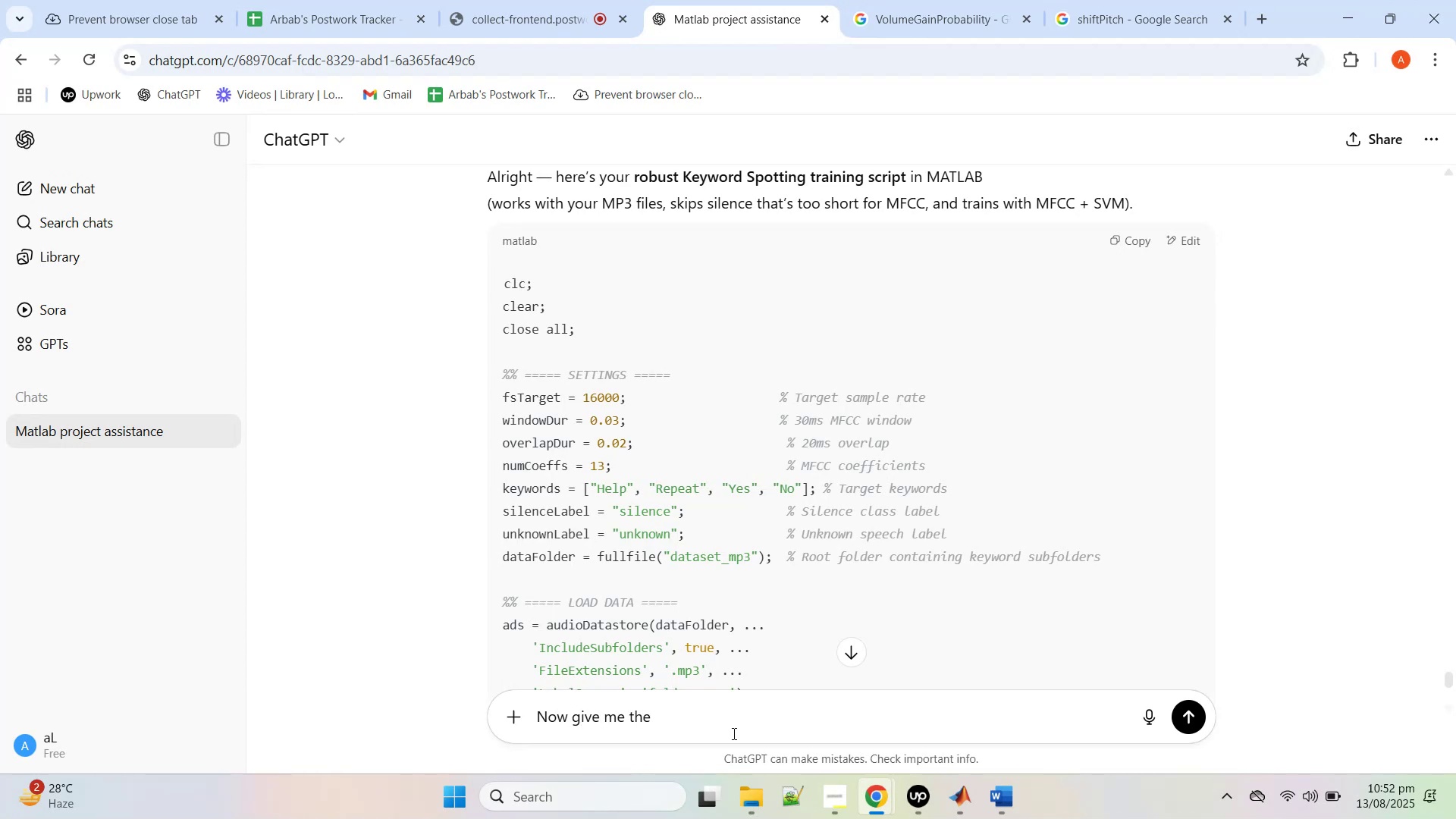 
wait(8.12)
 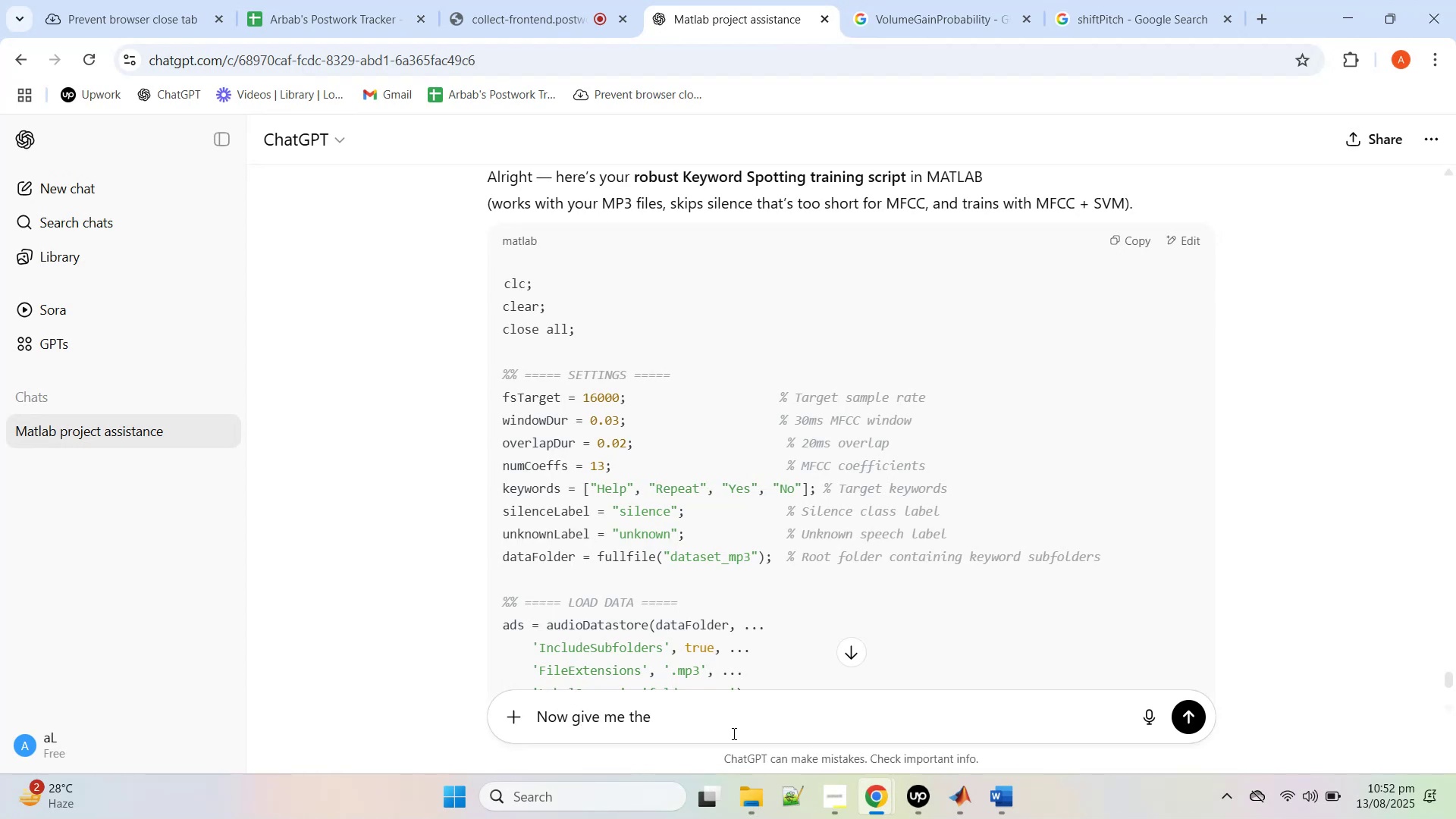 
type(script where i can sue this trained md)
key(Backspace)
type(oe)
key(Backspace)
type(del it should worrk with )
 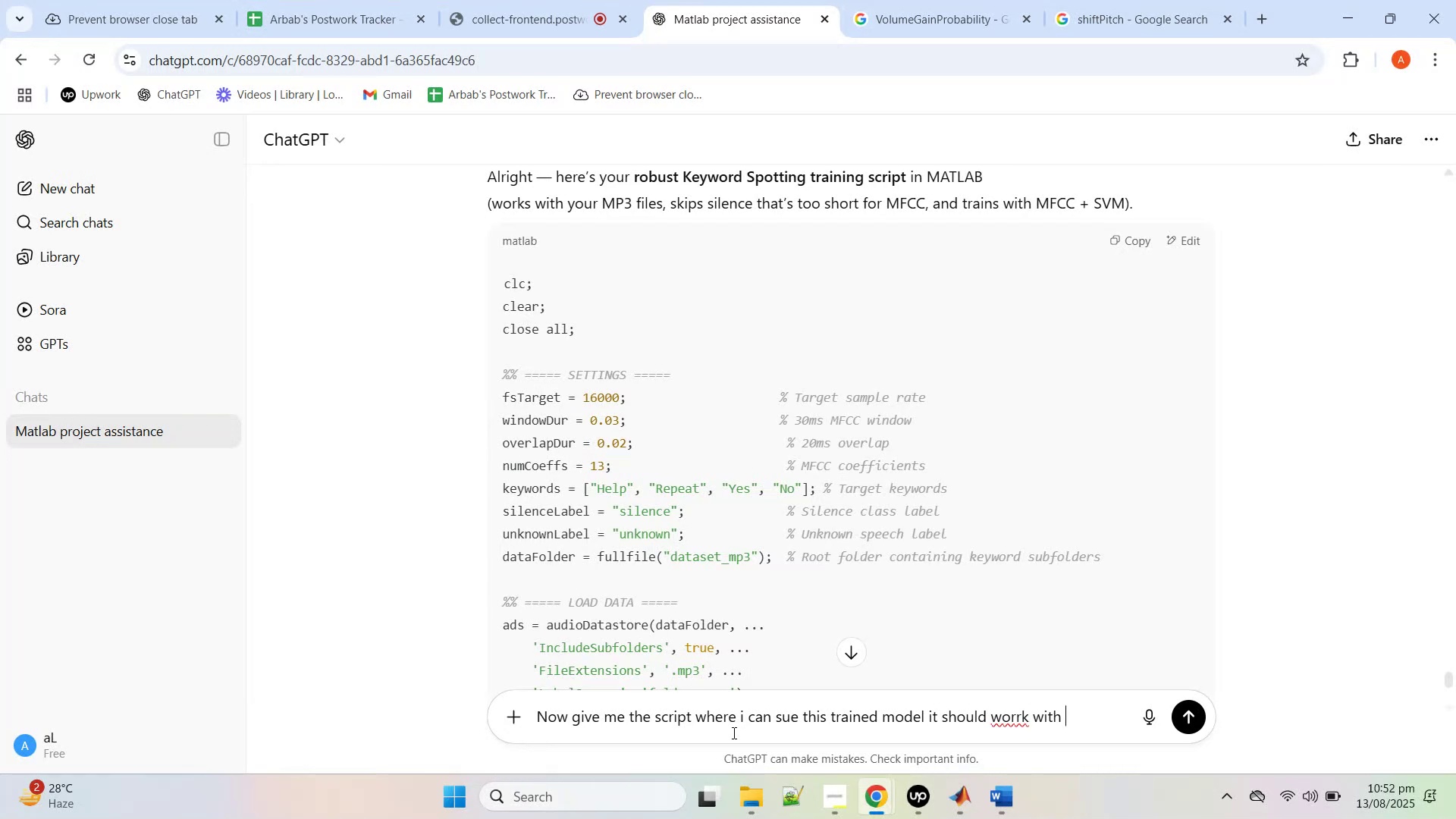 
type(mic and )
 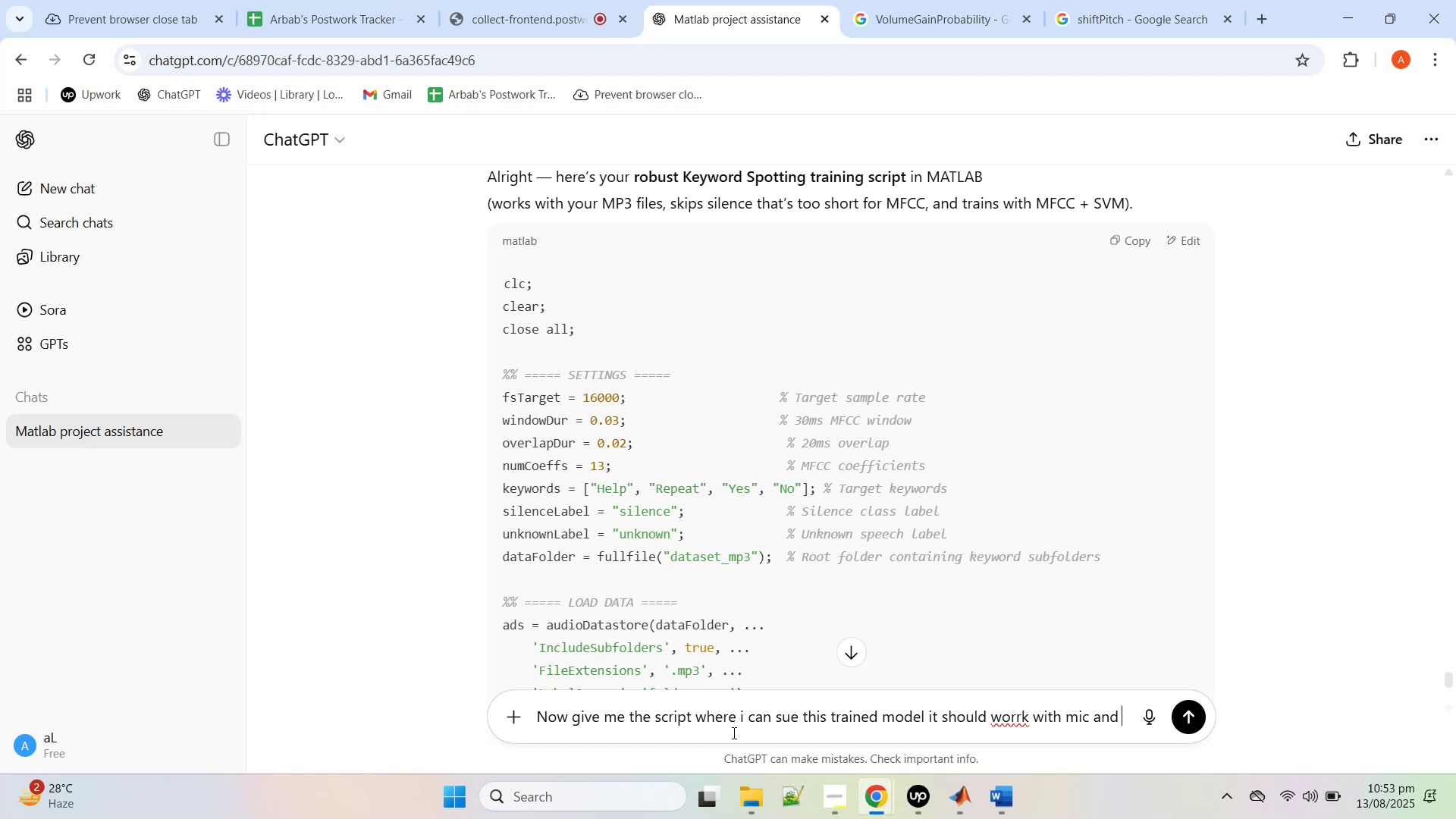 
wait(28.85)
 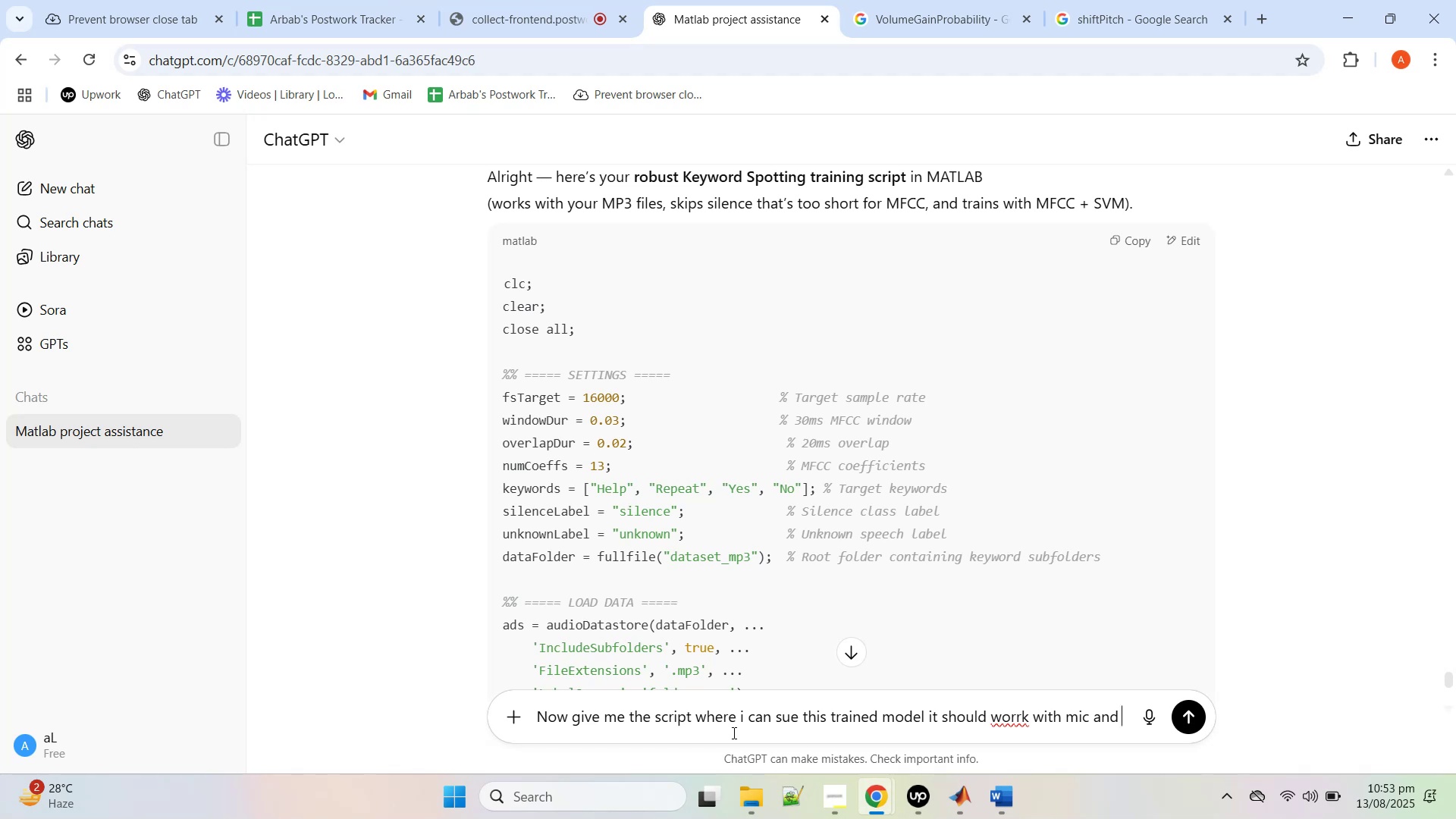 
type(files)
 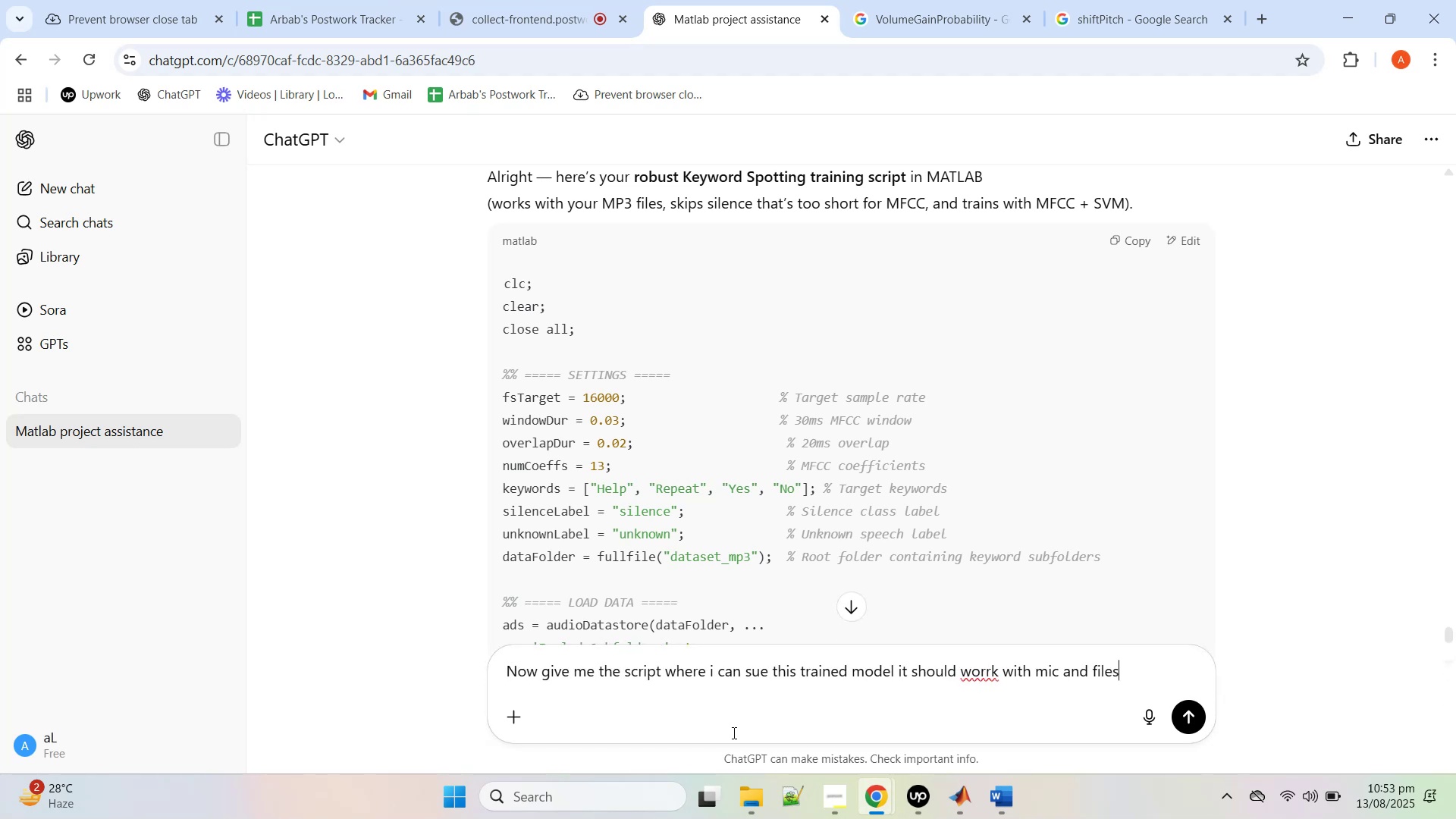 
key(Enter)
 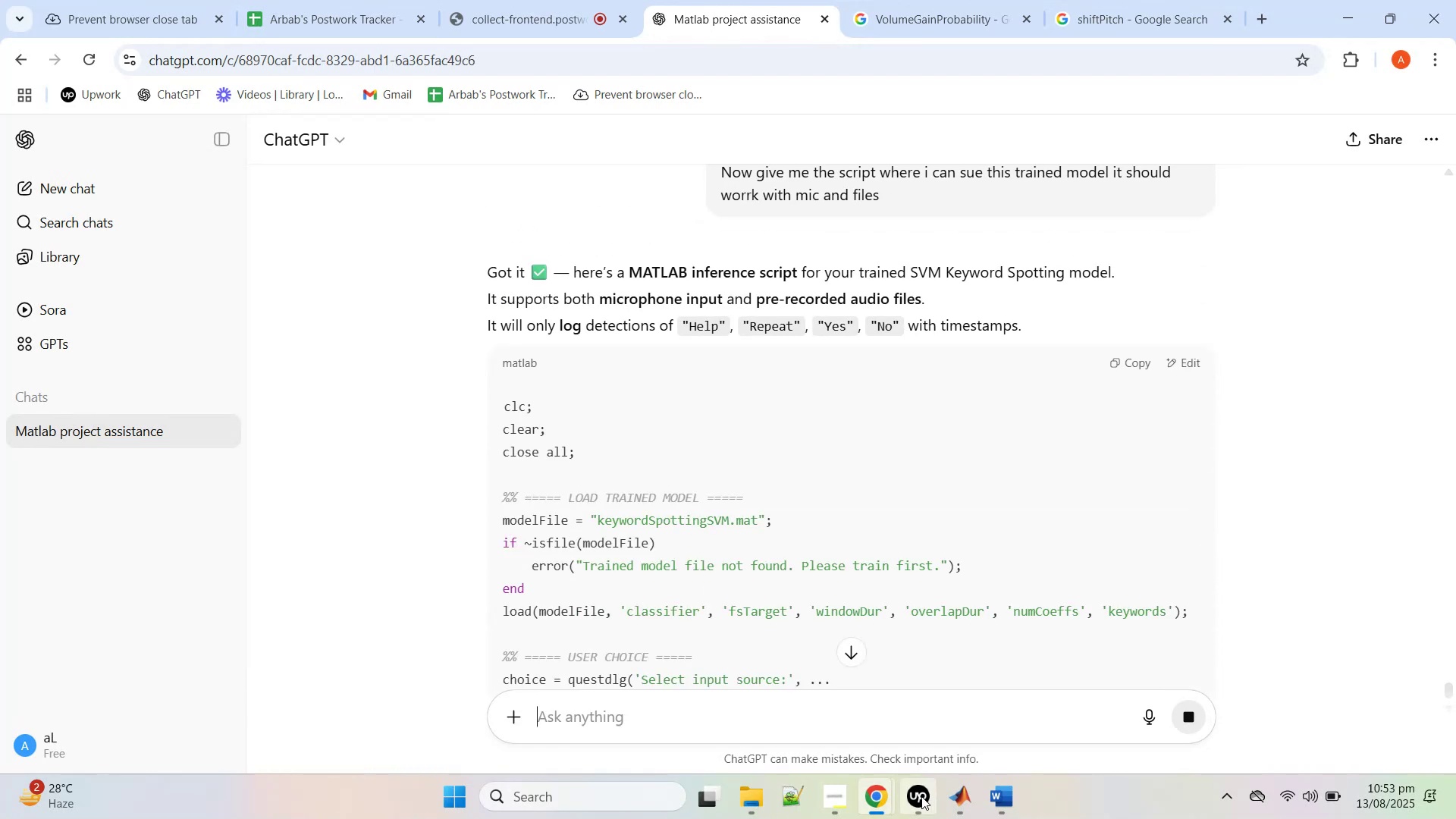 
wait(6.9)
 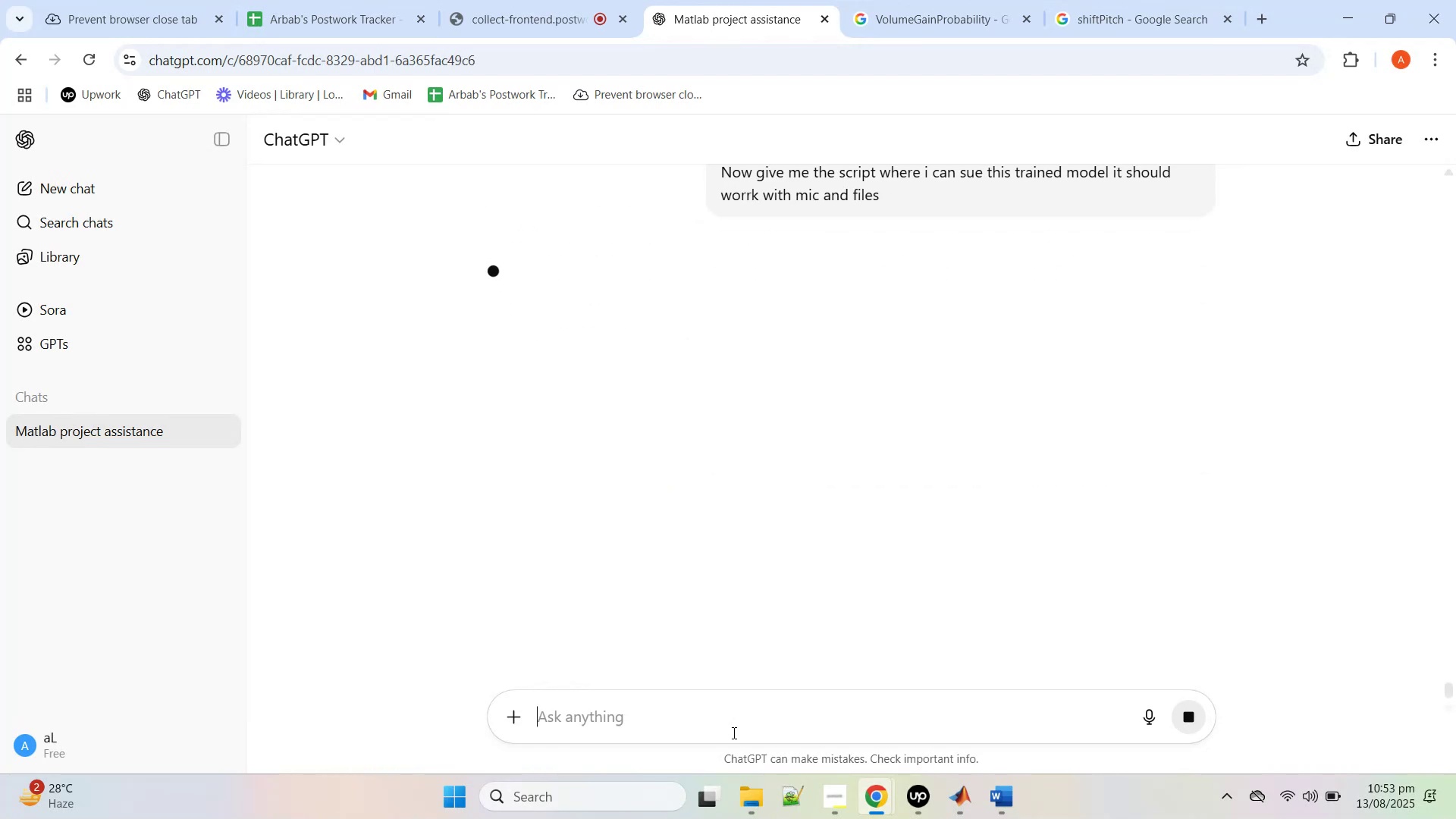 
left_click([777, 688])
 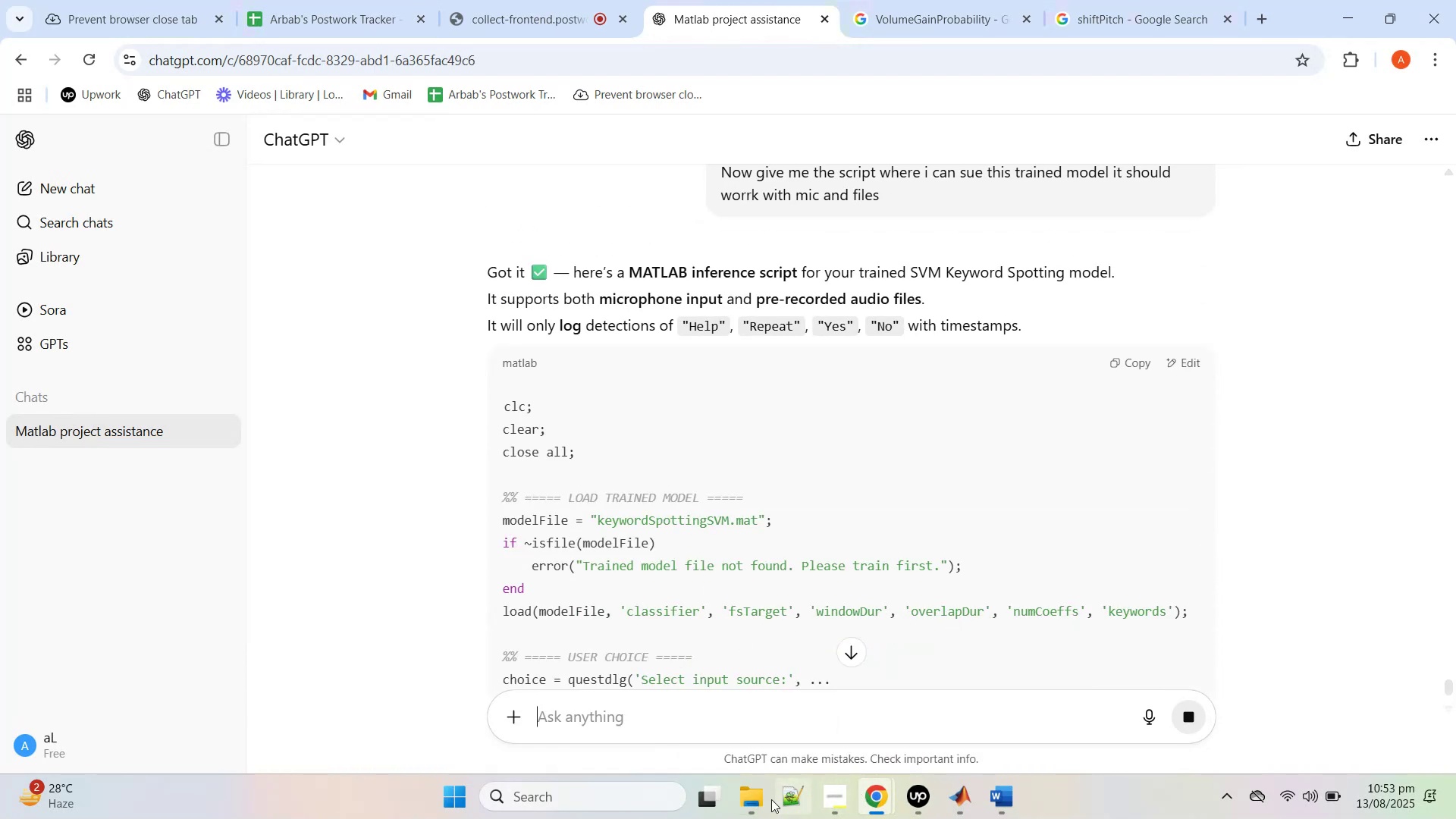 
left_click([760, 802])
 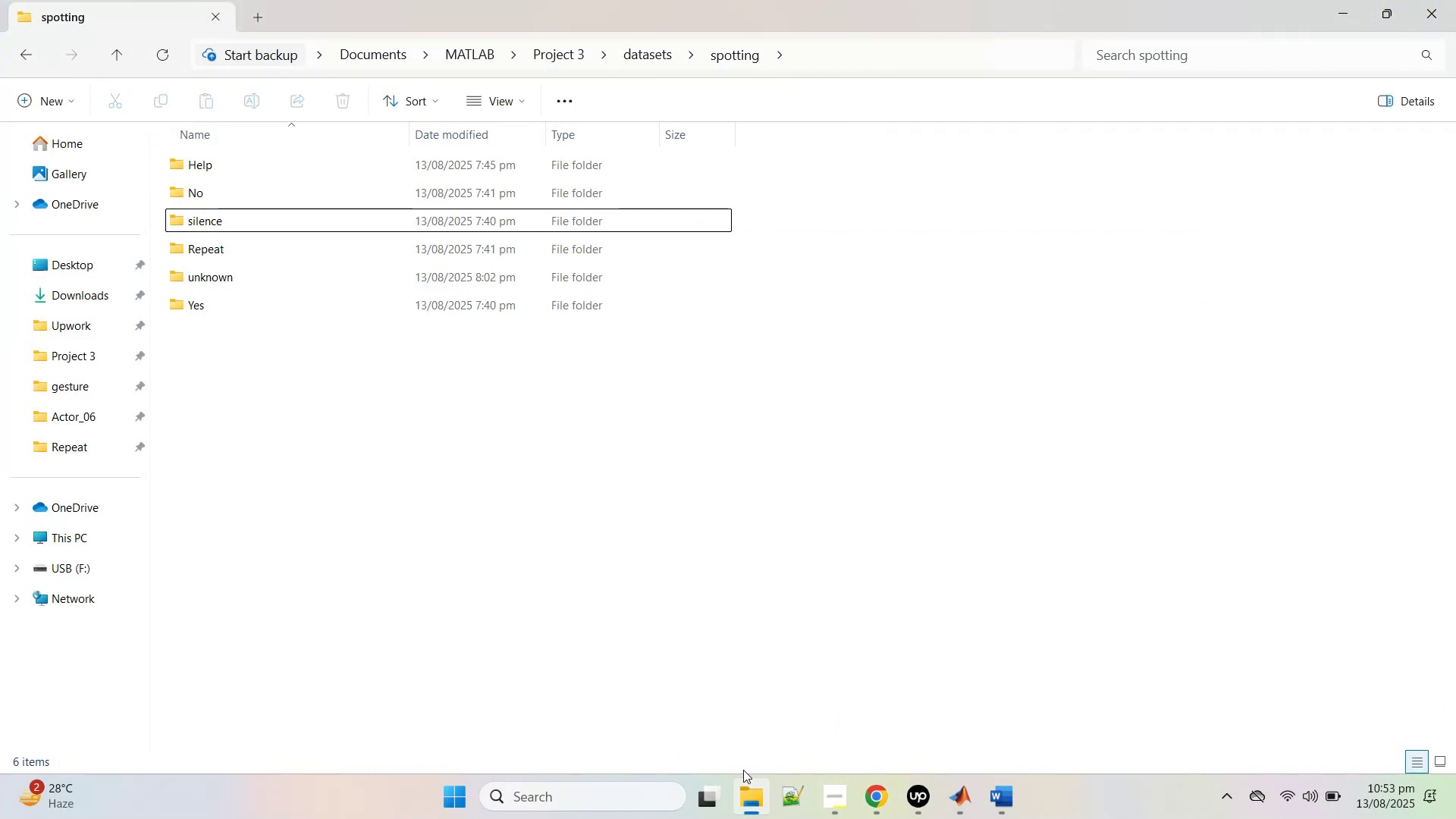 
mouse_move([292, 253])
 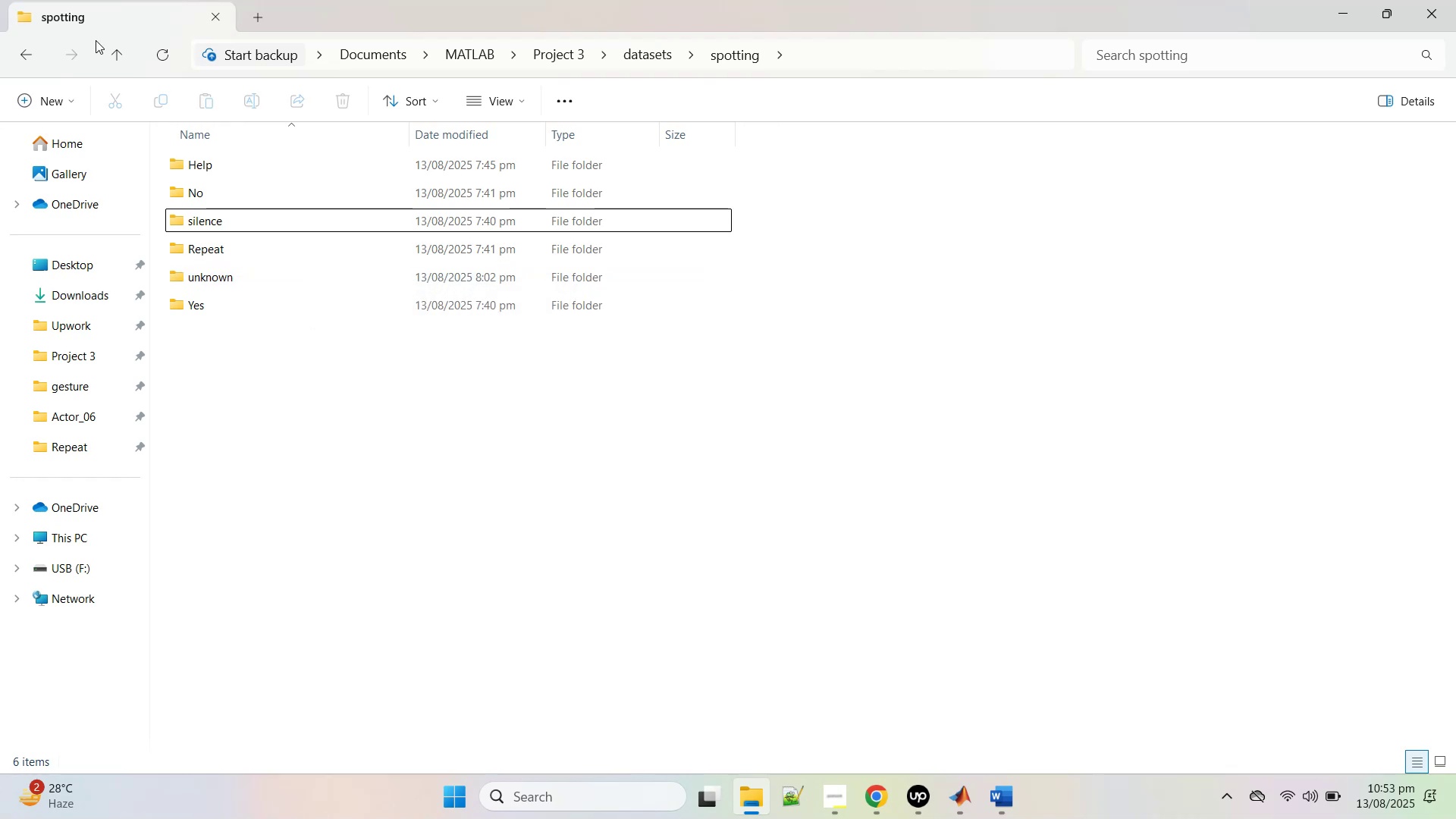 
mouse_move([115, 68])
 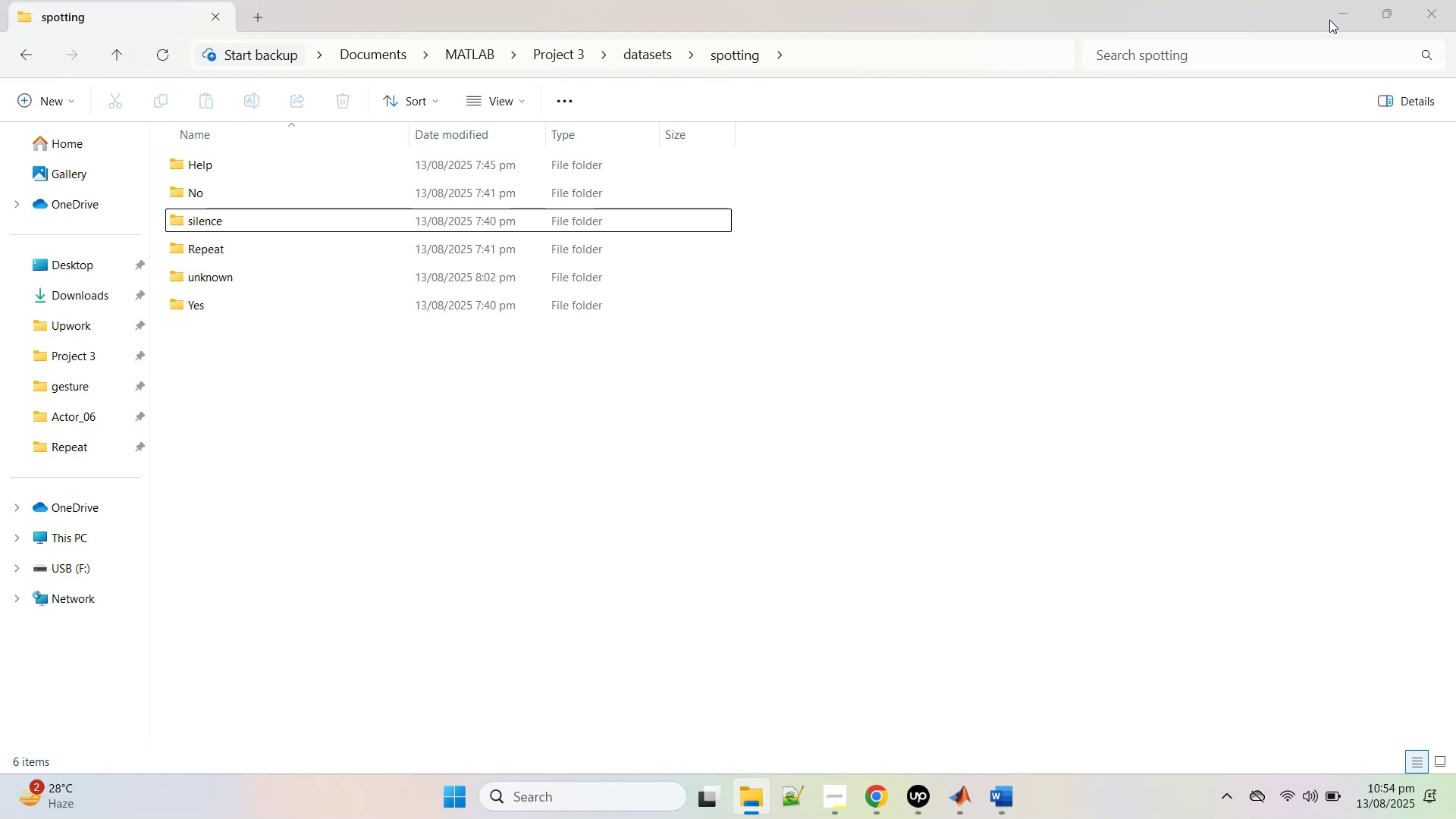 
wait(12.38)
 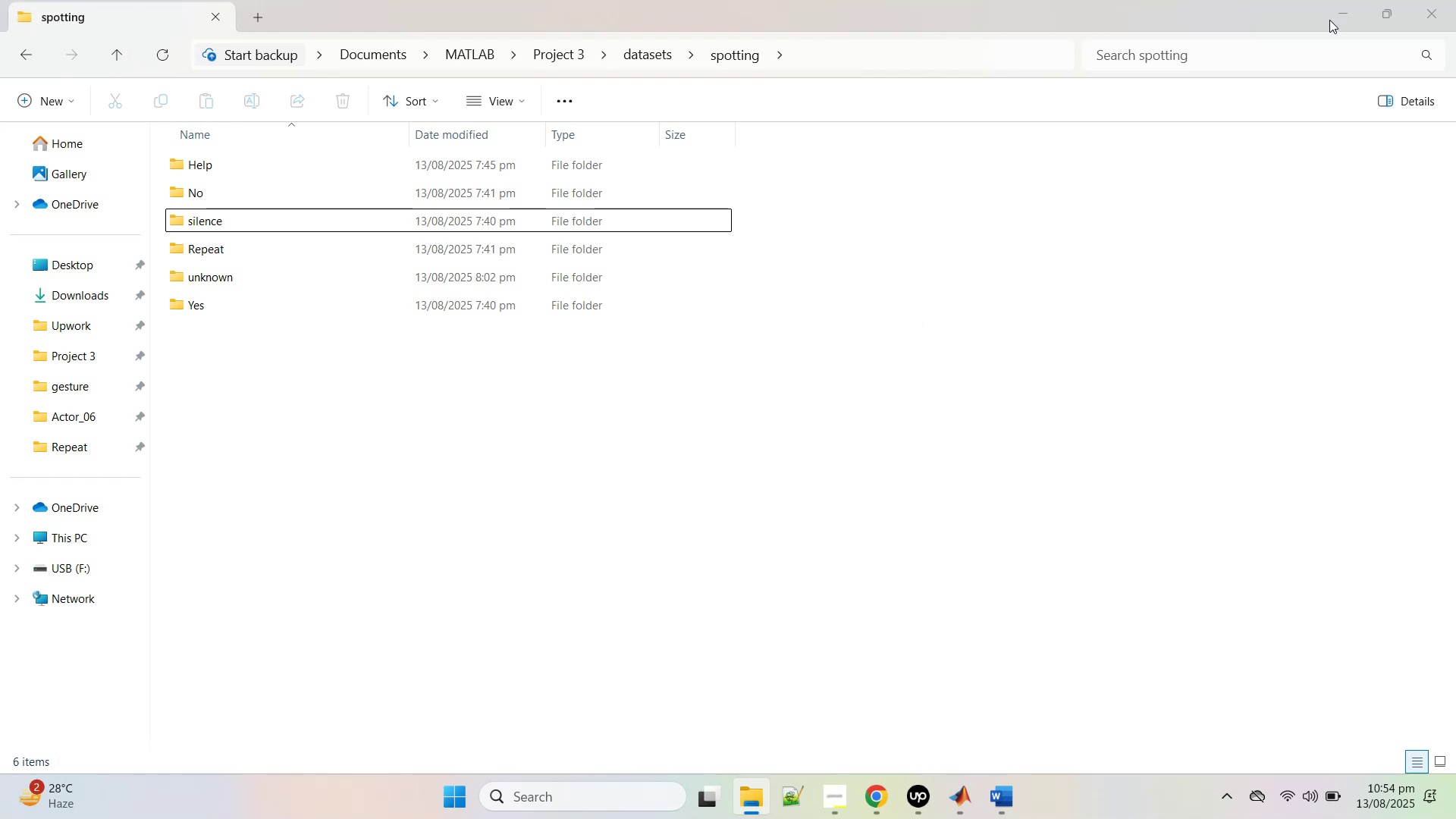 
left_click([914, 704])
 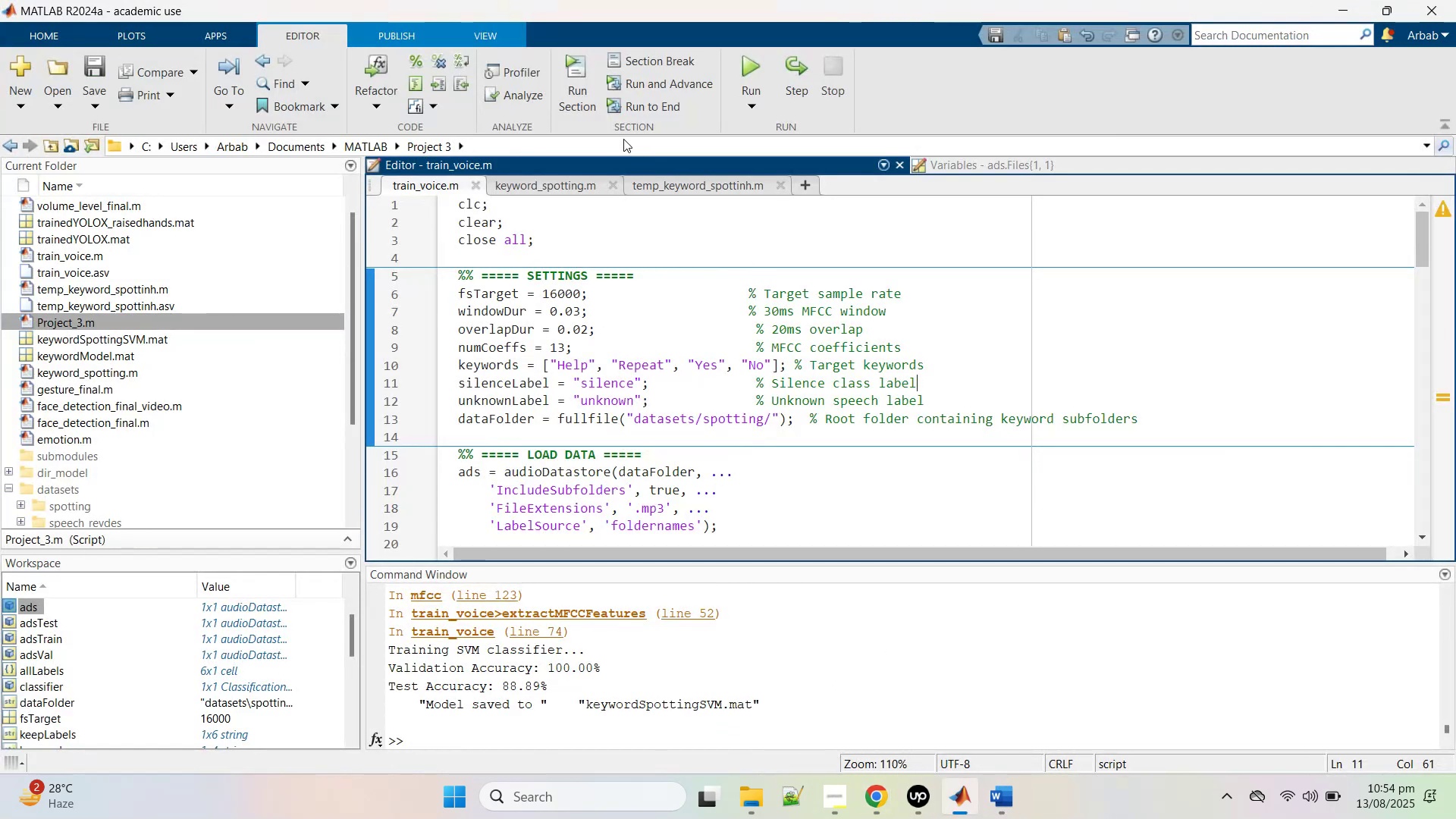 
left_click([579, 186])
 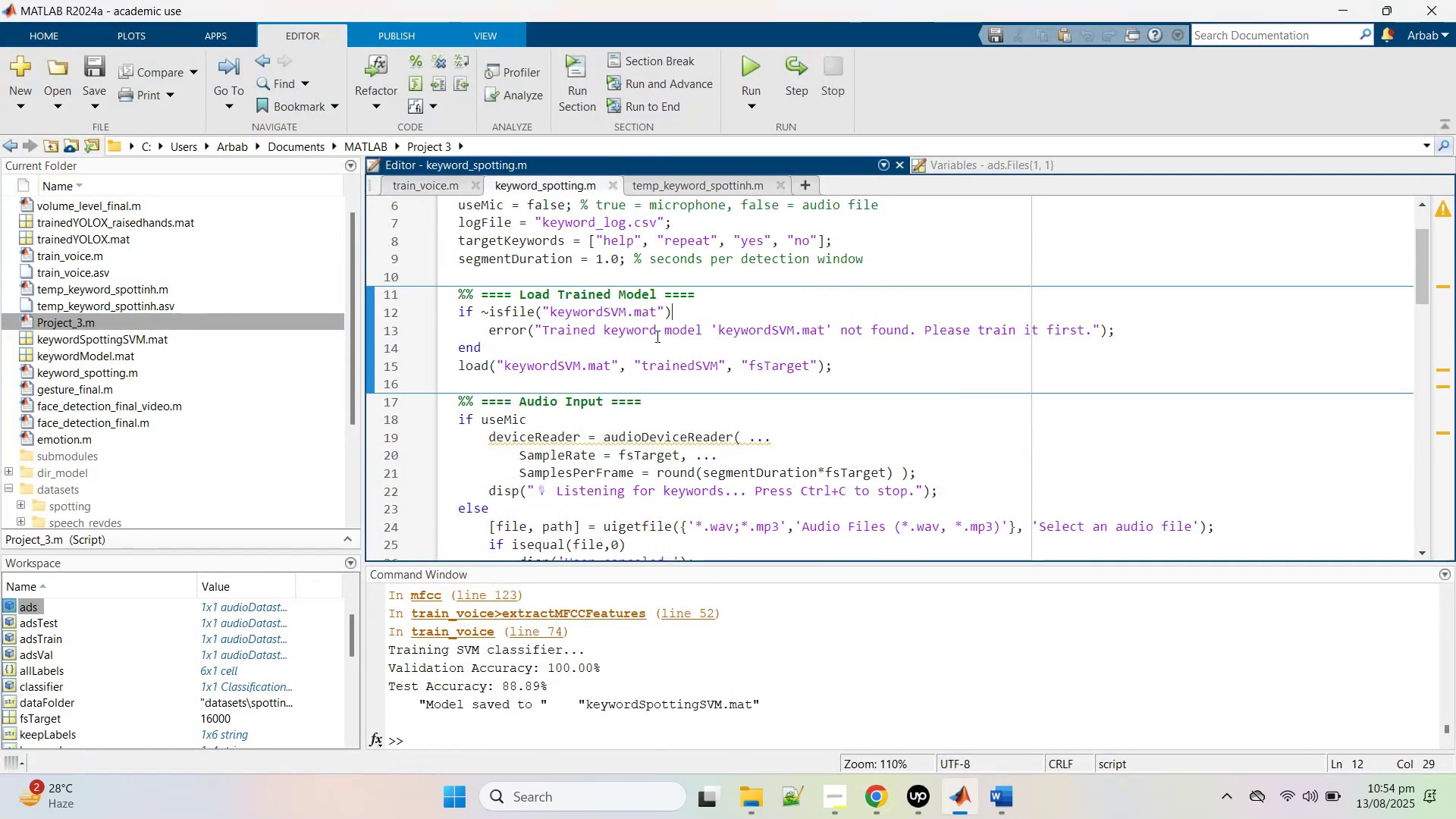 
left_click([656, 336])
 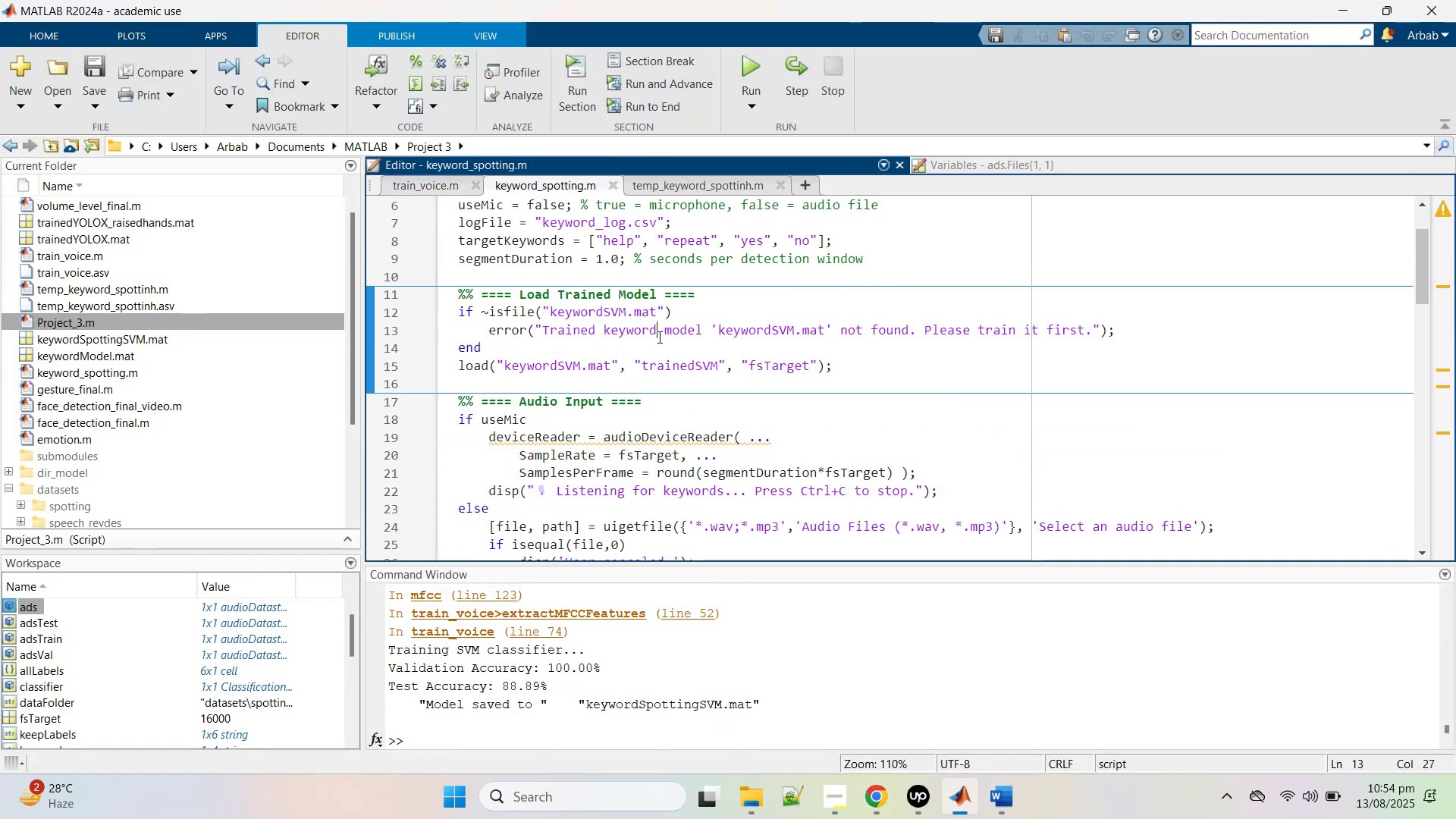 
scroll: coordinate [659, 337], scroll_direction: up, amount: 12.0
 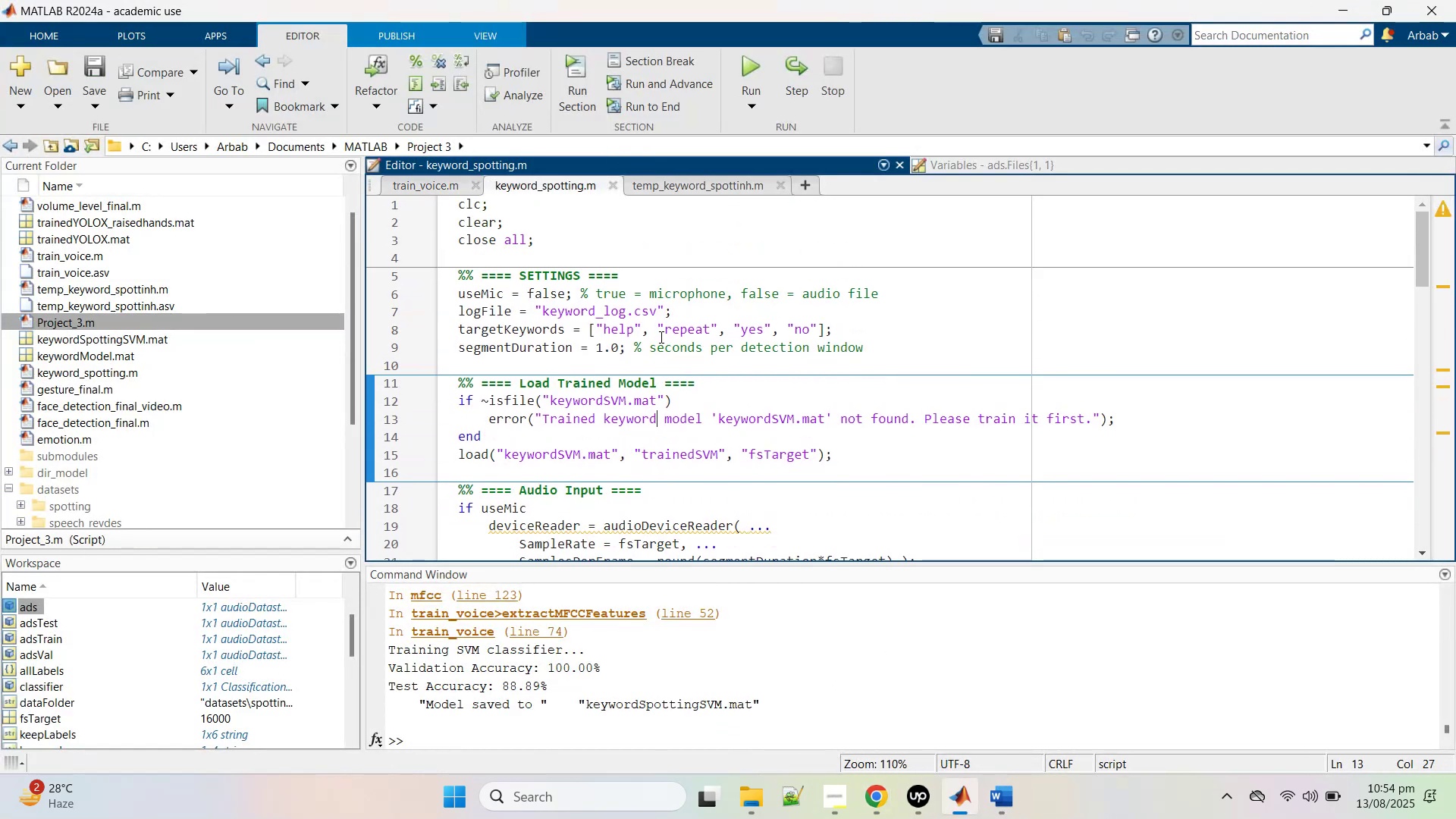 
key(Control+A)
 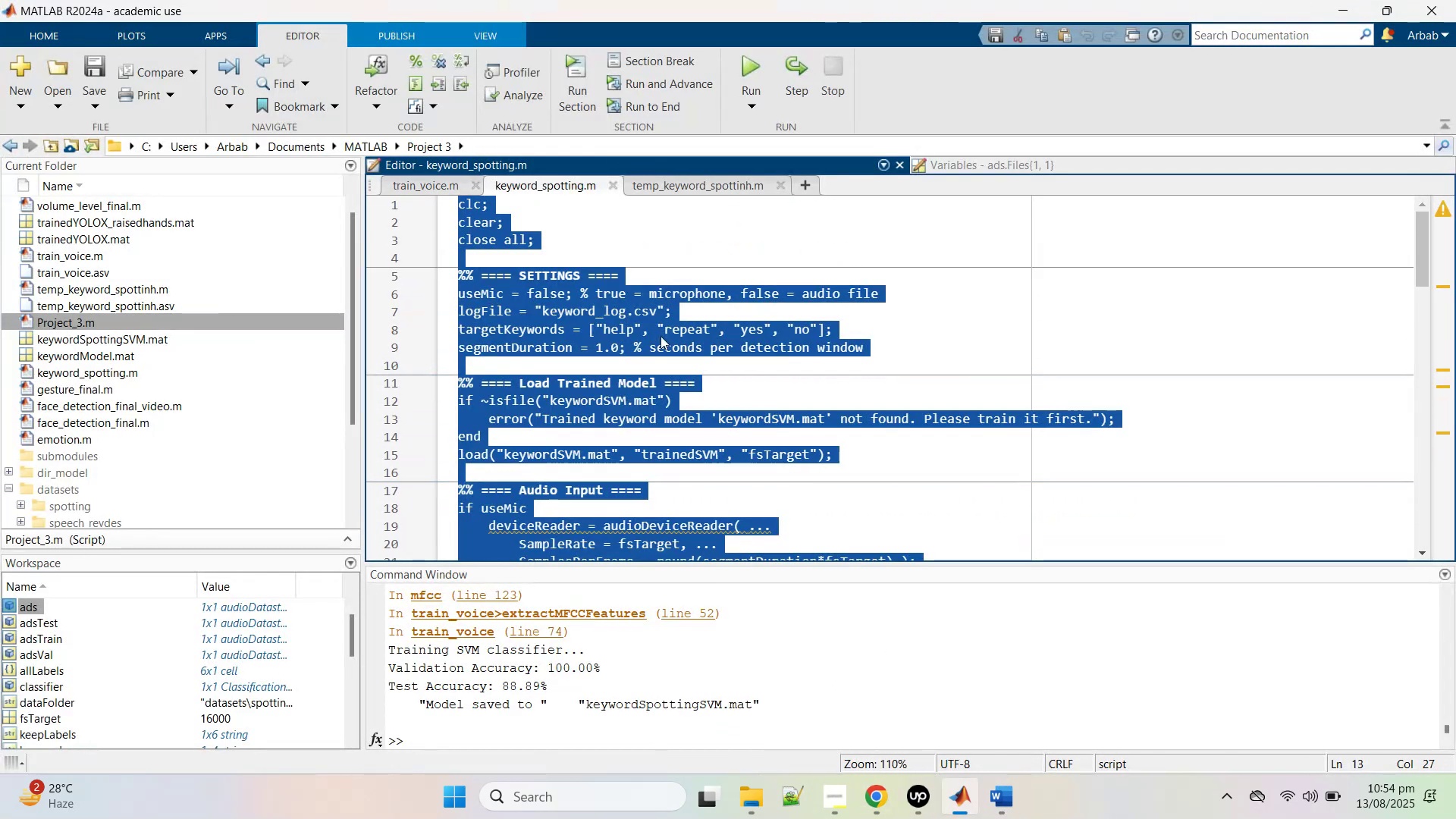 
key(Control+V)
 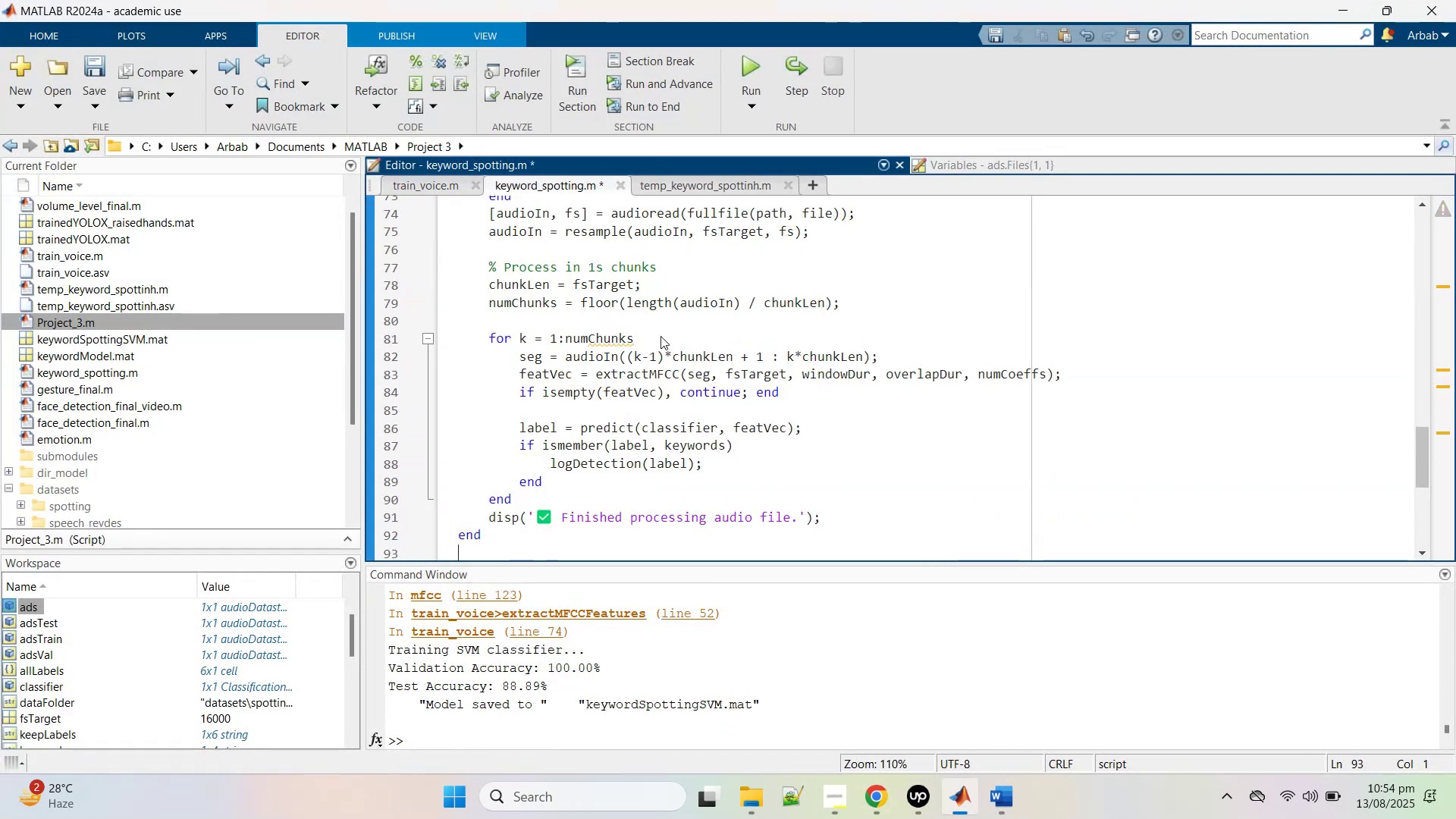 
scroll: coordinate [660, 334], scroll_direction: up, amount: 24.0
 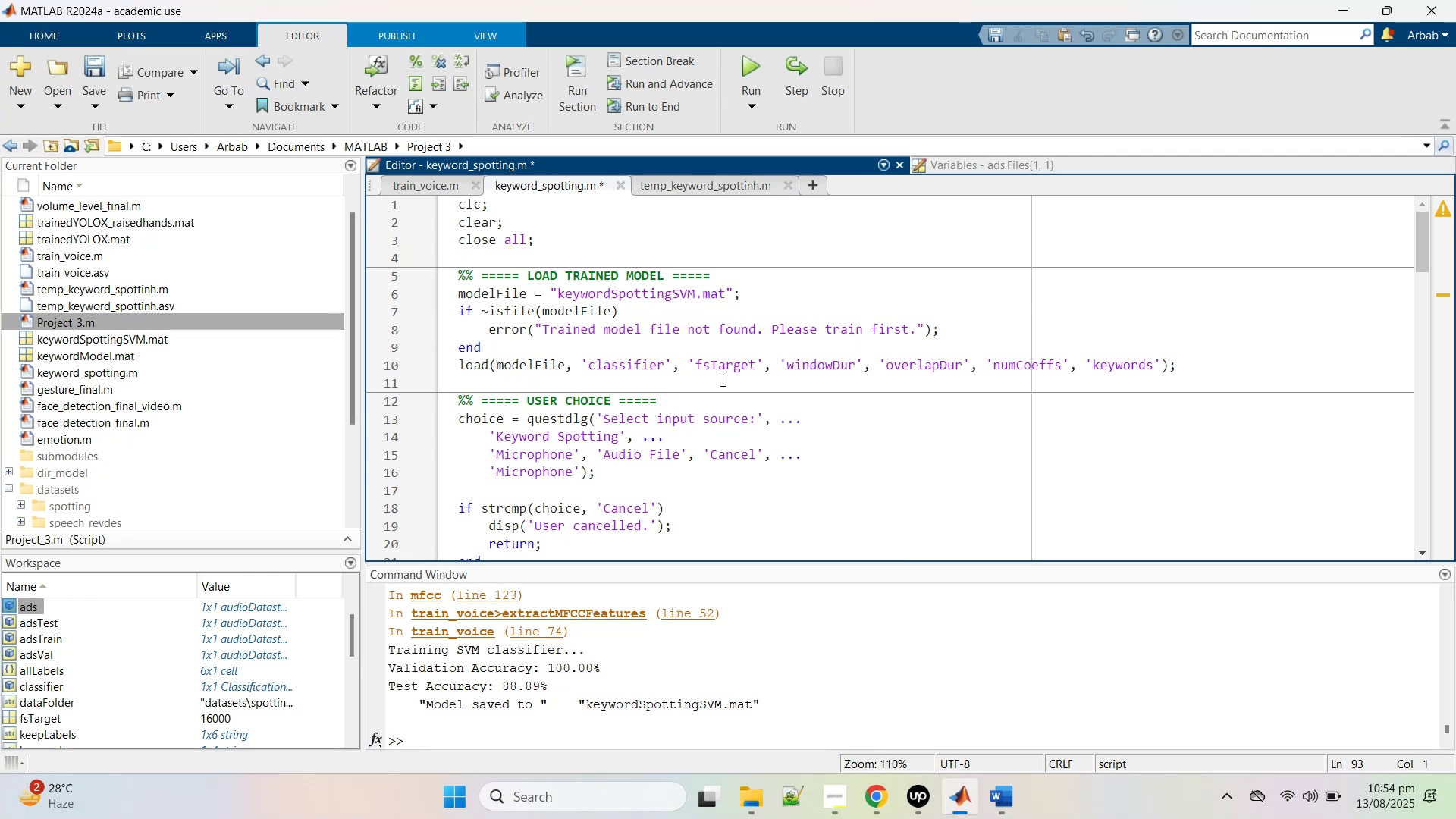 
scroll: coordinate [720, 379], scroll_direction: down, amount: 11.0
 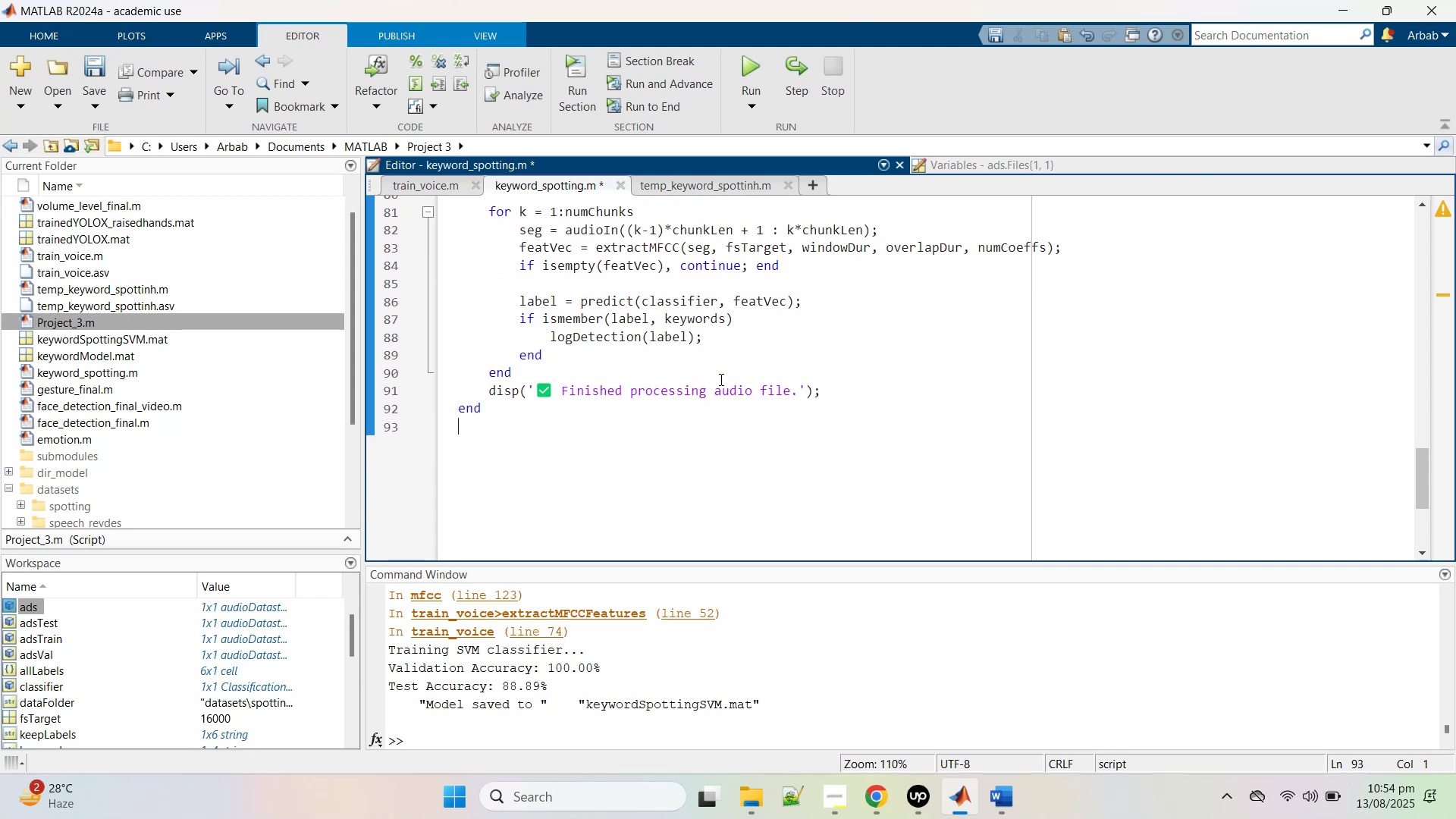 
scroll: coordinate [720, 378], scroll_direction: up, amount: 22.0
 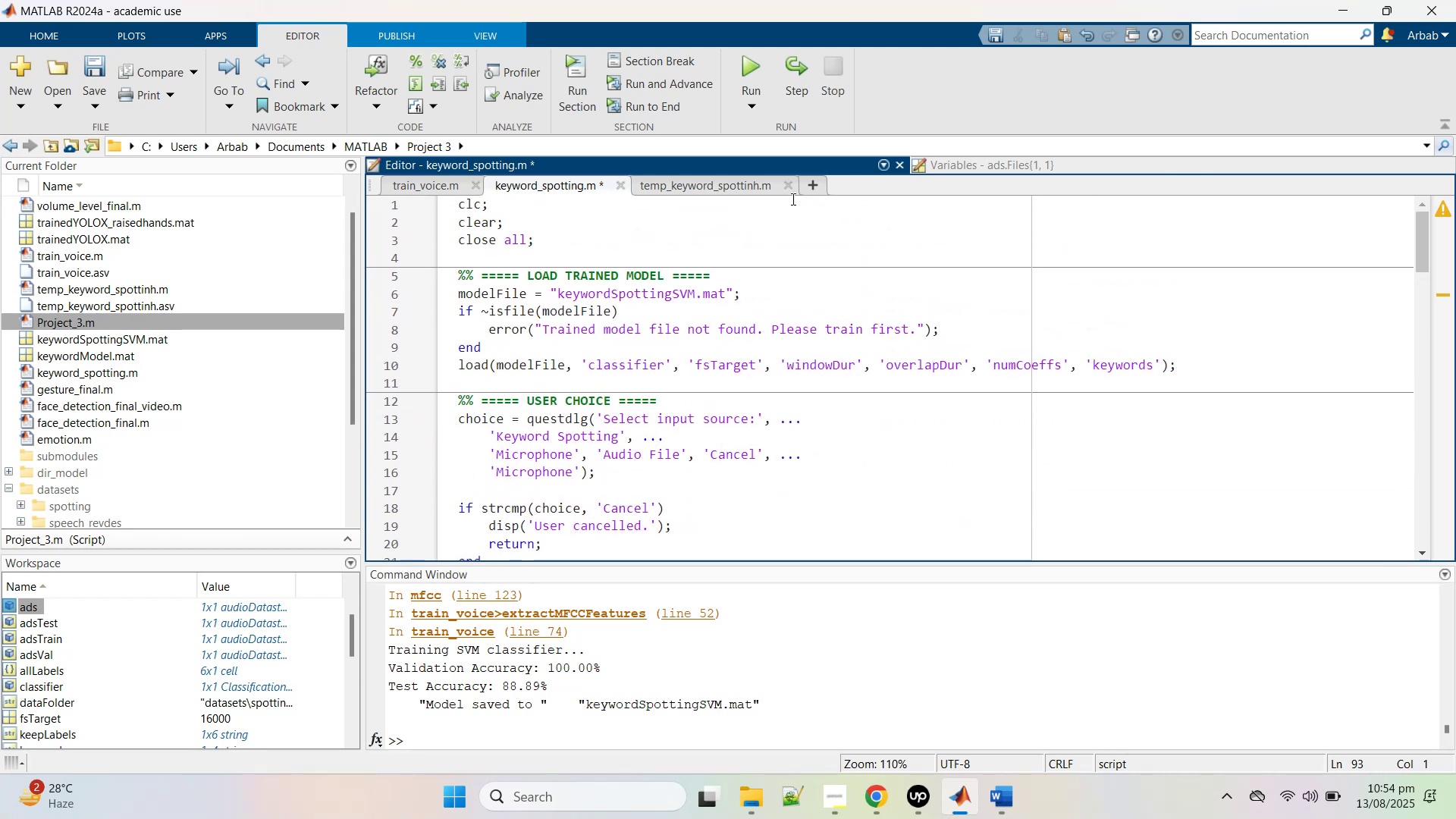 
left_click([755, 66])
 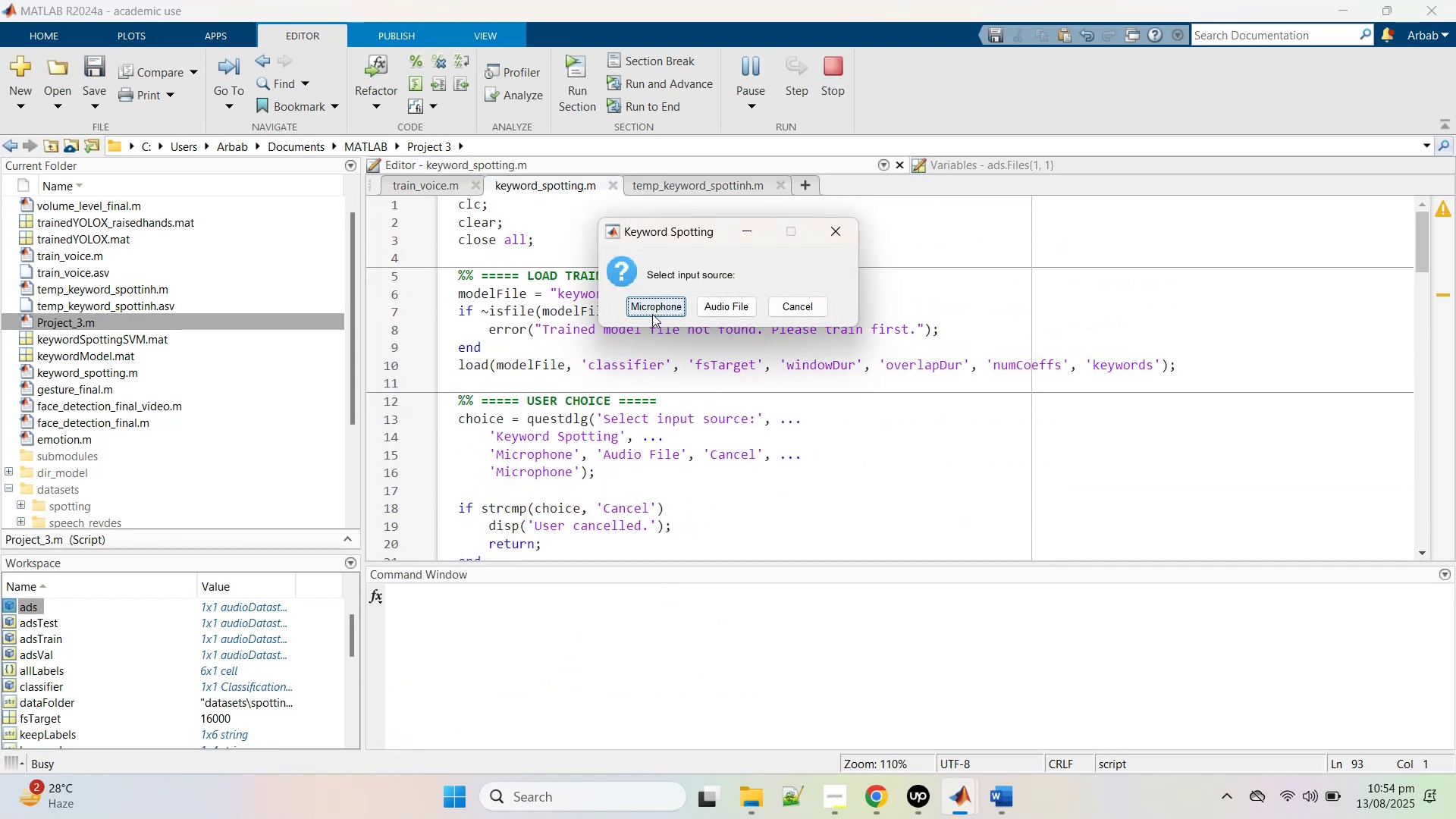 
left_click([652, 305])
 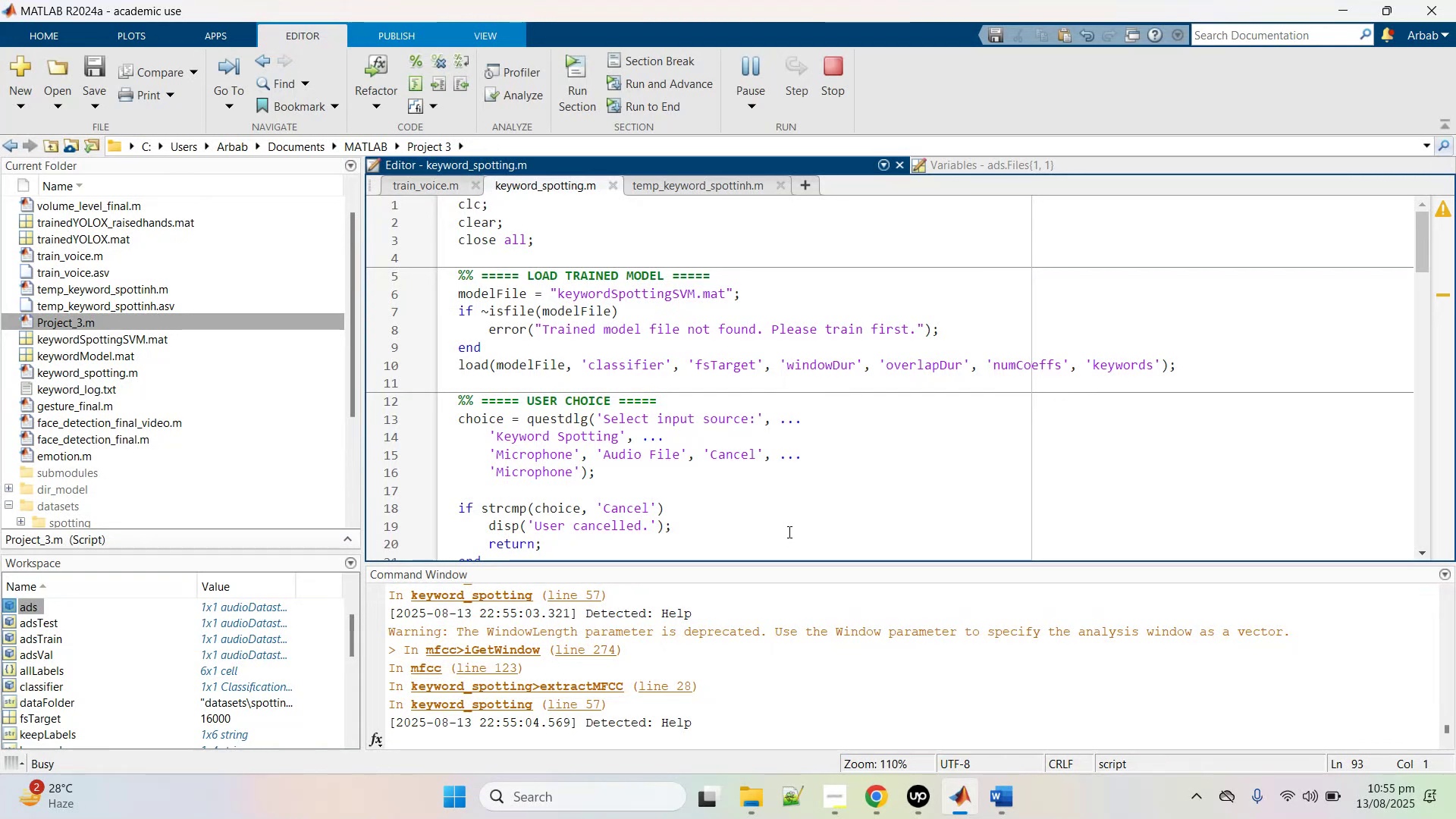 
wait(40.44)
 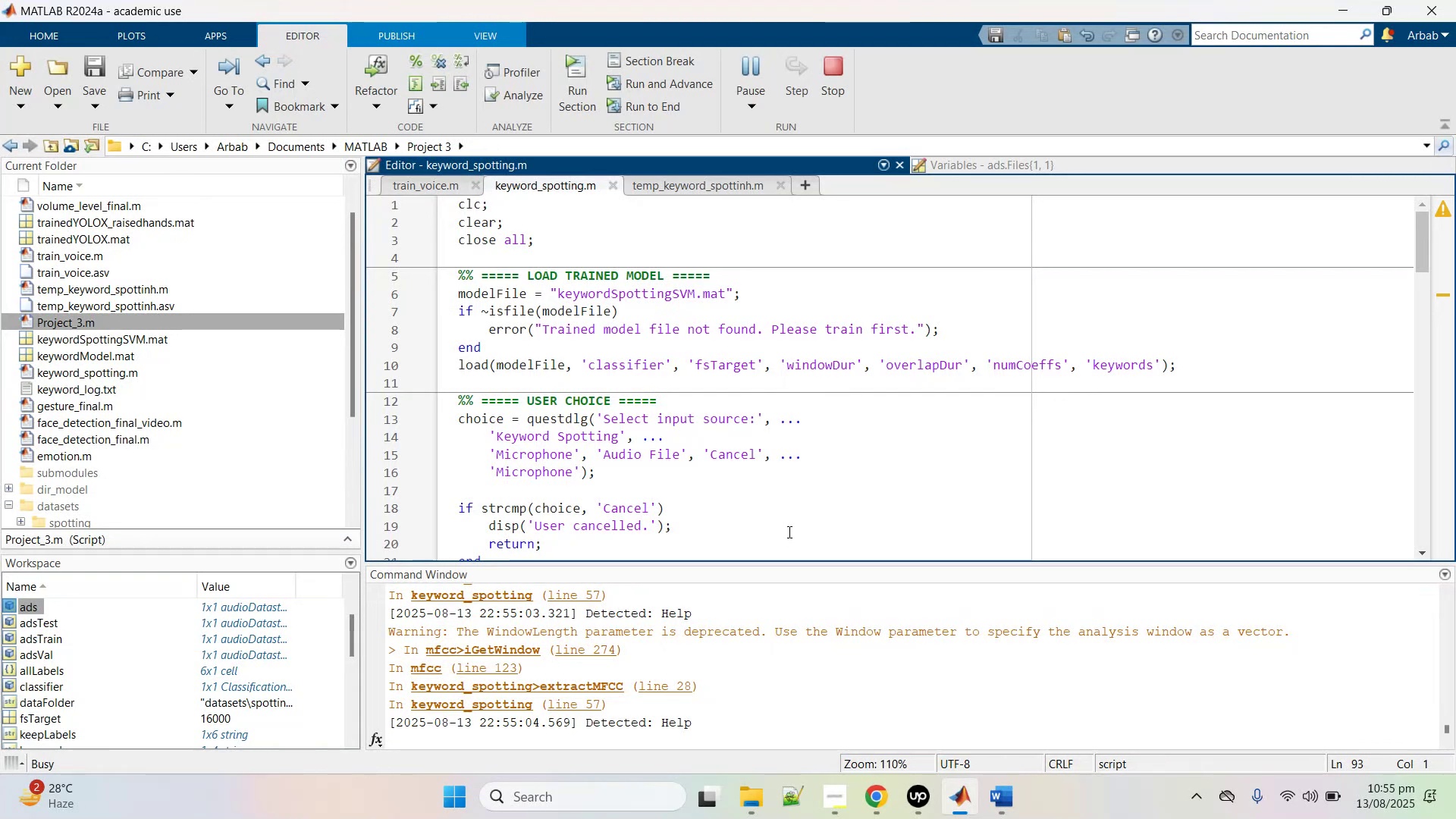 
scroll: coordinate [109, 471], scroll_direction: down, amount: 2.0
 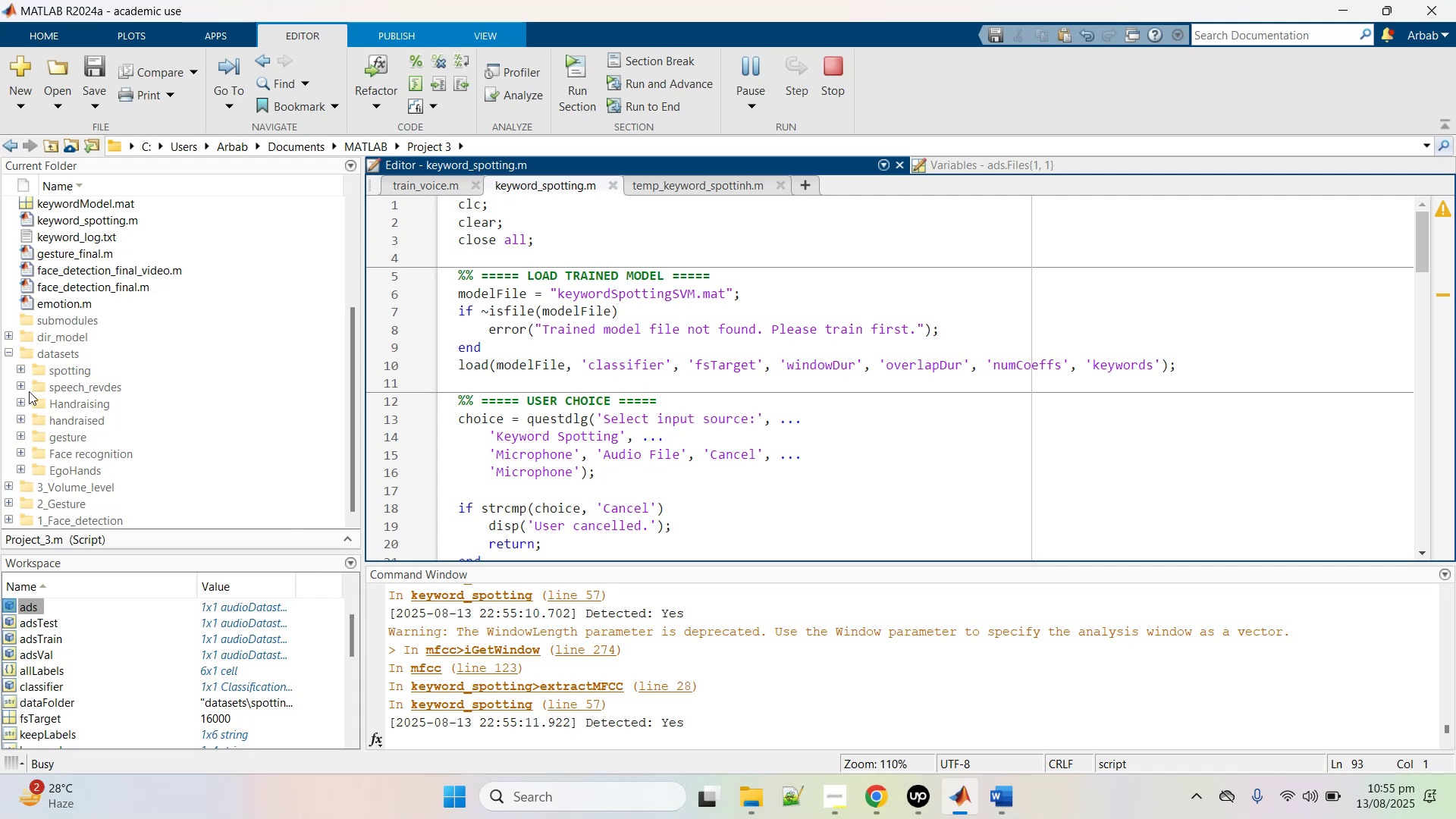 
left_click([19, 370])
 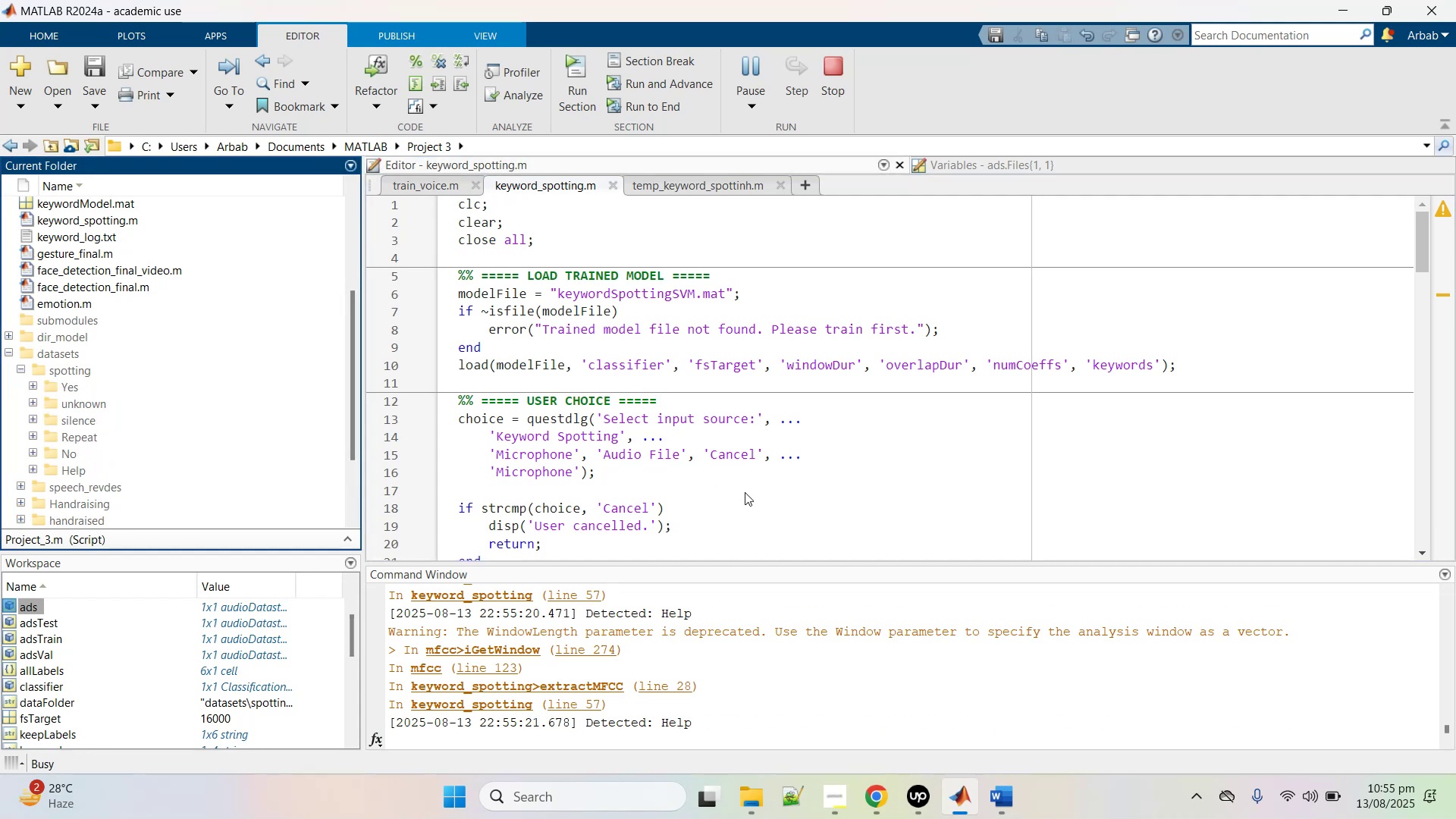 
wait(13.84)
 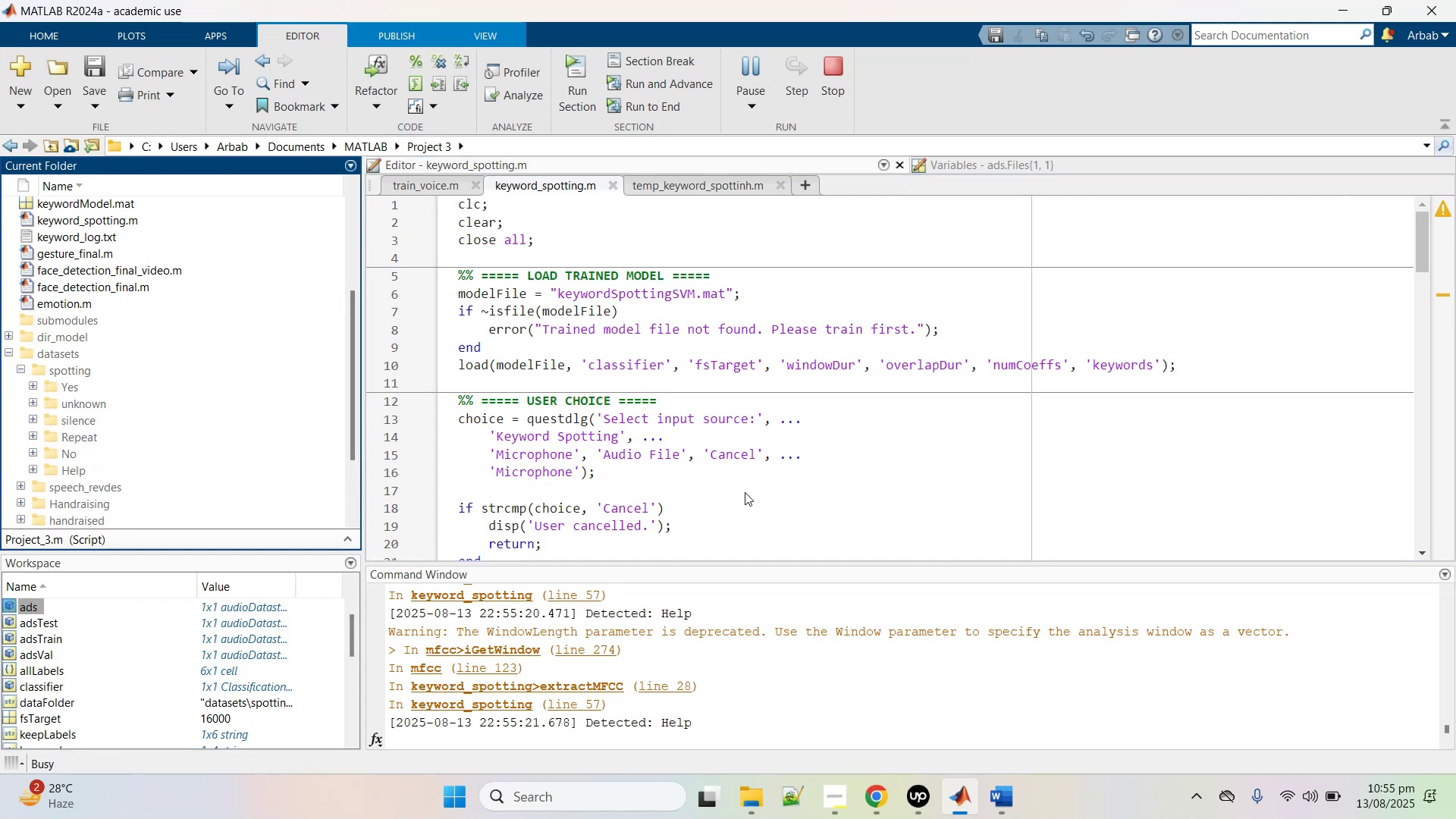 
left_click([844, 76])
 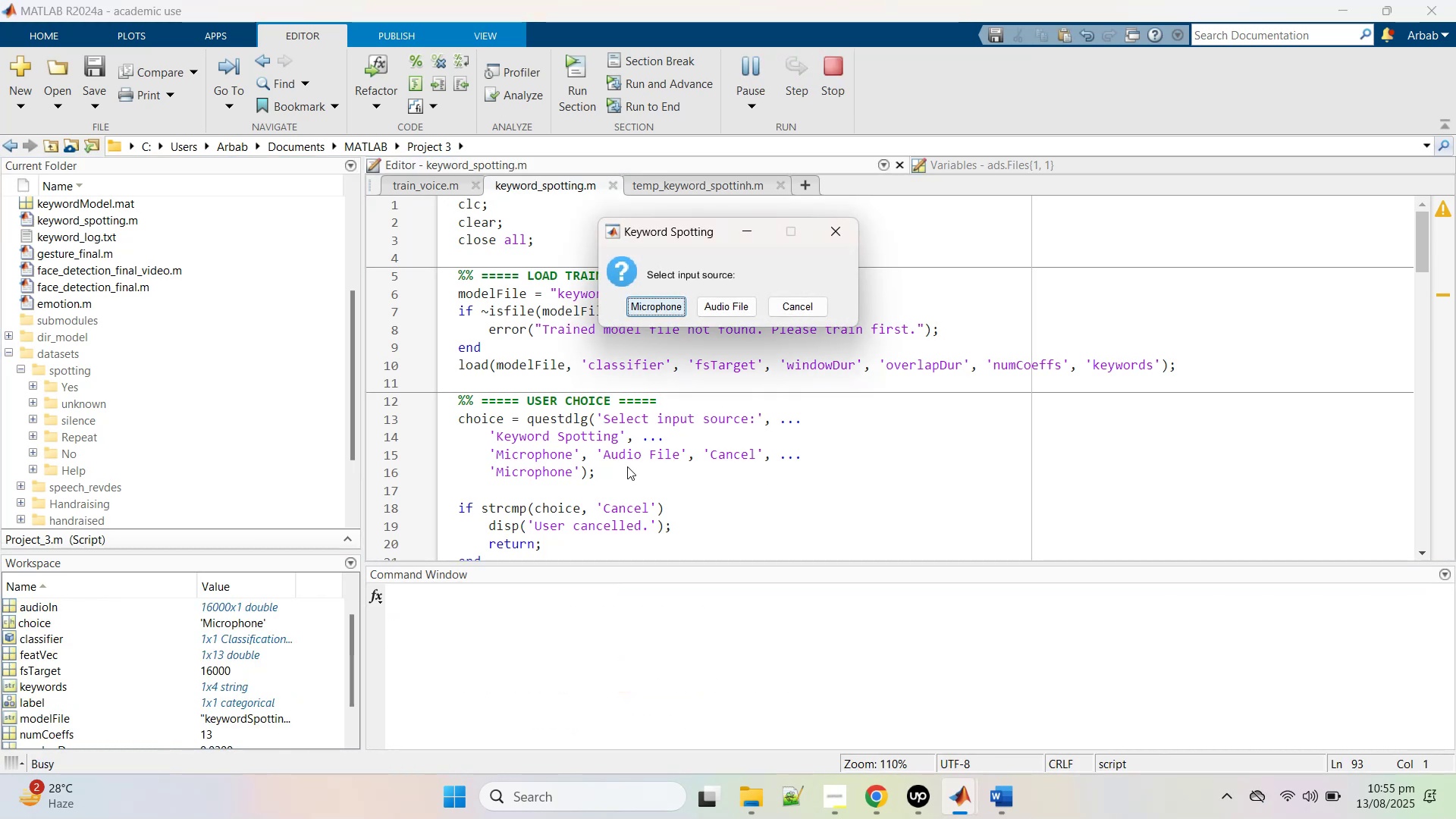 
left_click([730, 315])
 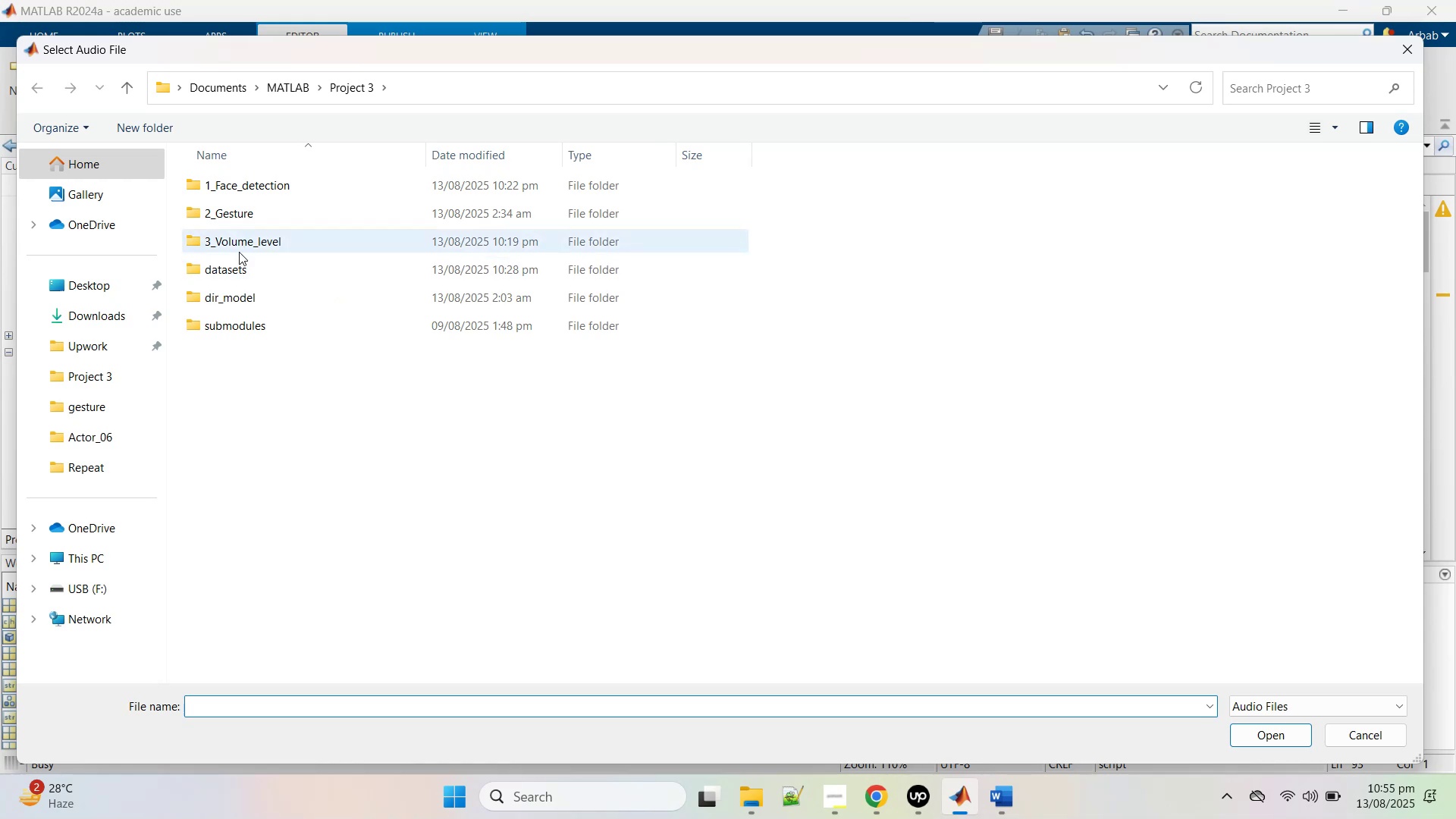 
double_click([238, 277])
 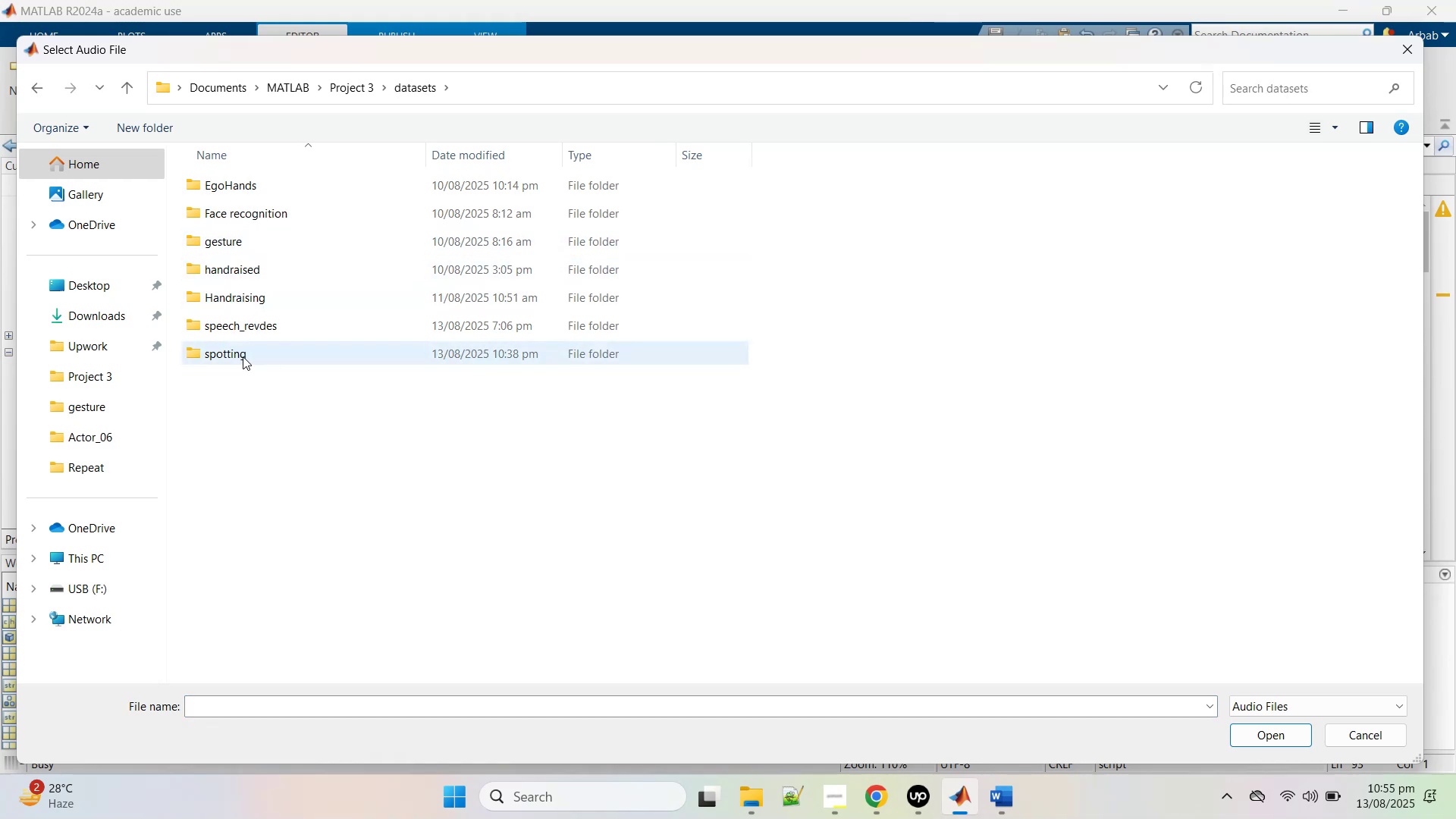 
double_click([243, 356])
 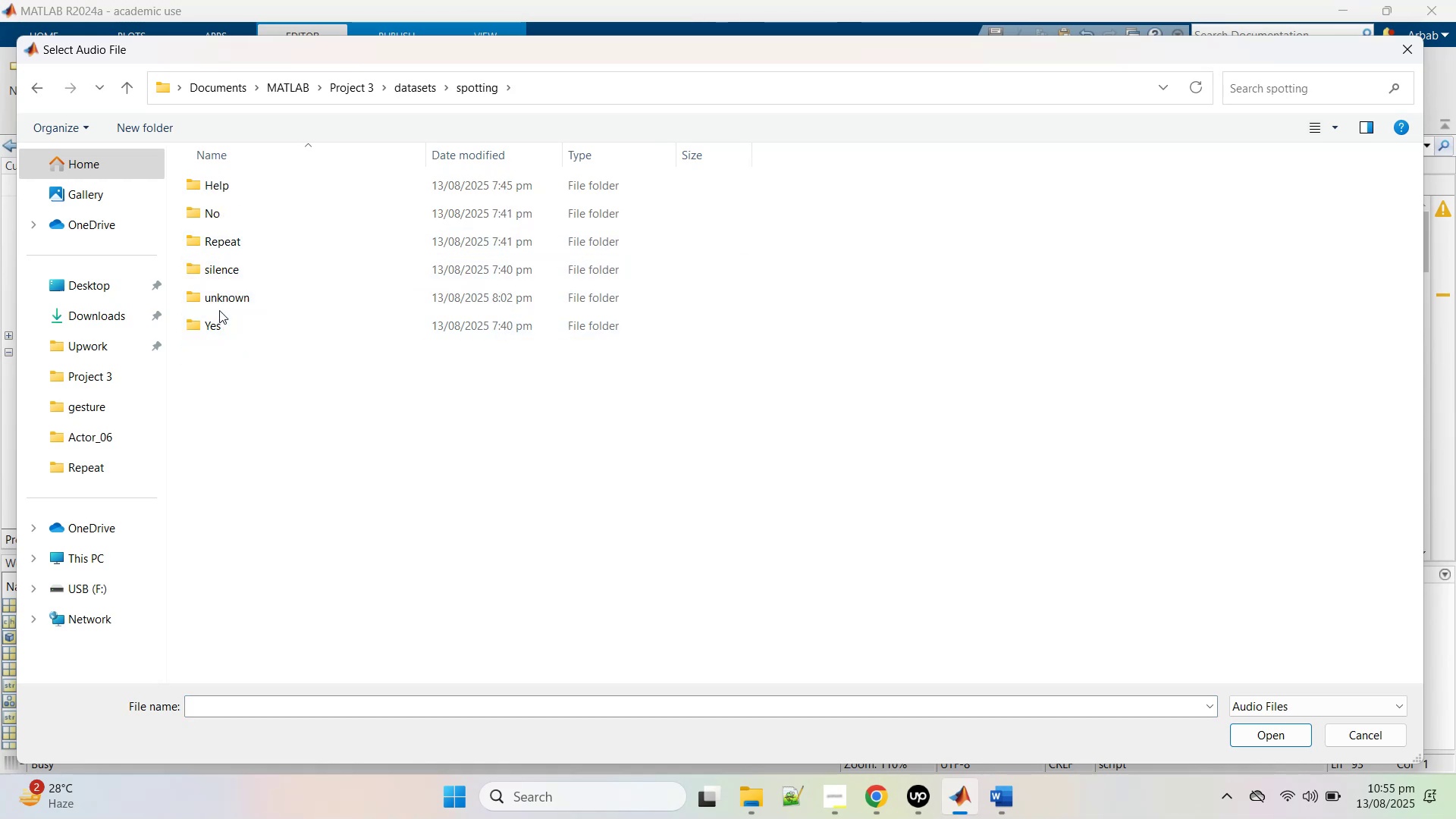 
left_click([217, 315])
 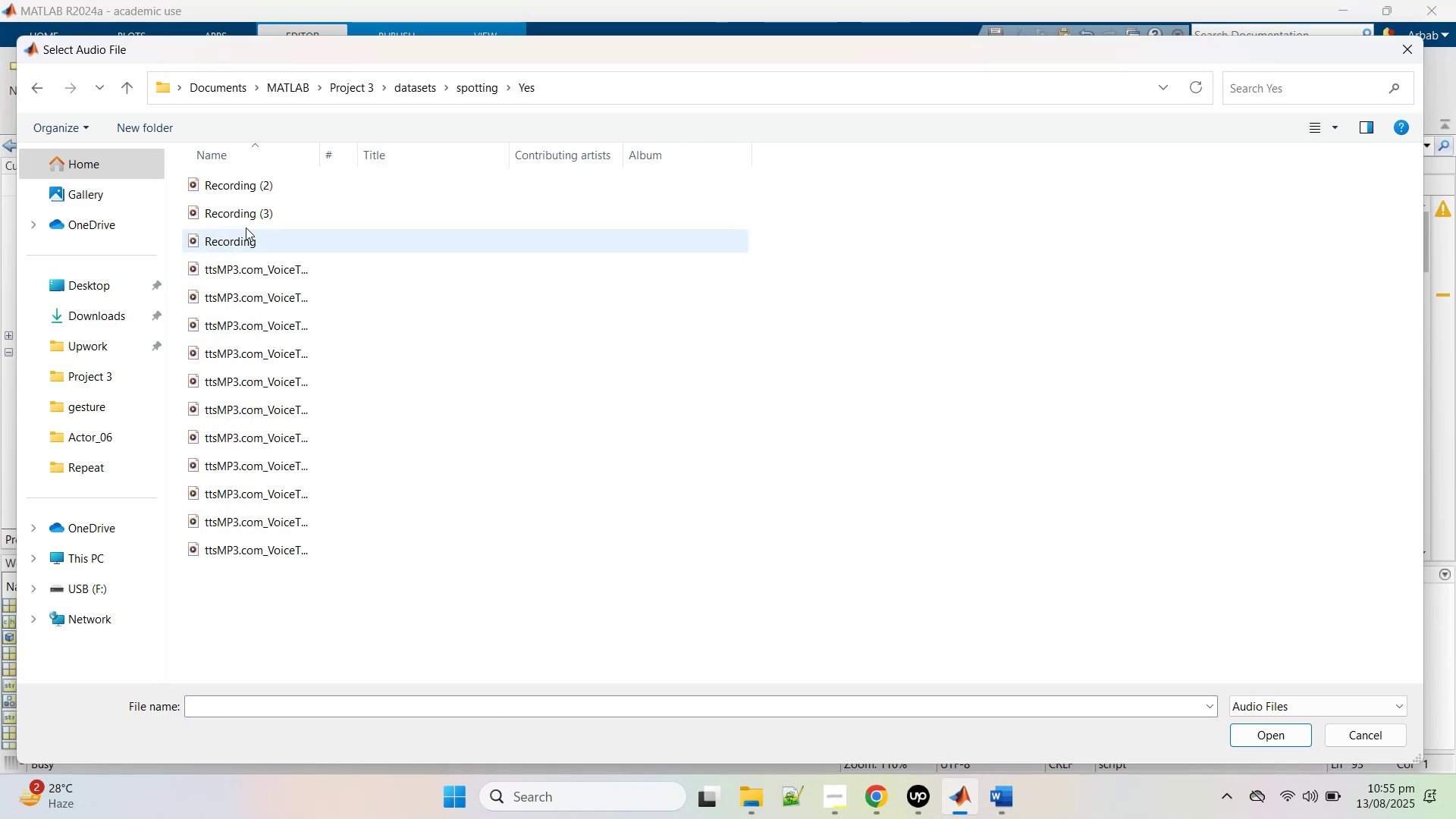 
double_click([248, 221])
 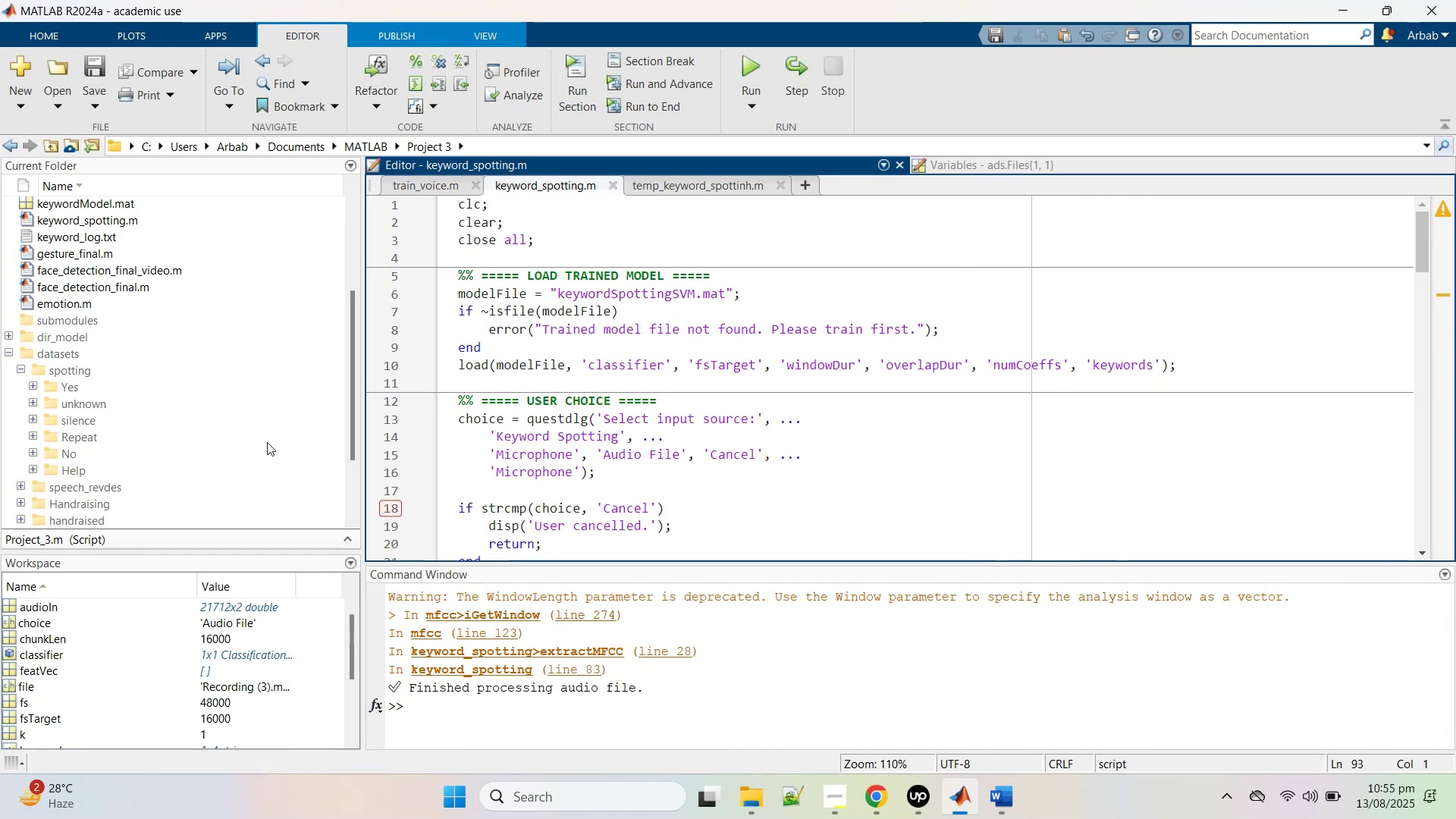 
scroll: coordinate [127, 373], scroll_direction: up, amount: 5.0
 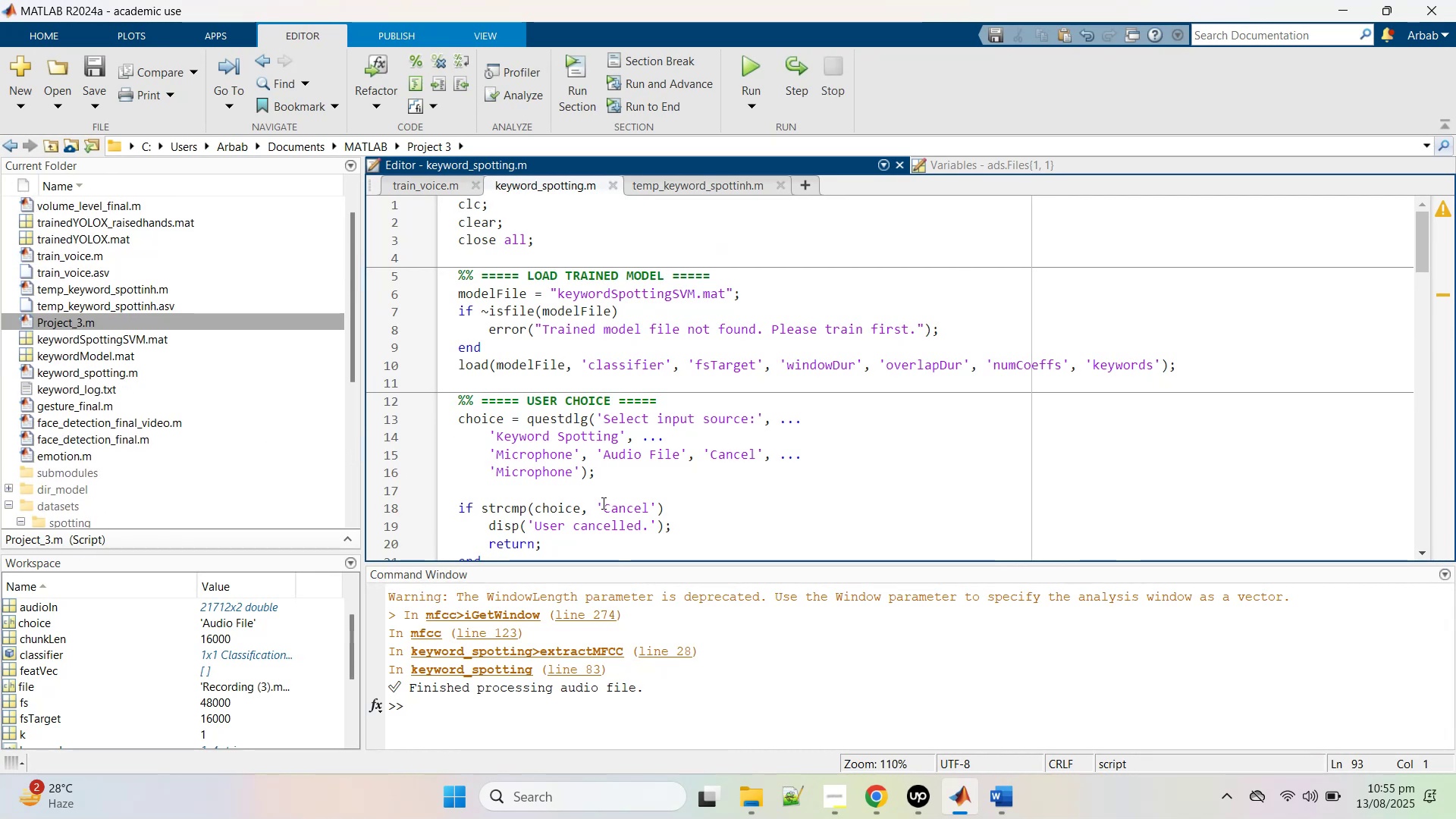 
scroll: coordinate [682, 505], scroll_direction: down, amount: 13.0
 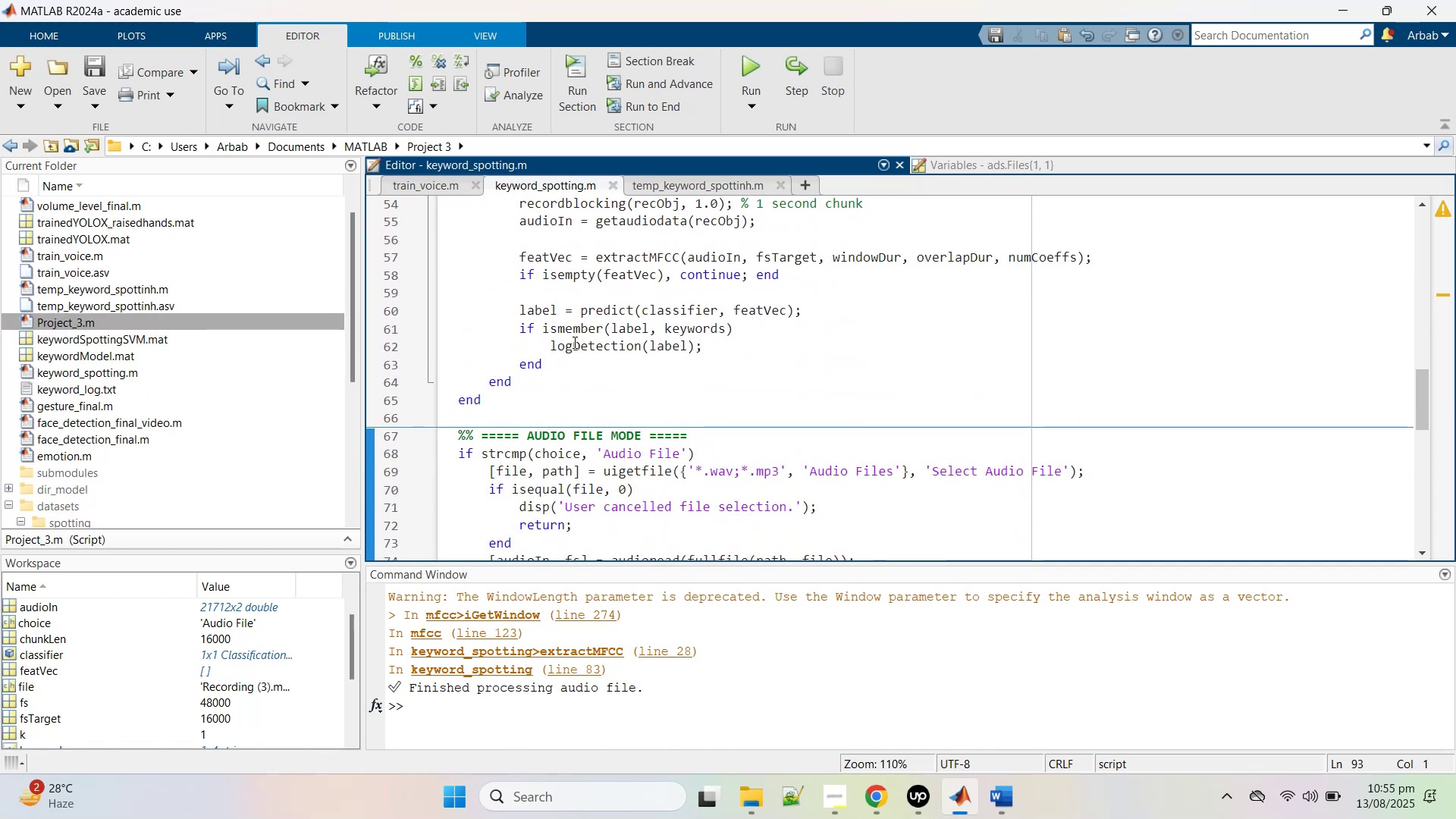 
double_click([573, 342])
 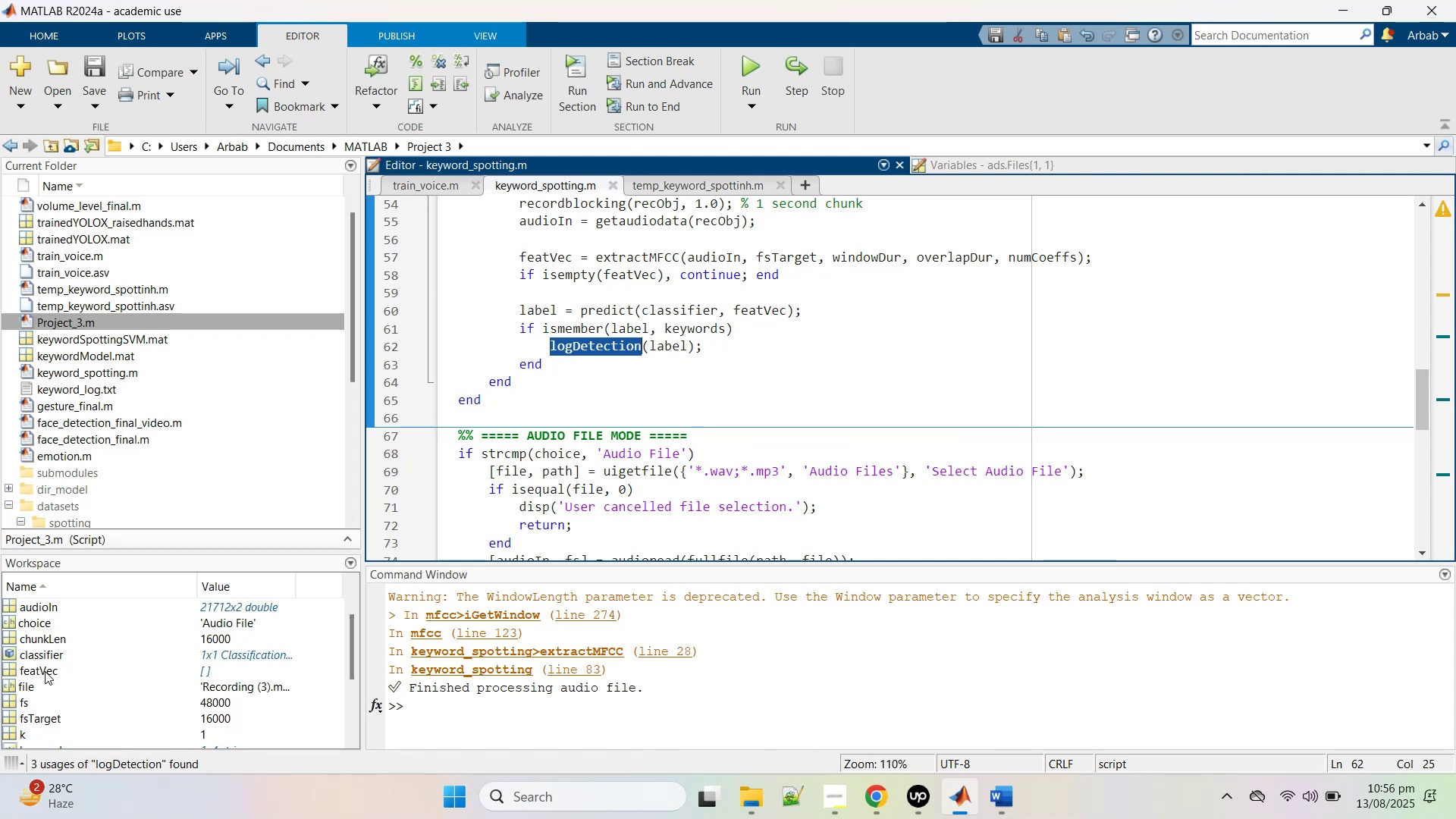 
wait(7.04)
 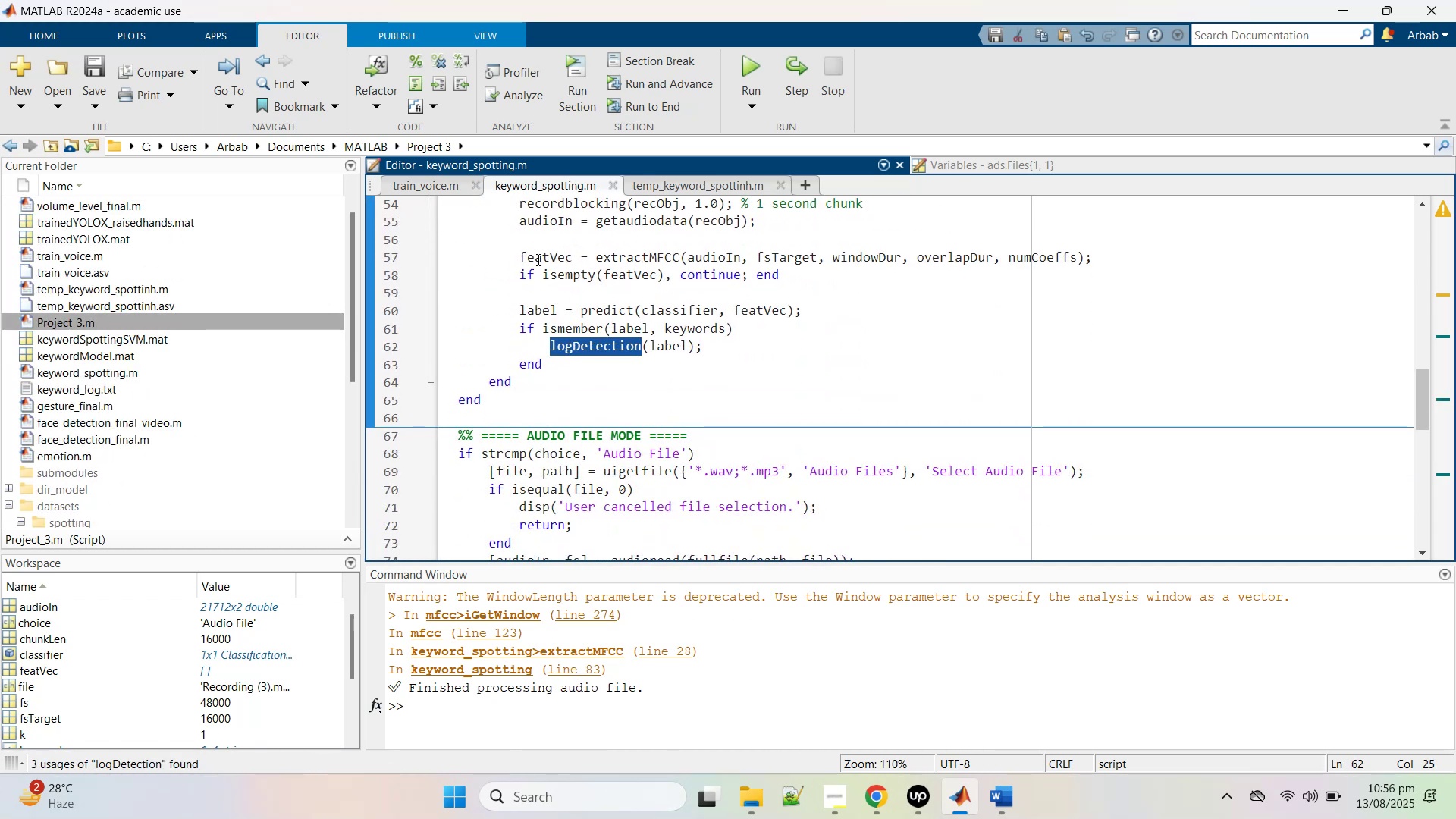 
scroll: coordinate [774, 390], scroll_direction: up, amount: 15.0
 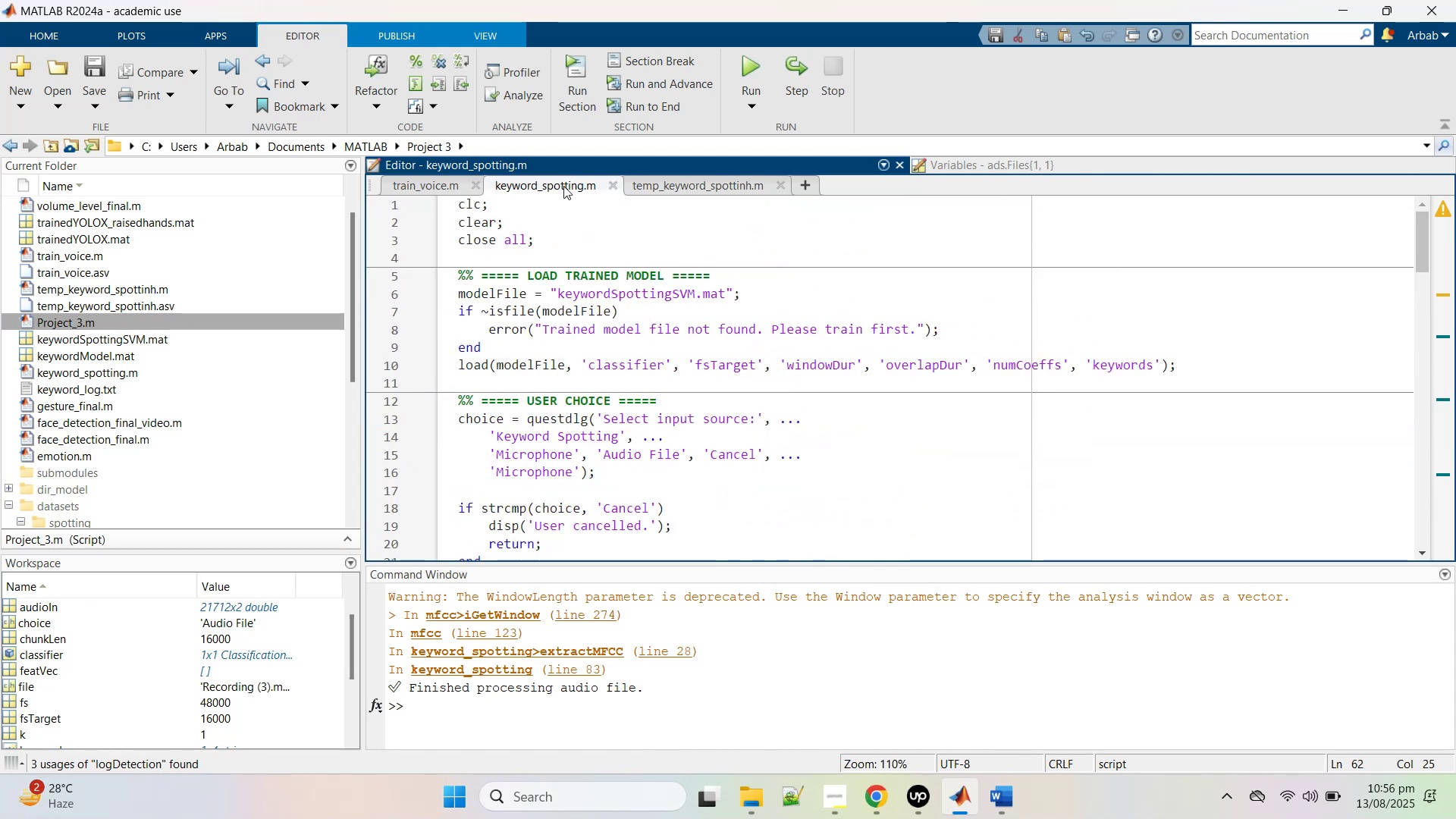 
wait(5.06)
 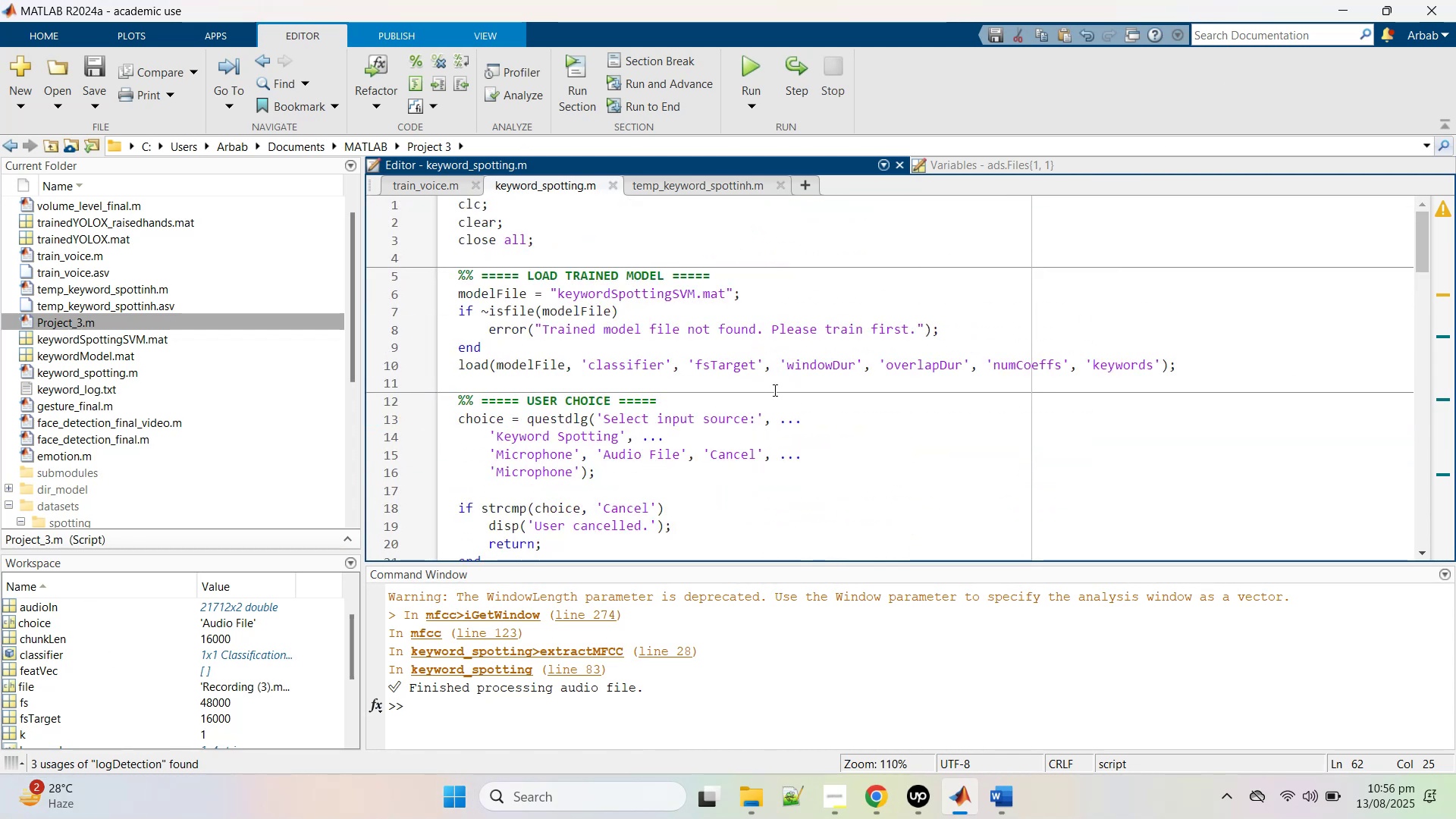 
scroll: coordinate [82, 380], scroll_direction: up, amount: 1.0
 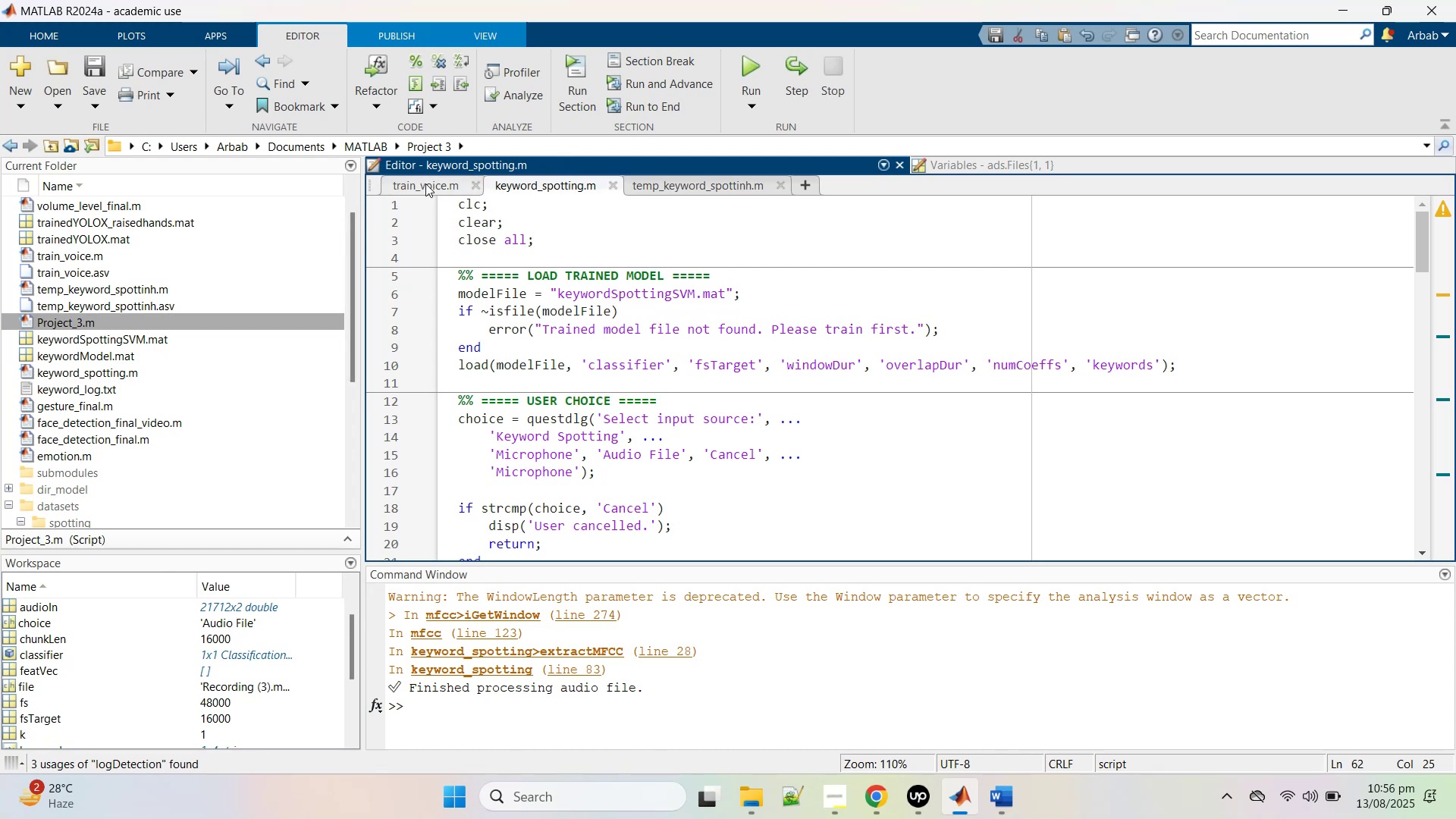 
left_click([425, 184])
 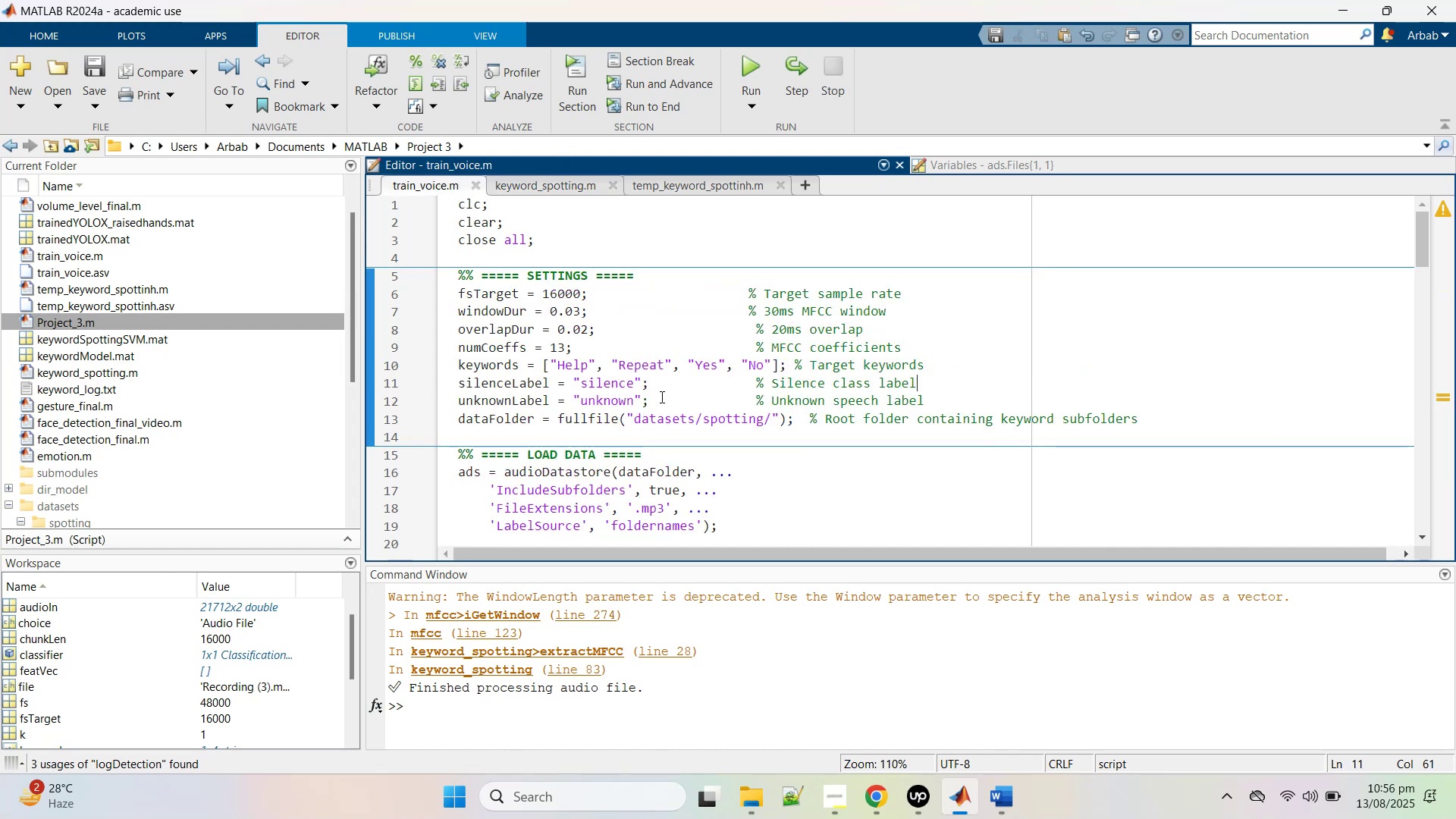 
scroll: coordinate [661, 394], scroll_direction: down, amount: 16.0
 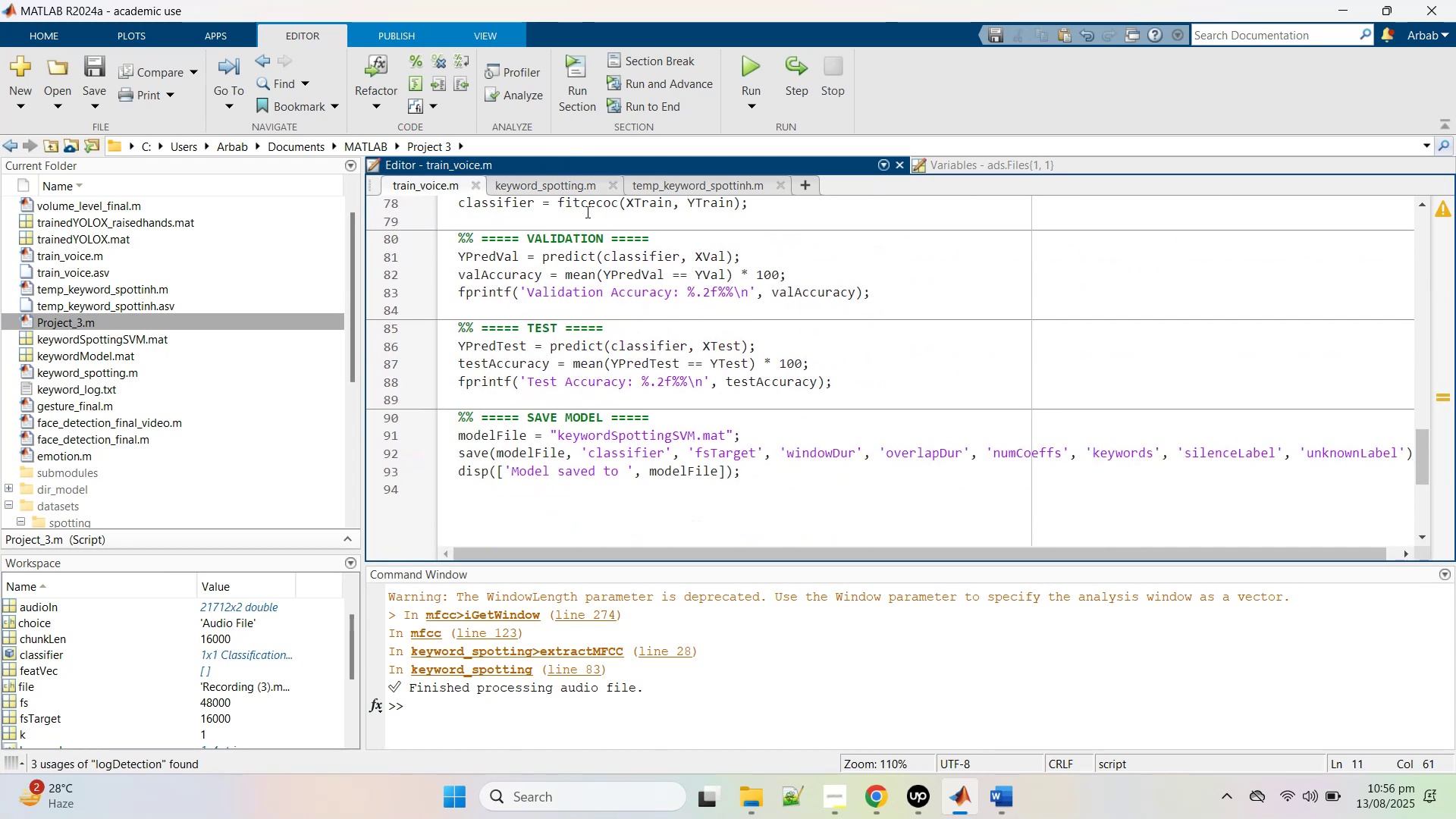 
left_click([577, 190])
 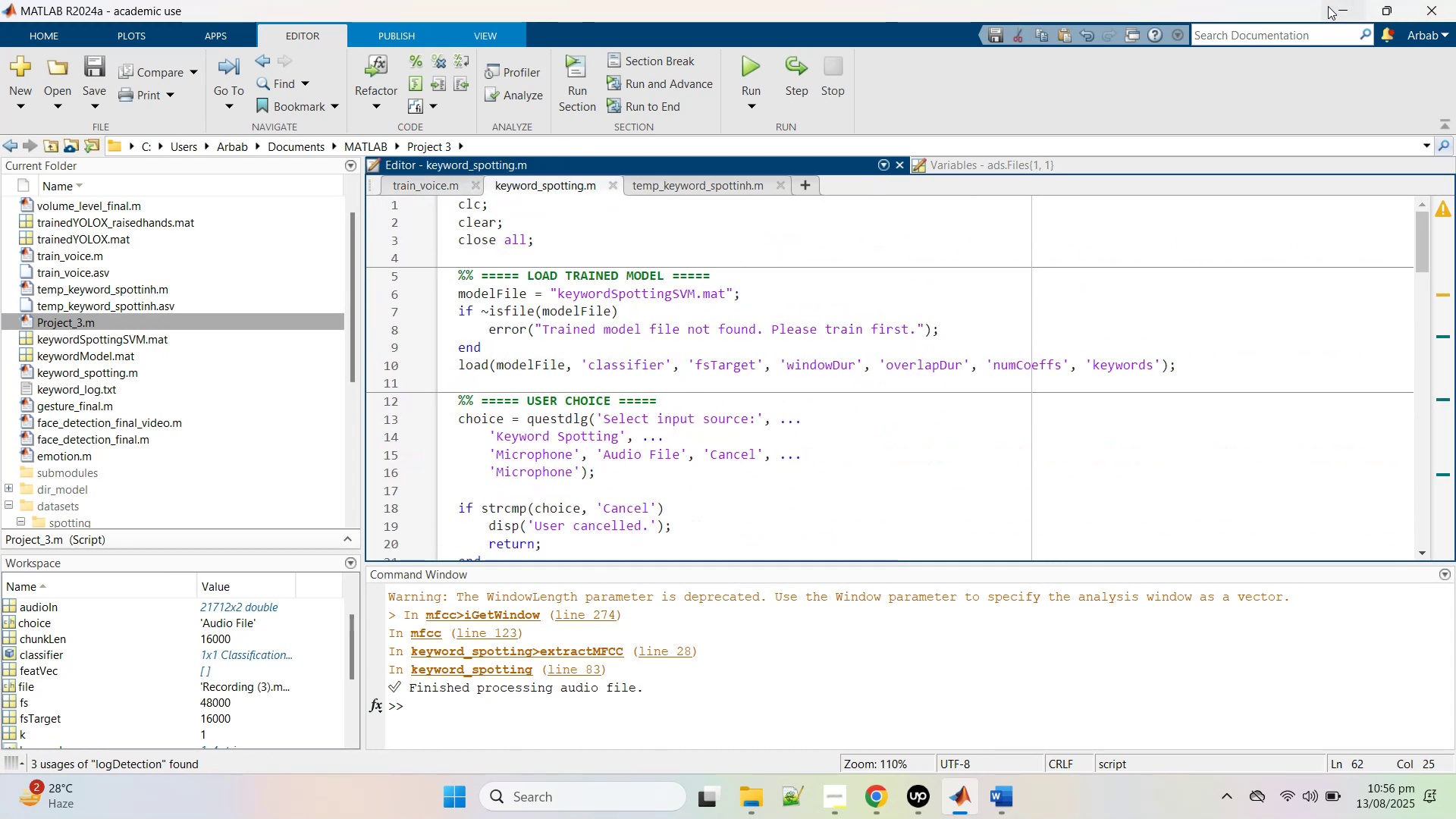 
left_click([1335, 5])
 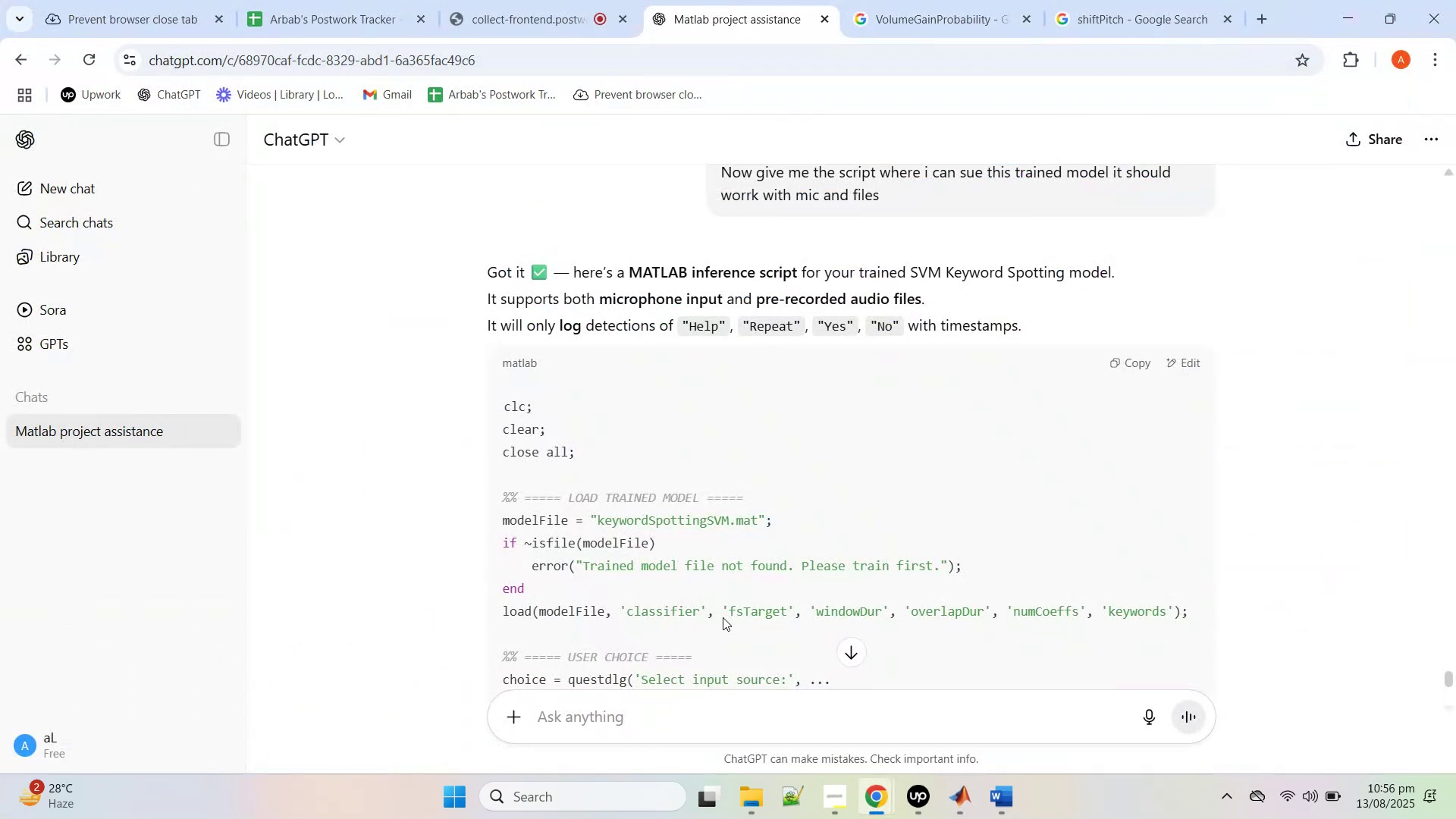 
scroll: coordinate [738, 667], scroll_direction: down, amount: 16.0
 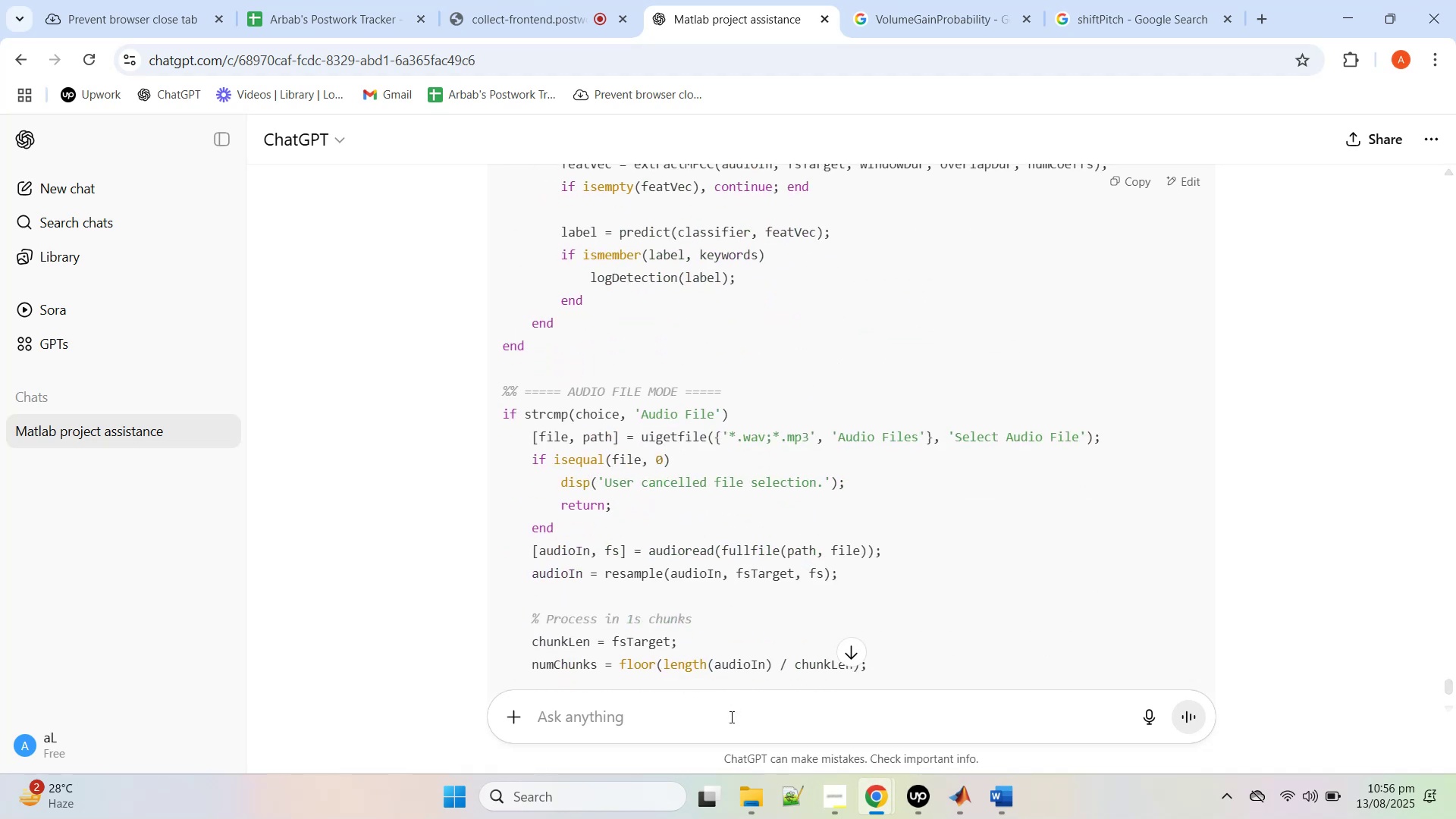 
left_click([730, 717])
 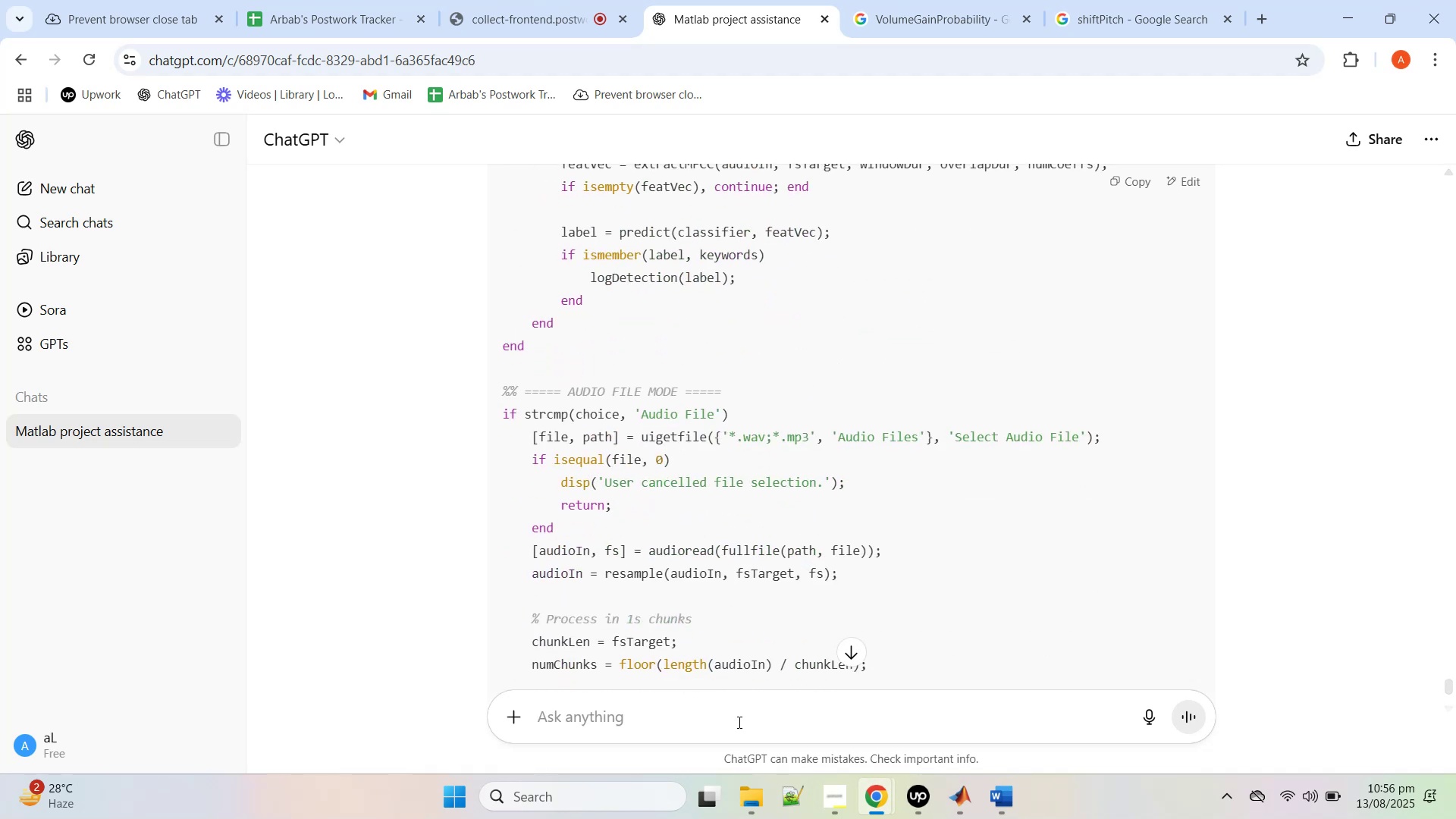 
type(it is not working although the model trianing was successful)
 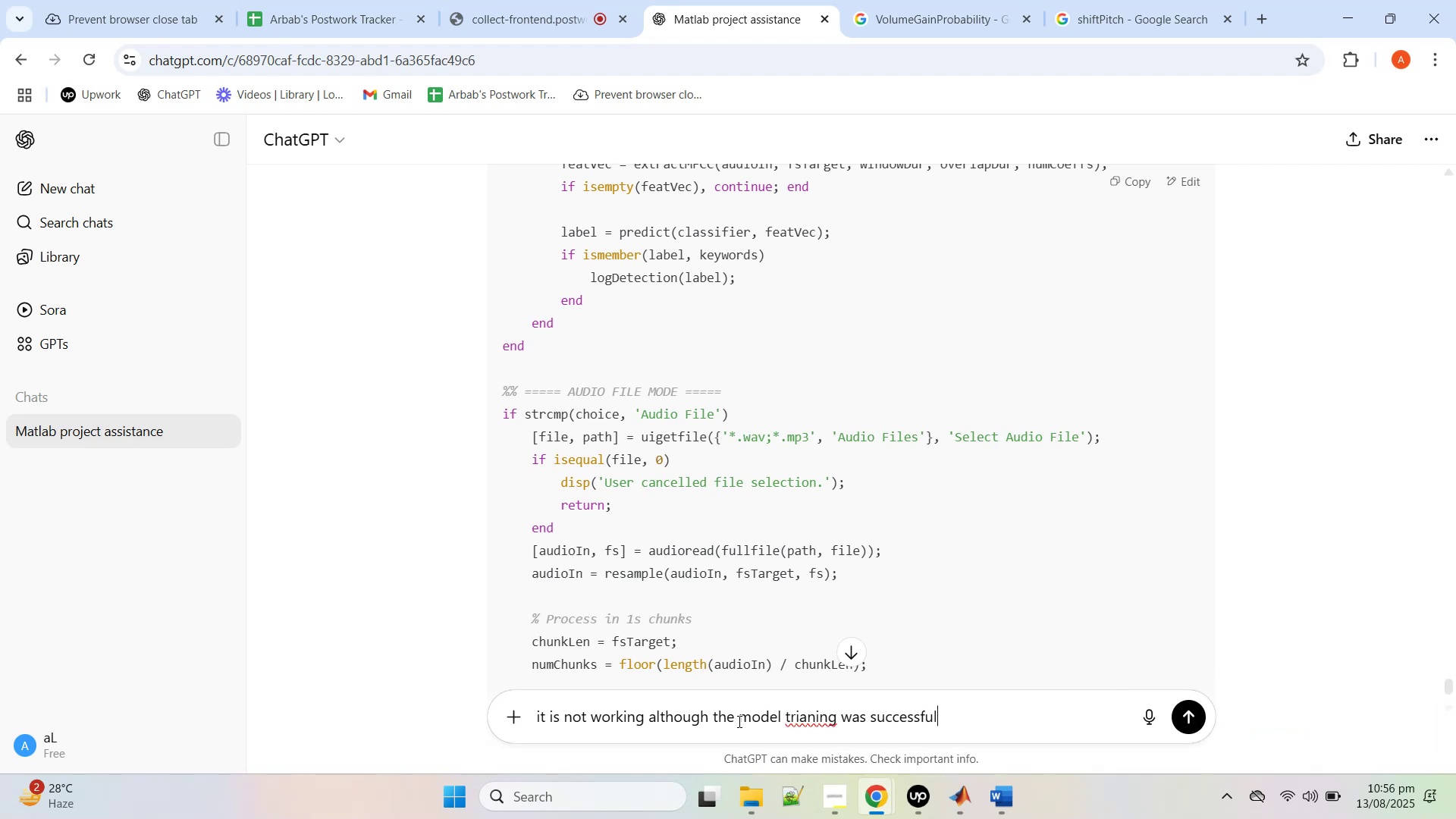 
key(Enter)
 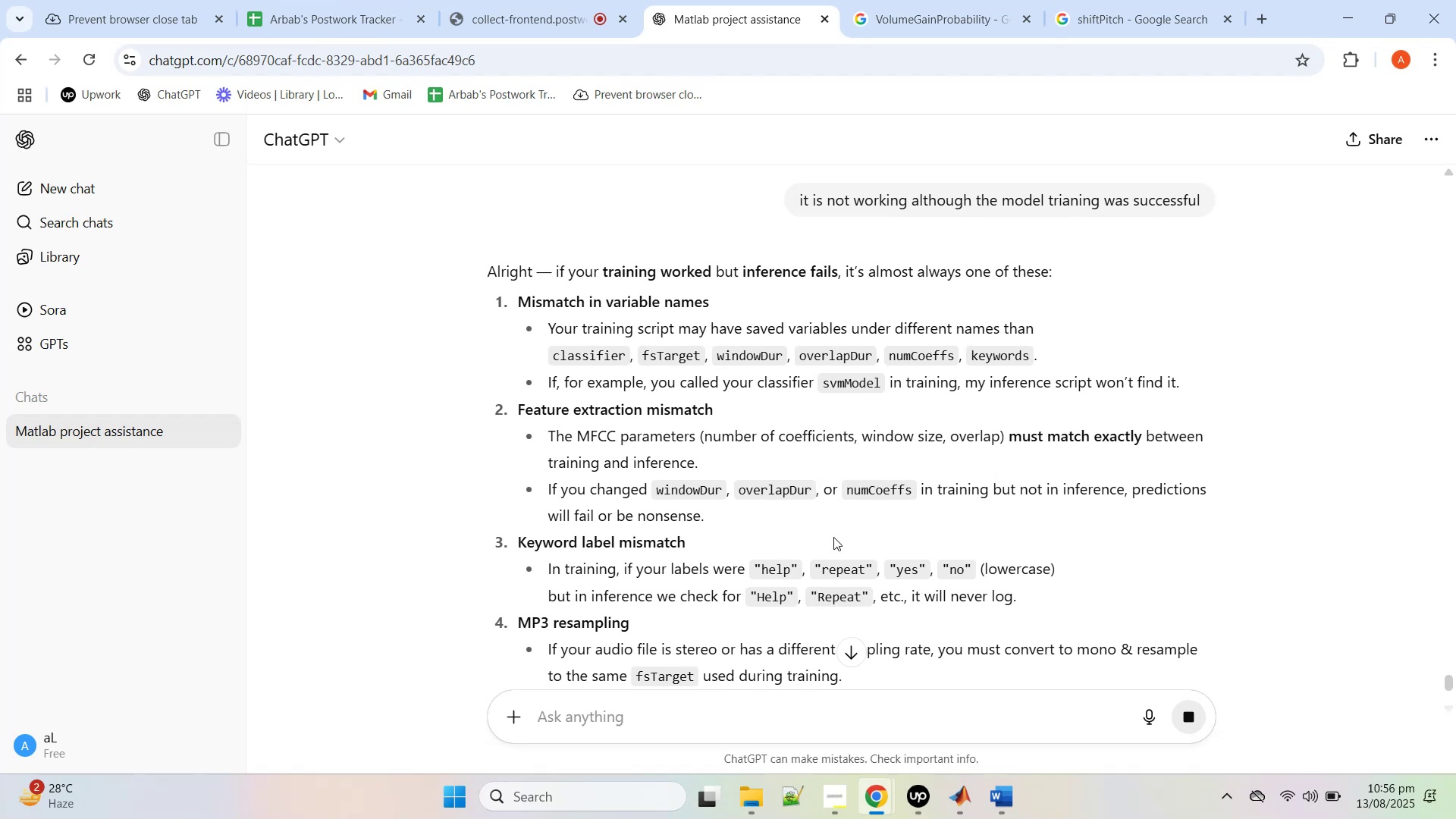 
wait(21.55)
 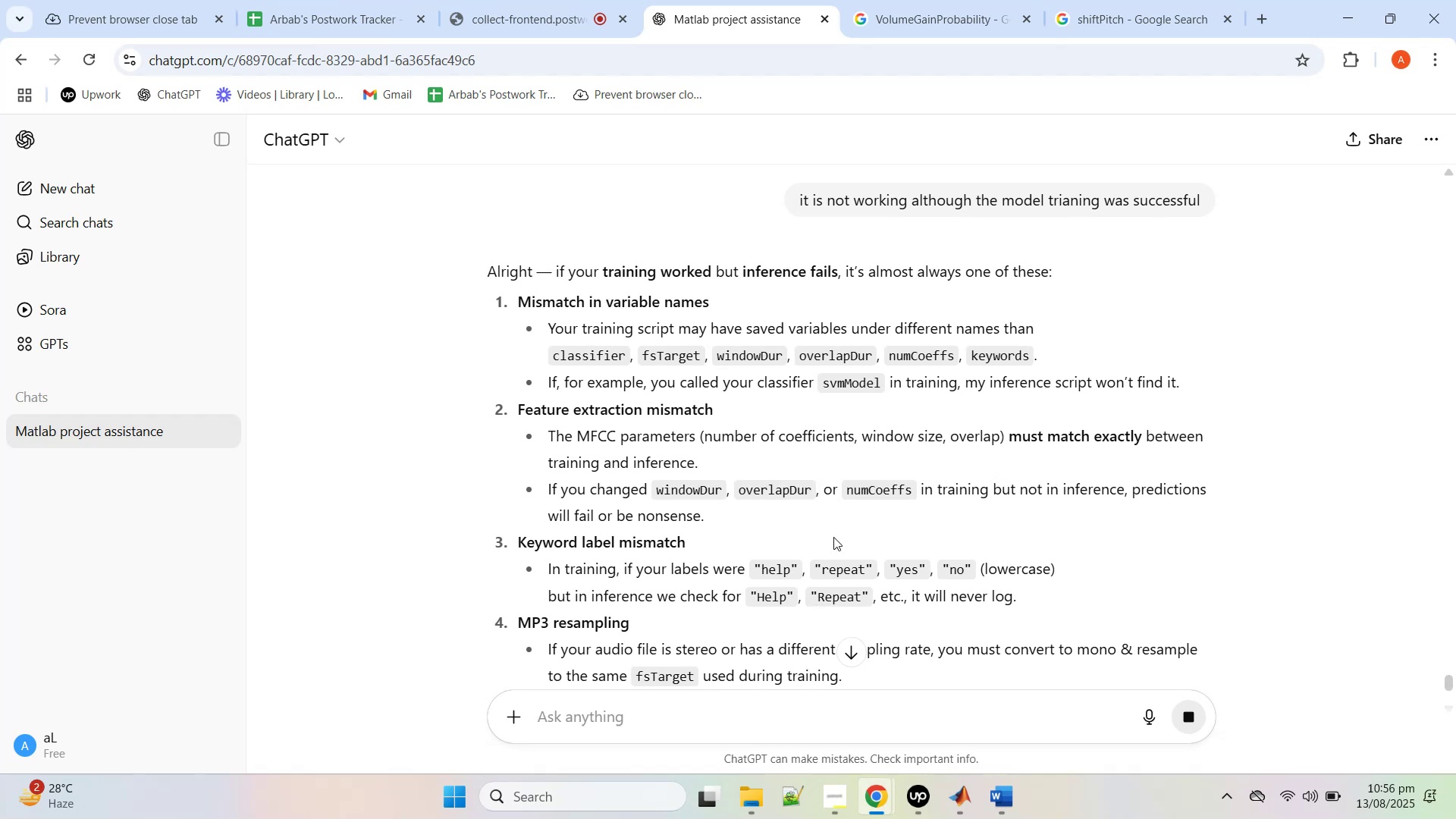 
scroll: coordinate [834, 537], scroll_direction: down, amount: 1.0
 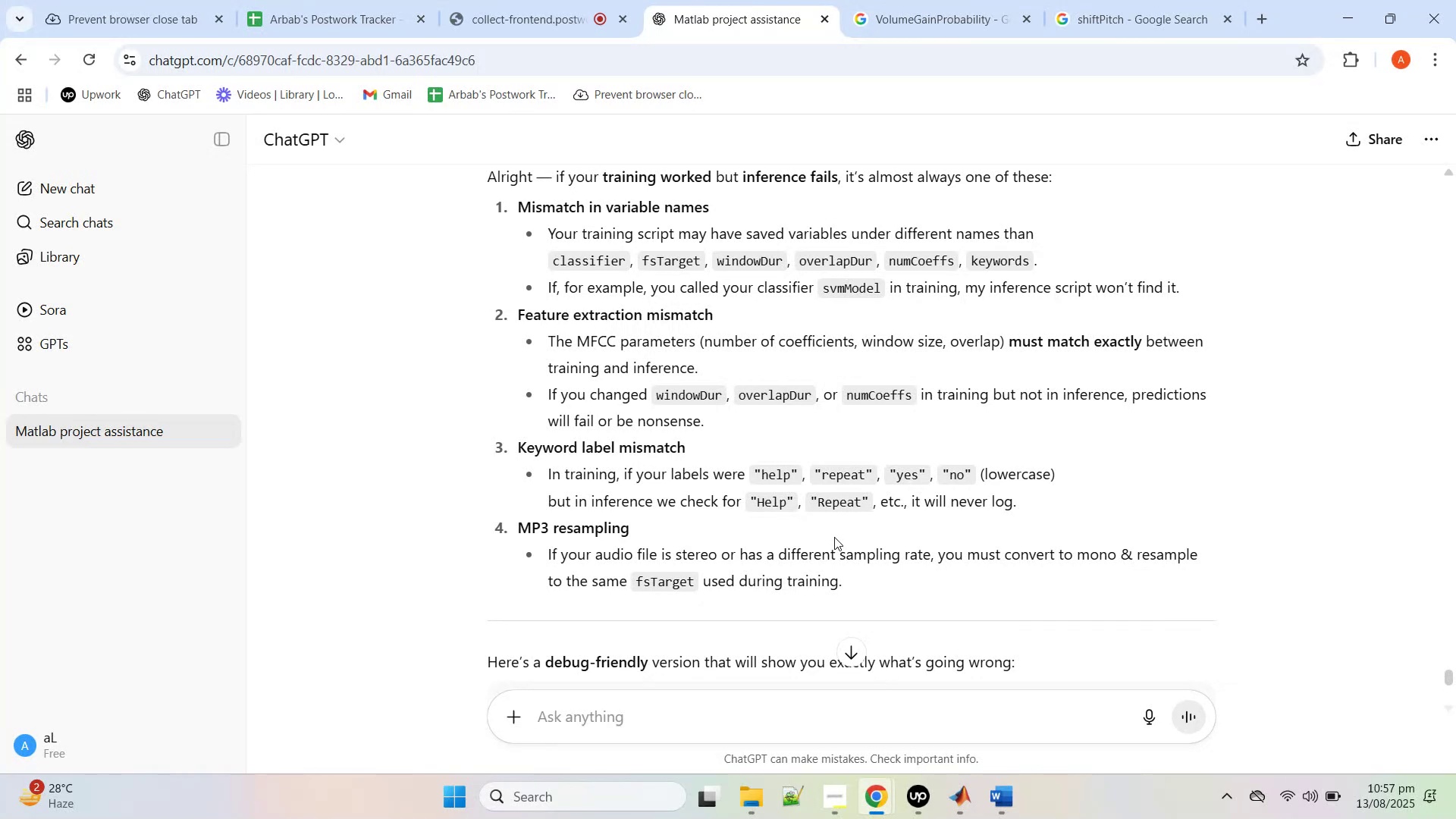 
wait(7.09)
 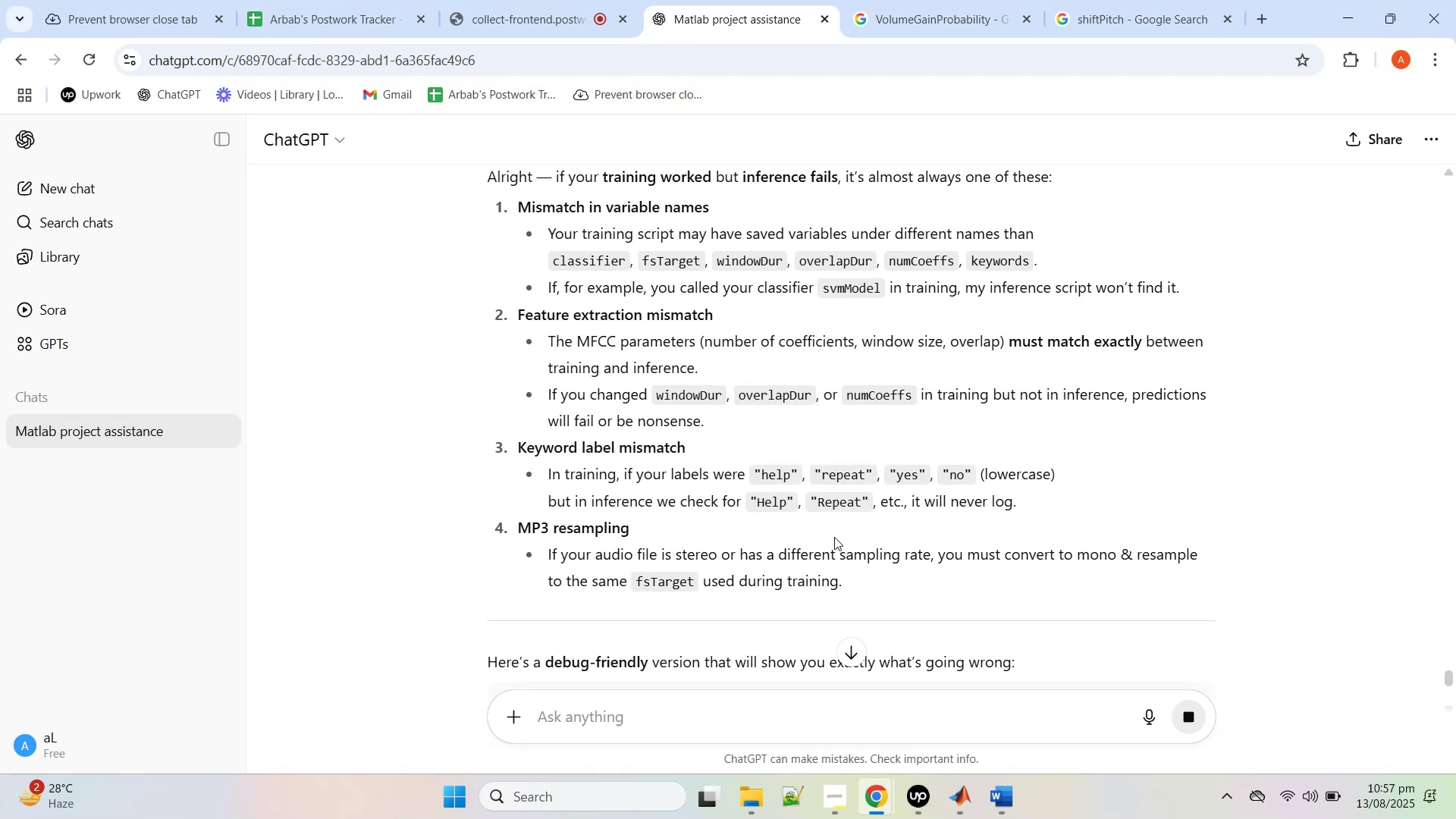 
scroll: coordinate [805, 510], scroll_direction: down, amount: 11.0
 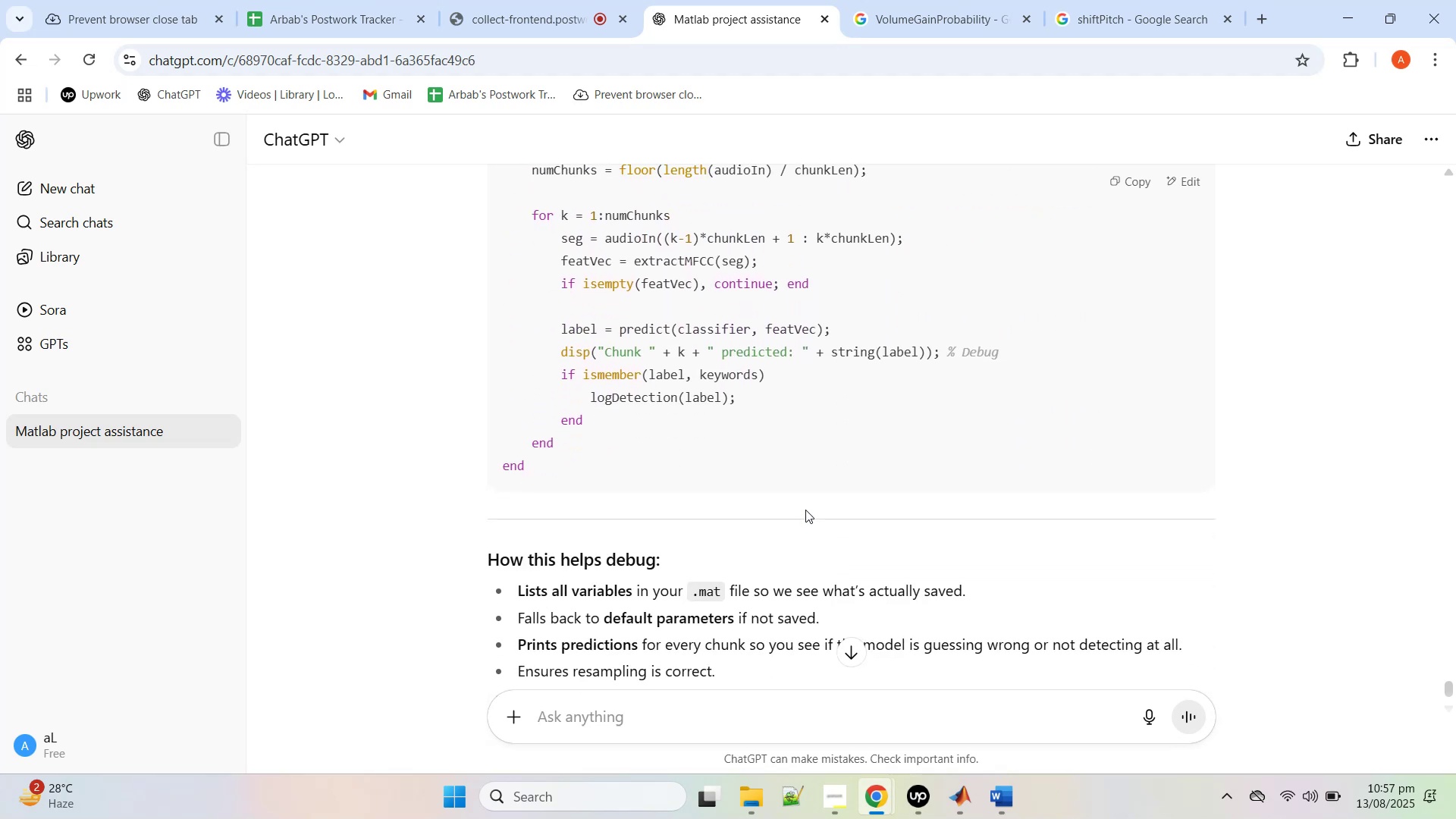 
scroll: coordinate [805, 509], scroll_direction: up, amount: 12.0
 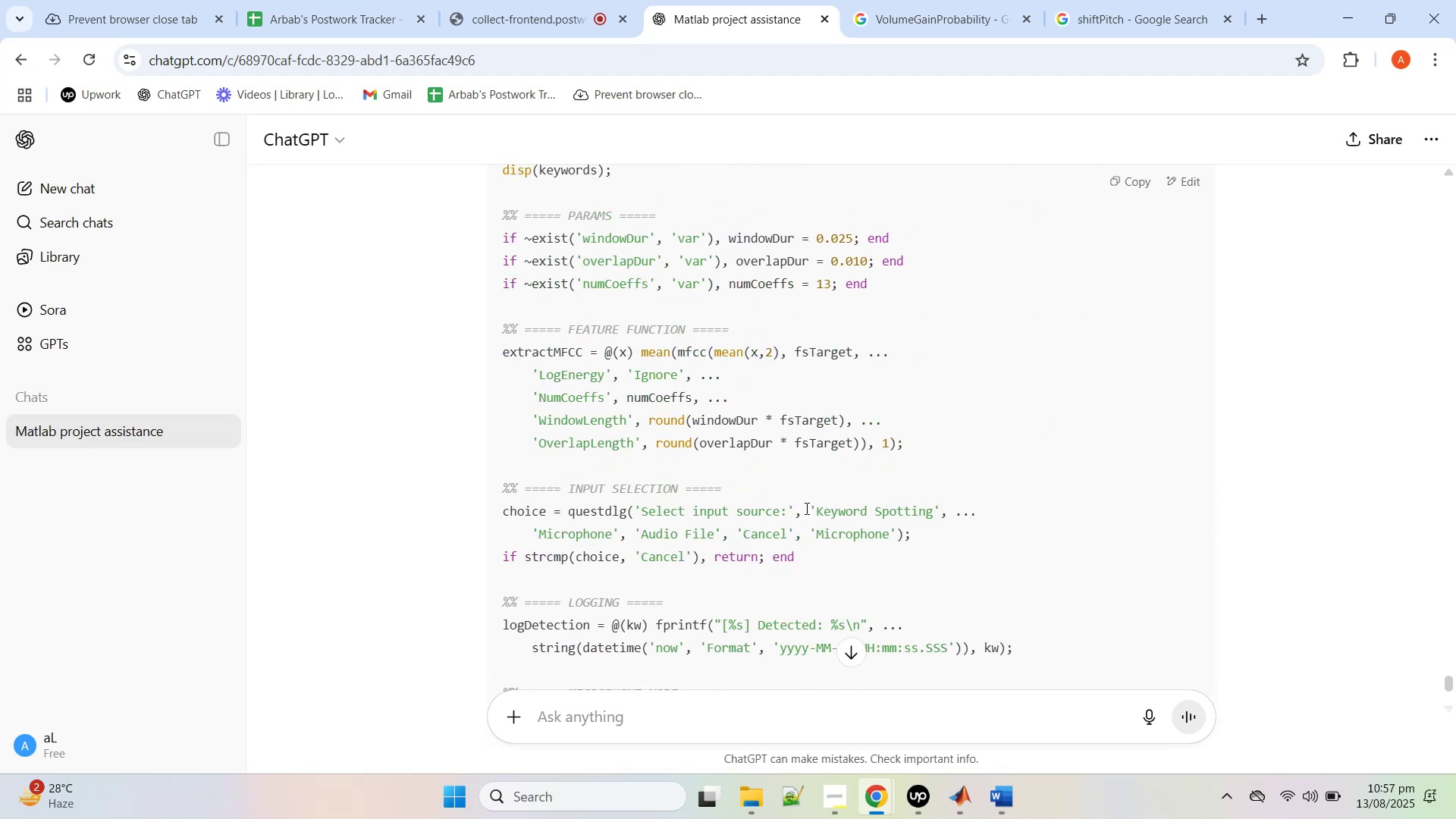 
scroll: coordinate [805, 508], scroll_direction: down, amount: 5.0
 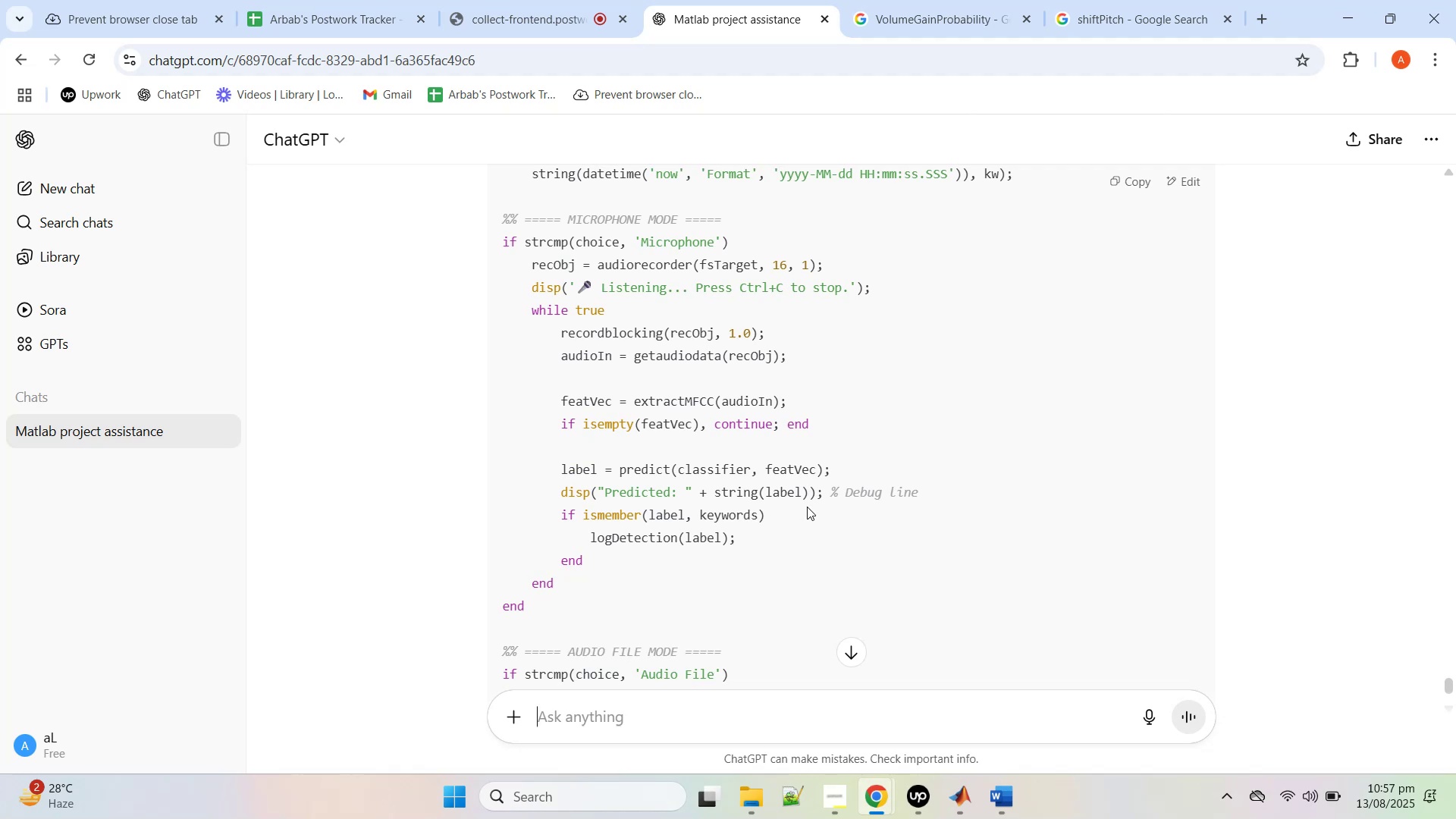 
scroll: coordinate [808, 504], scroll_direction: up, amount: 12.0
 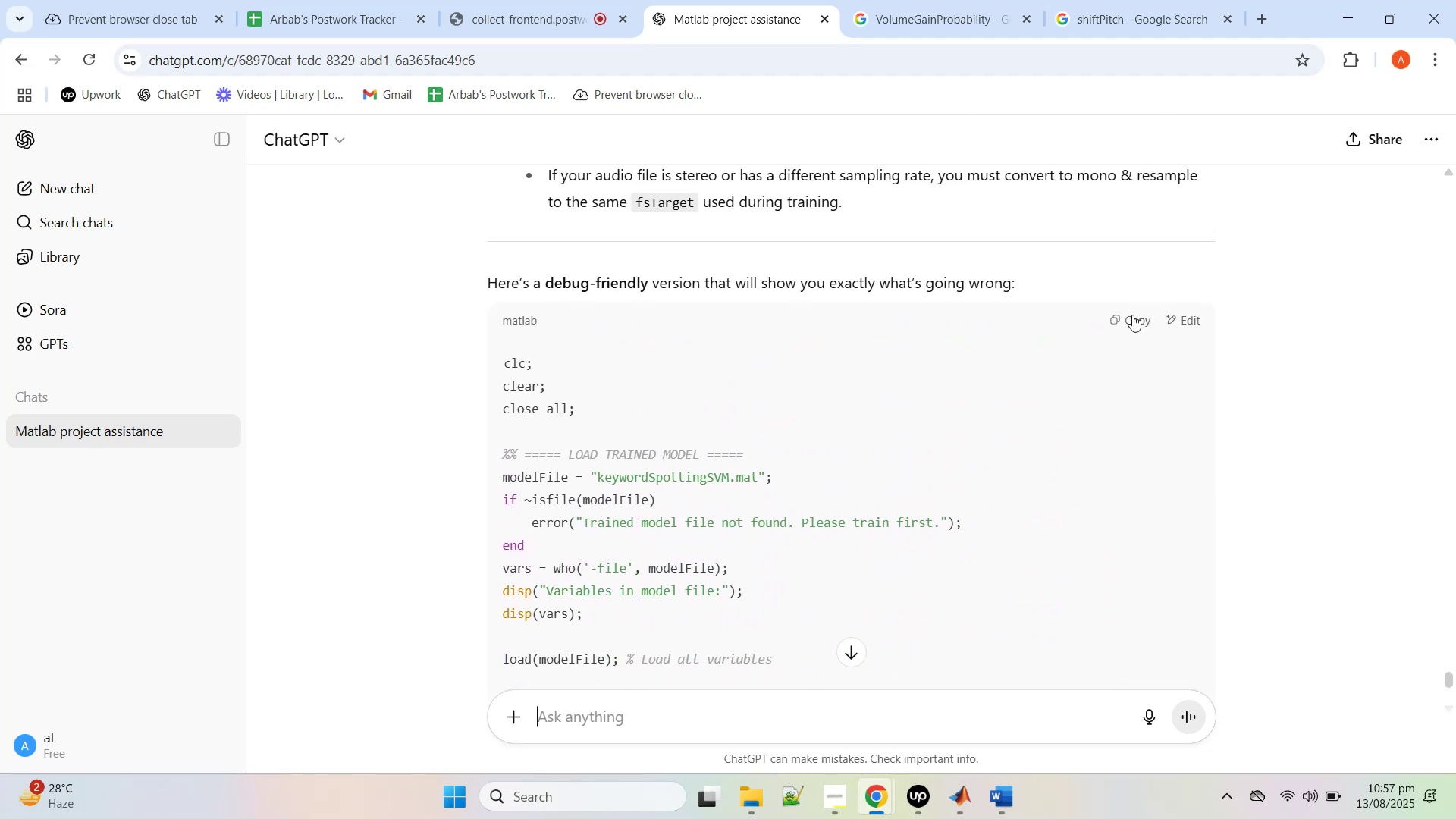 
left_click([1132, 317])
 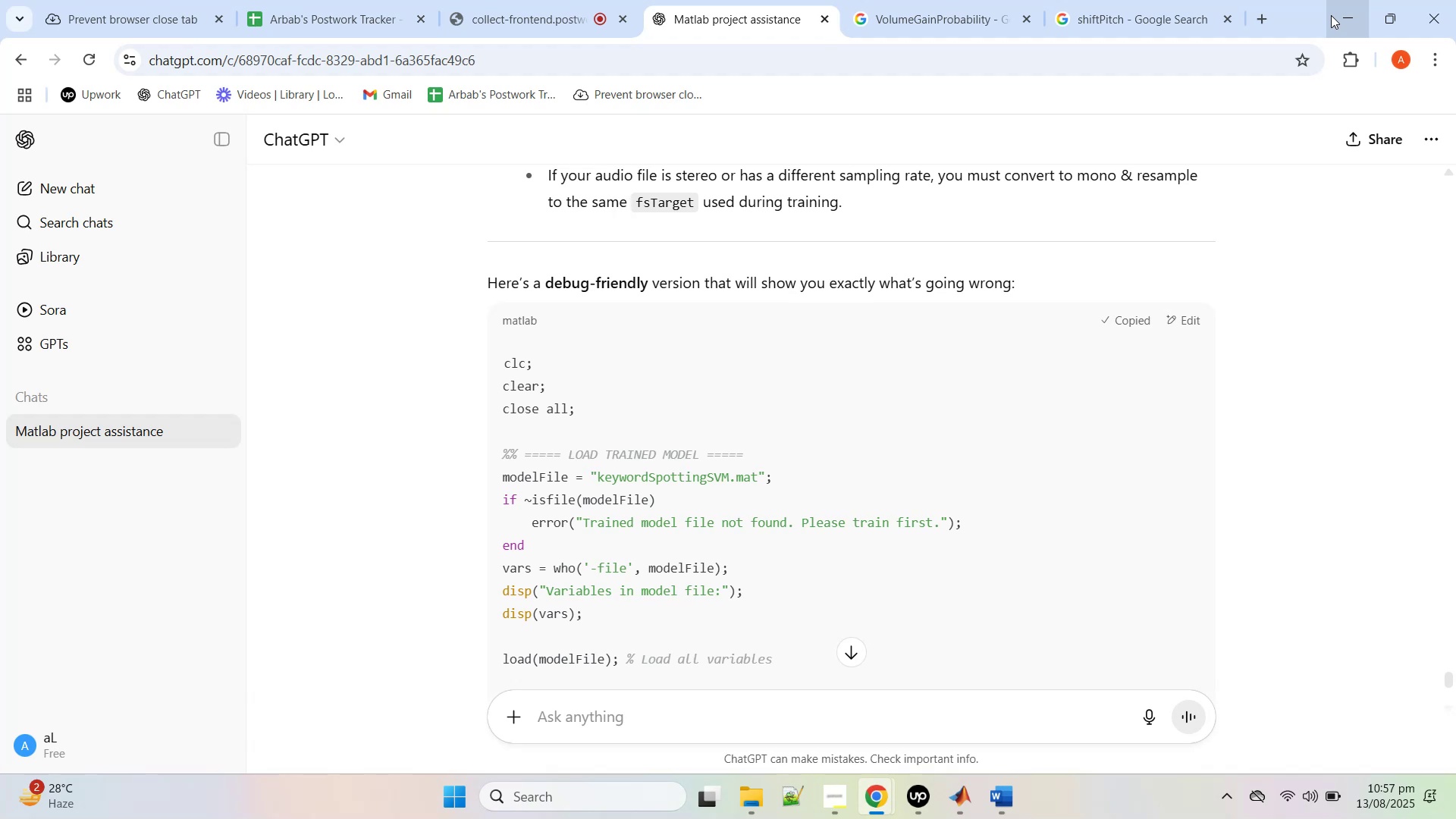 
left_click([1331, 15])
 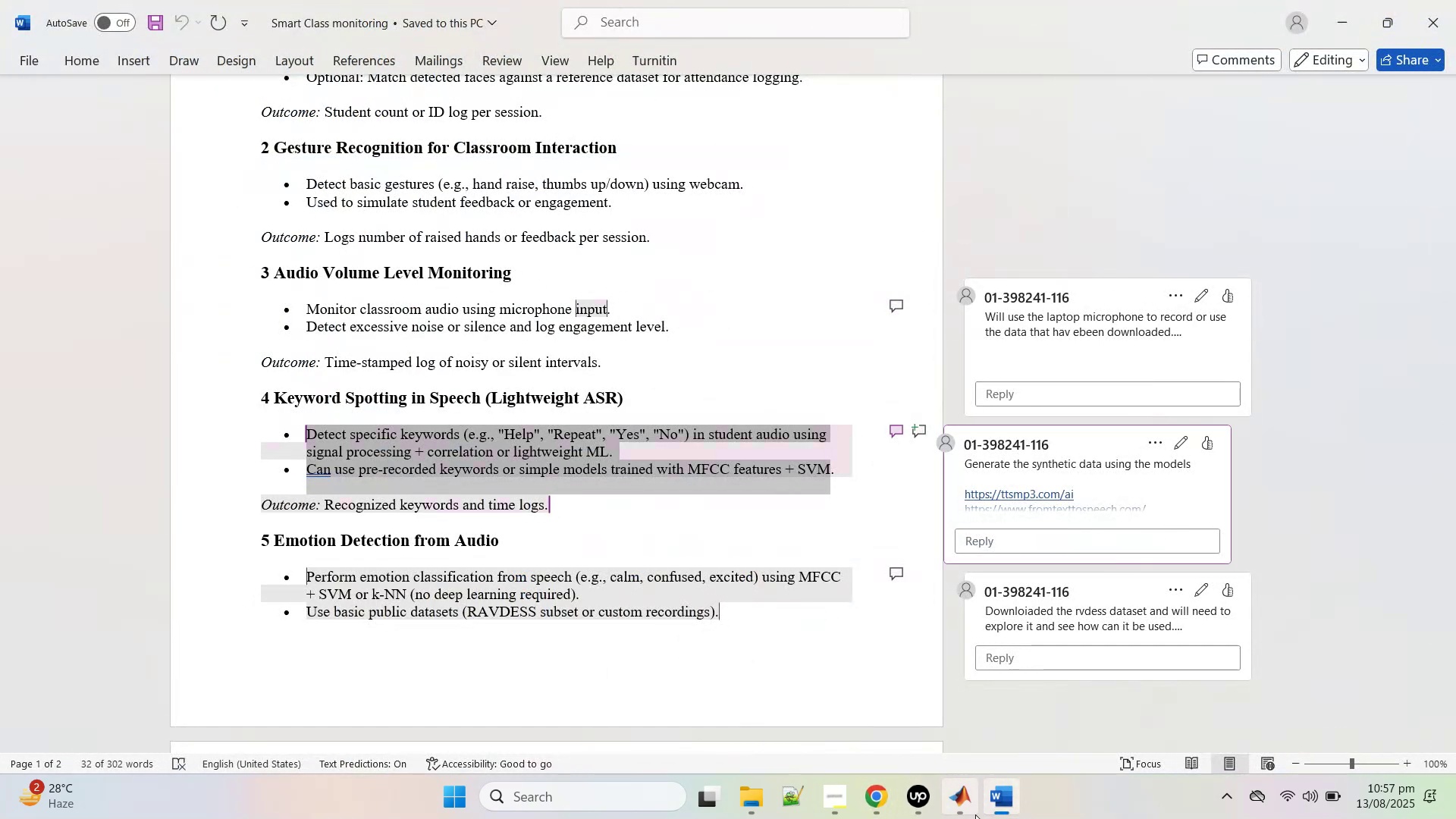 
left_click([974, 813])
 